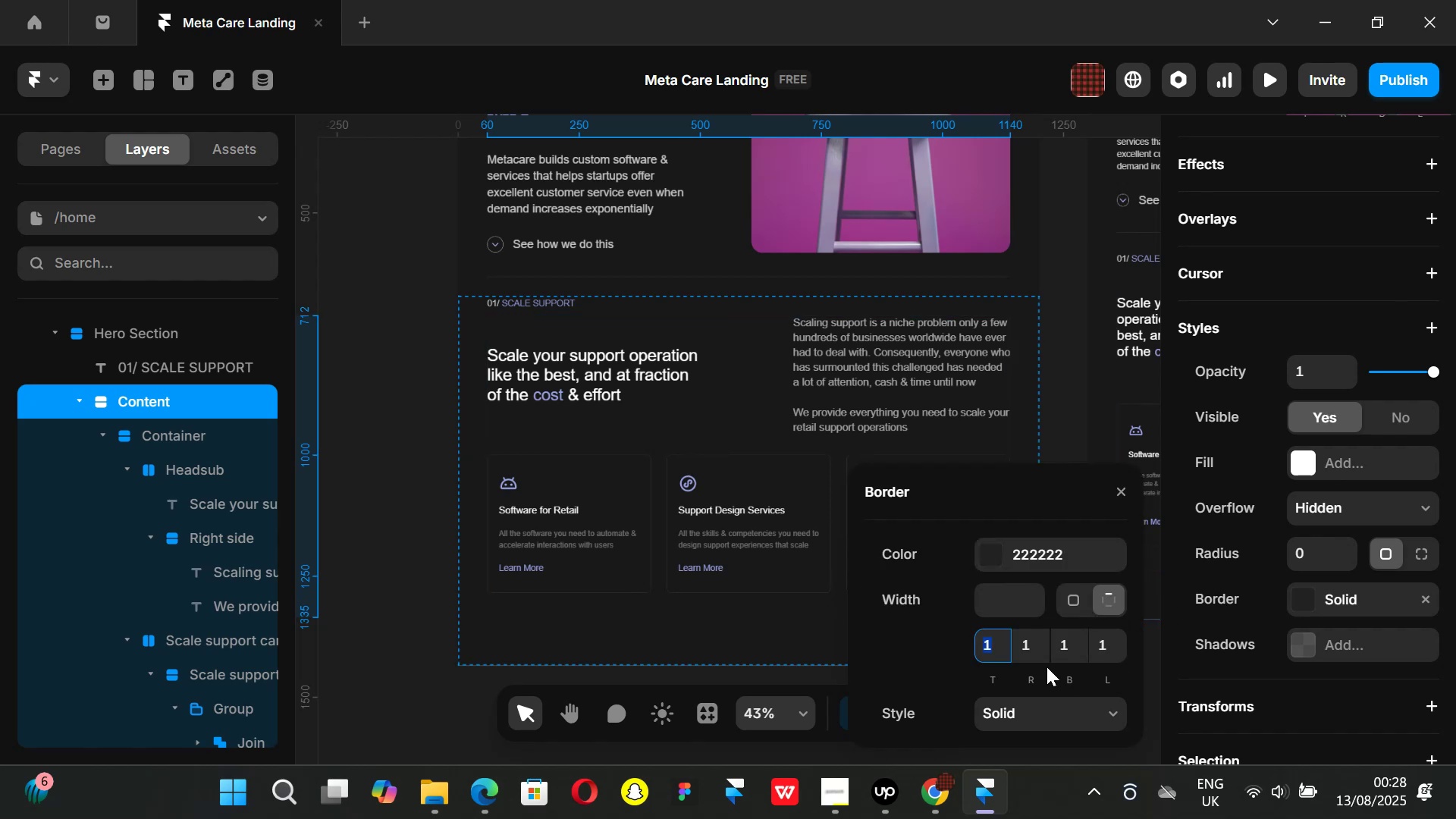 
key(0)
 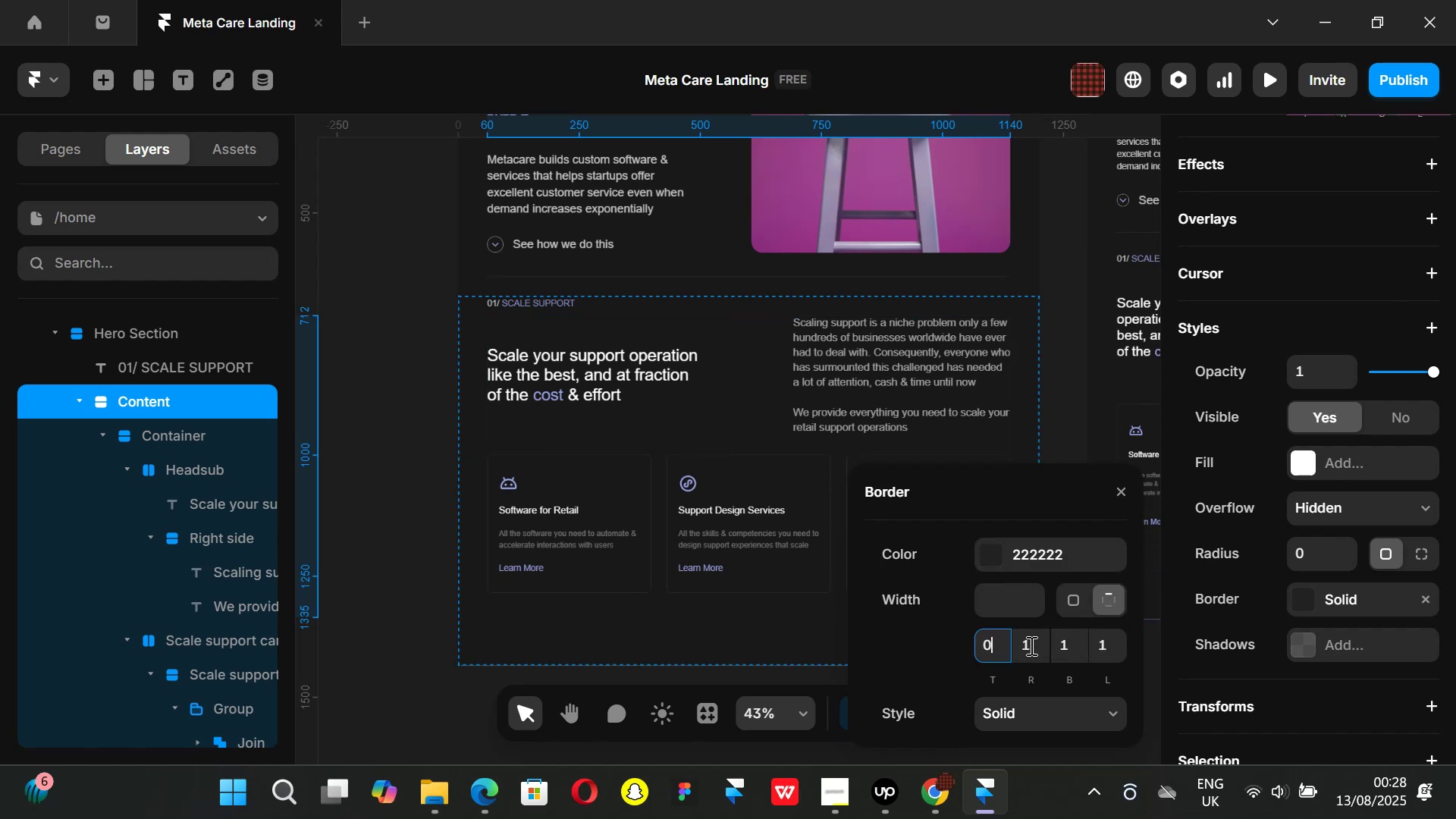 
left_click([1030, 644])
 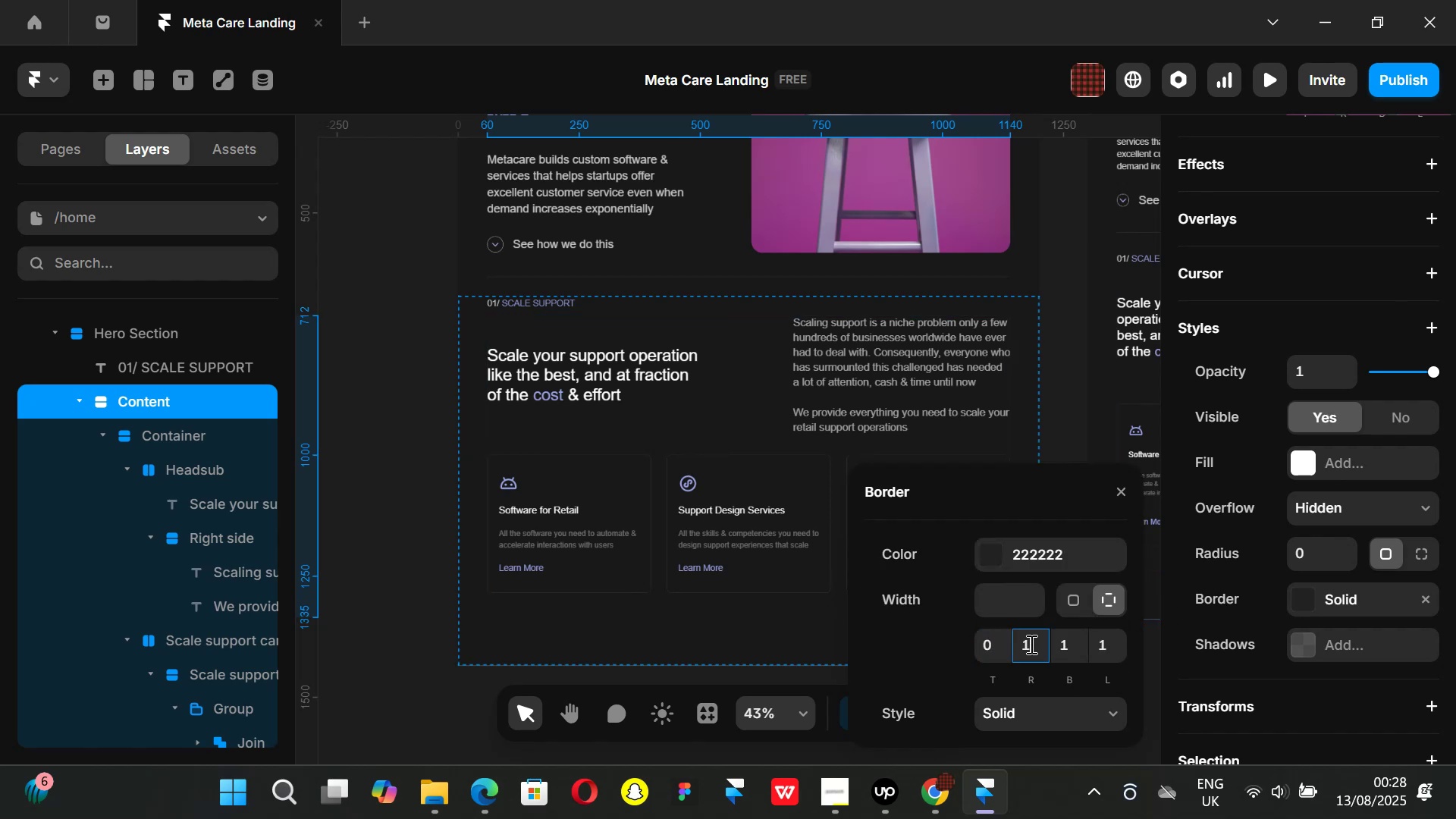 
key(0)
 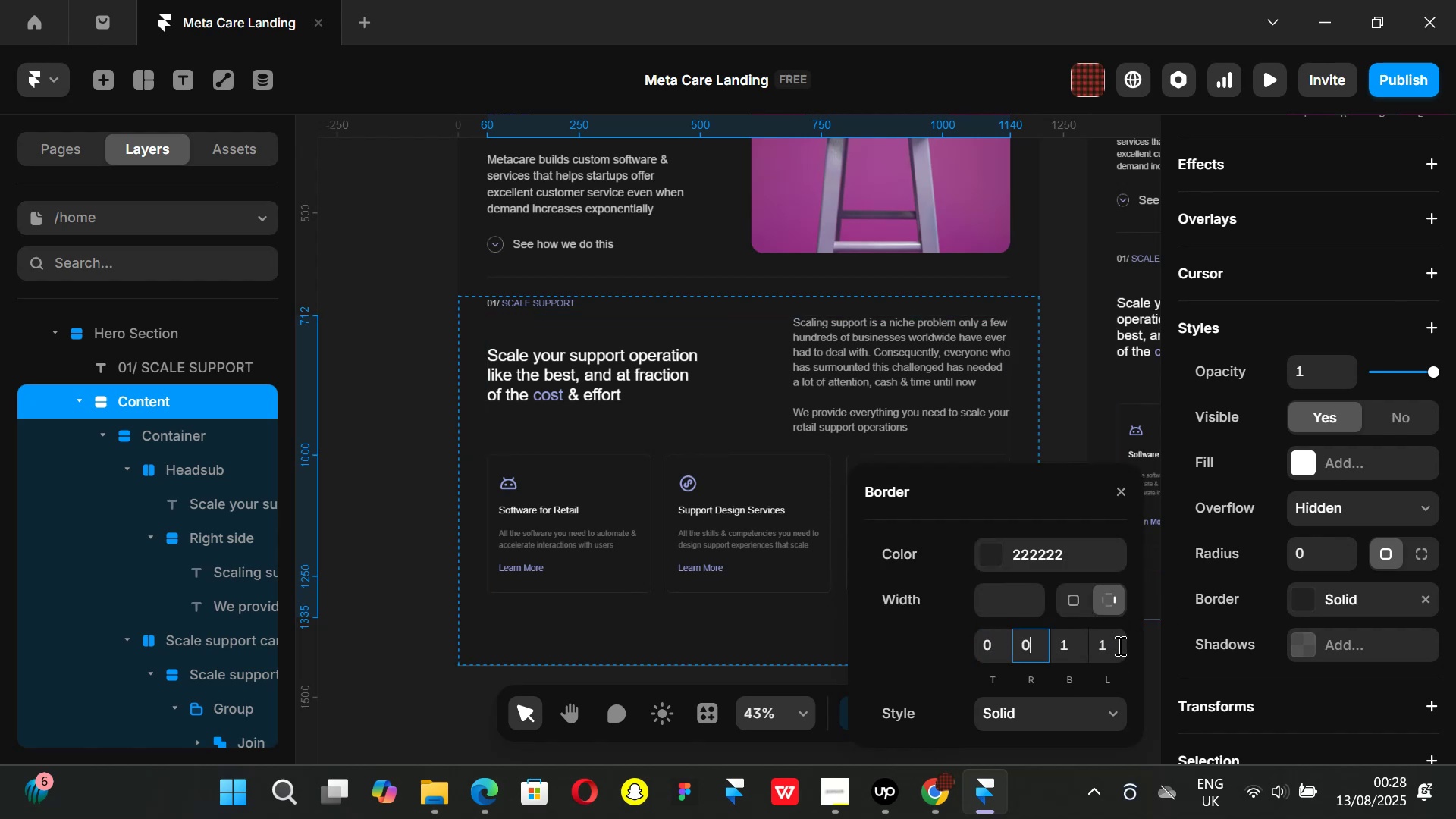 
left_click([1119, 645])
 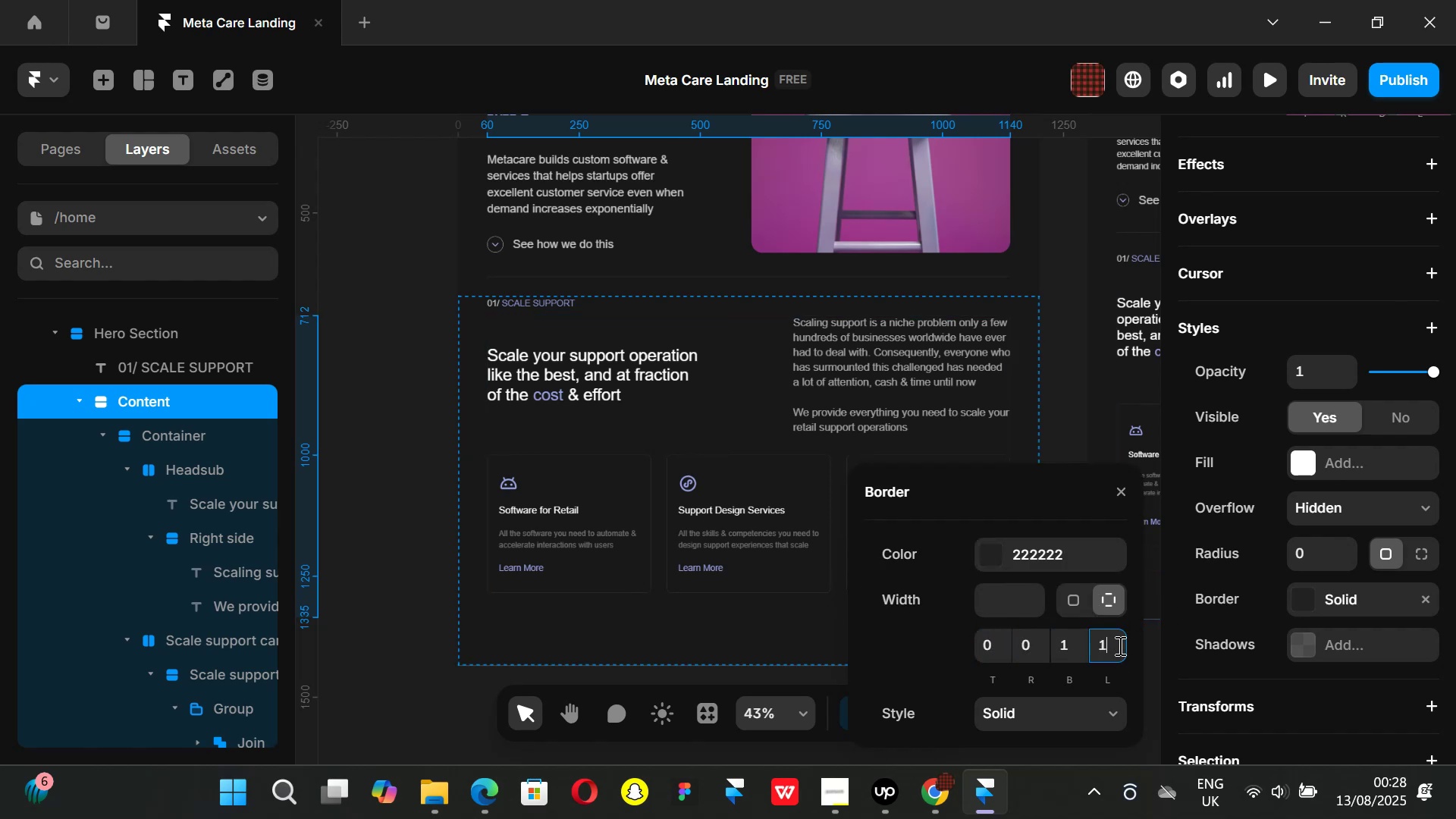 
key(0)
 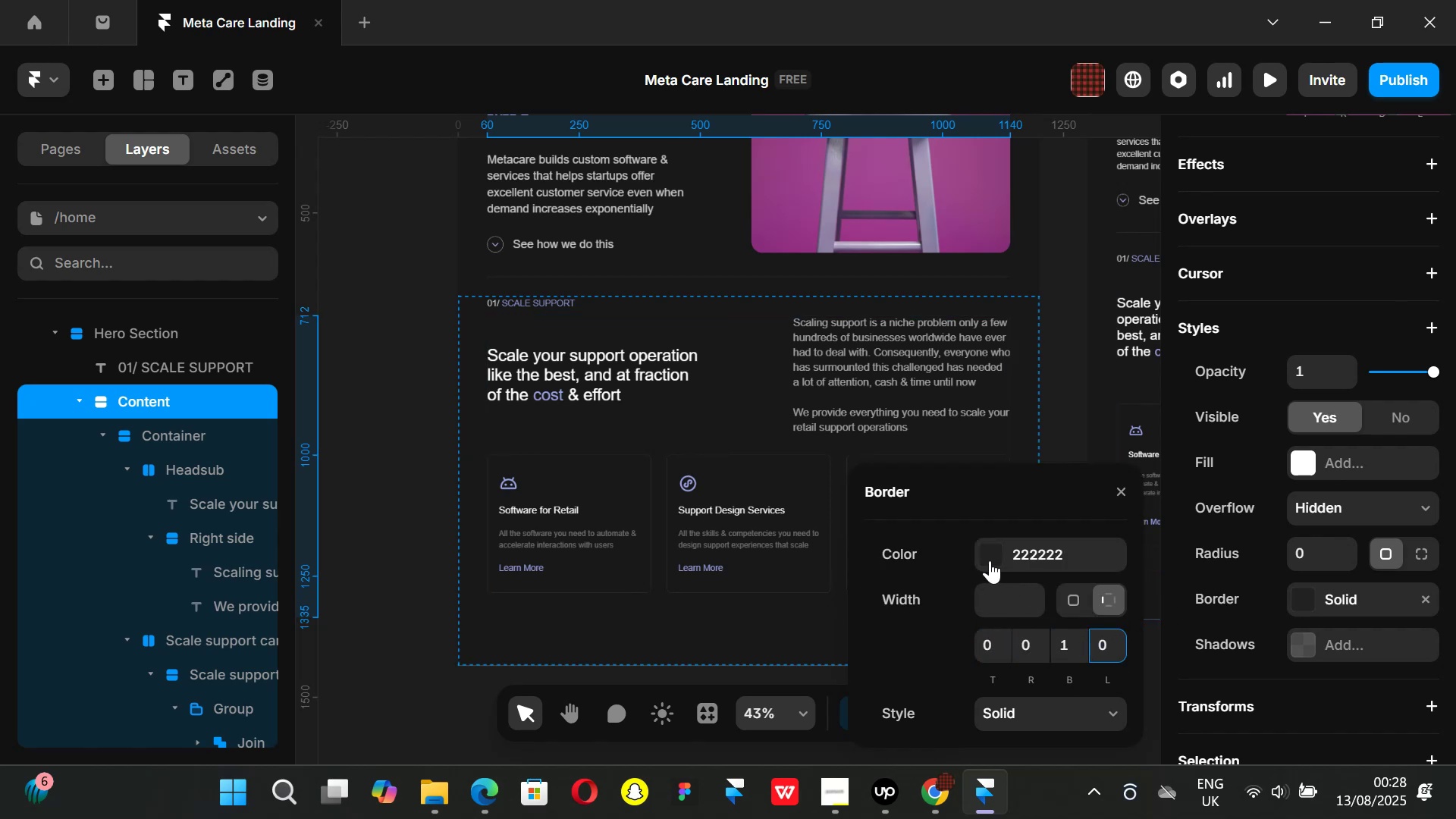 
left_click([990, 560])
 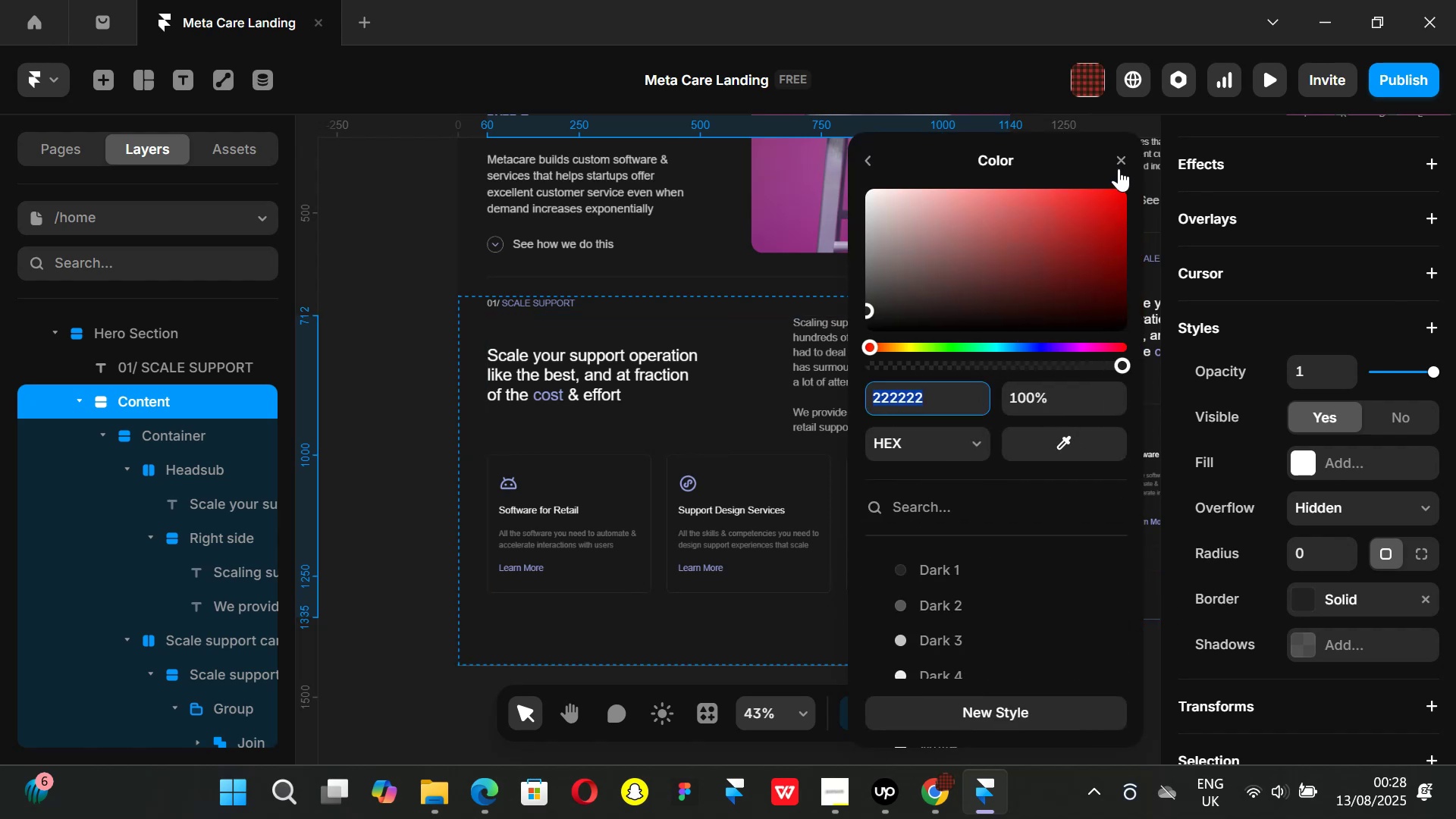 
left_click([1122, 155])
 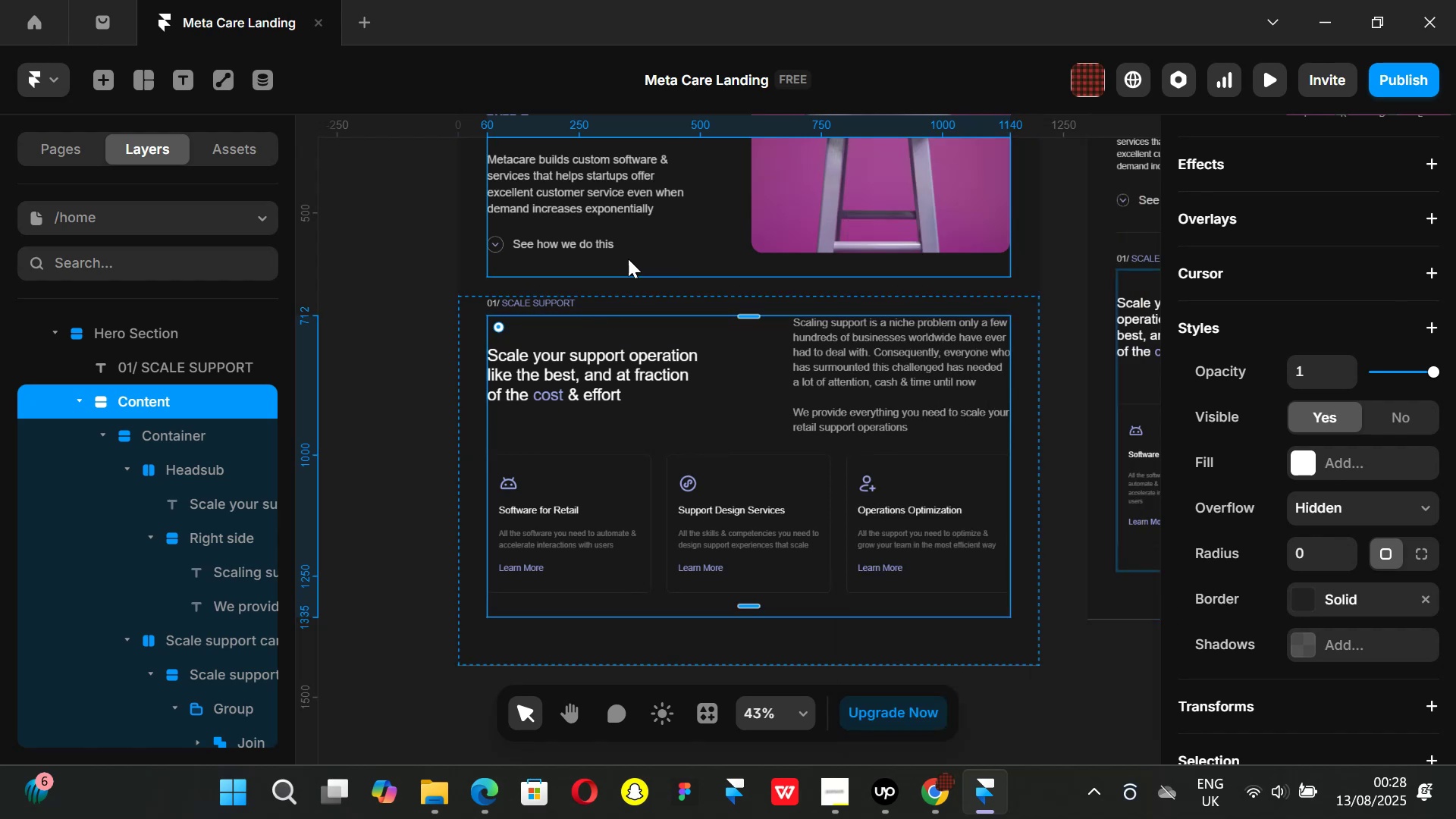 
left_click([635, 255])
 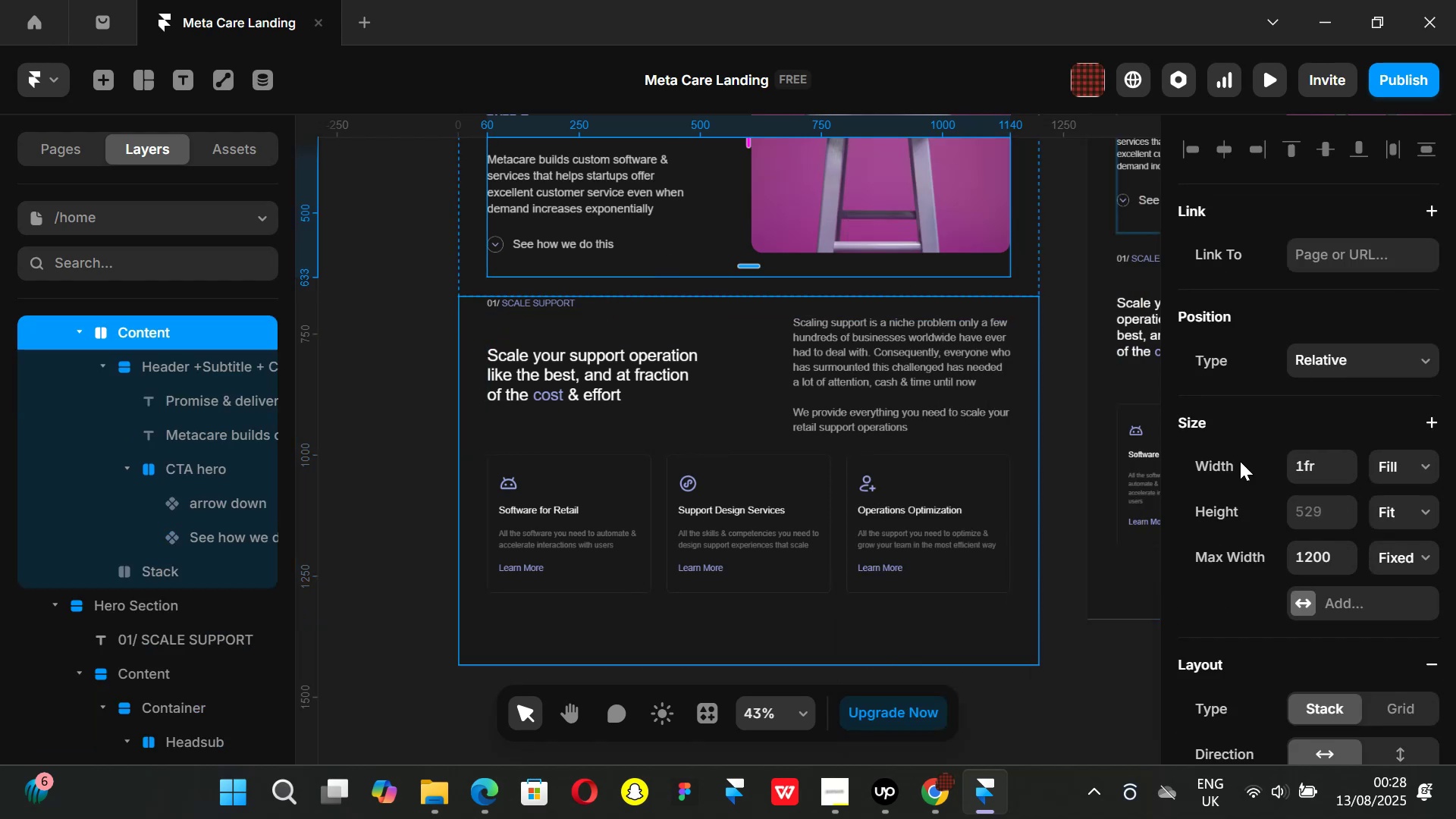 
scroll: coordinate [1304, 518], scroll_direction: down, amount: 5.0
 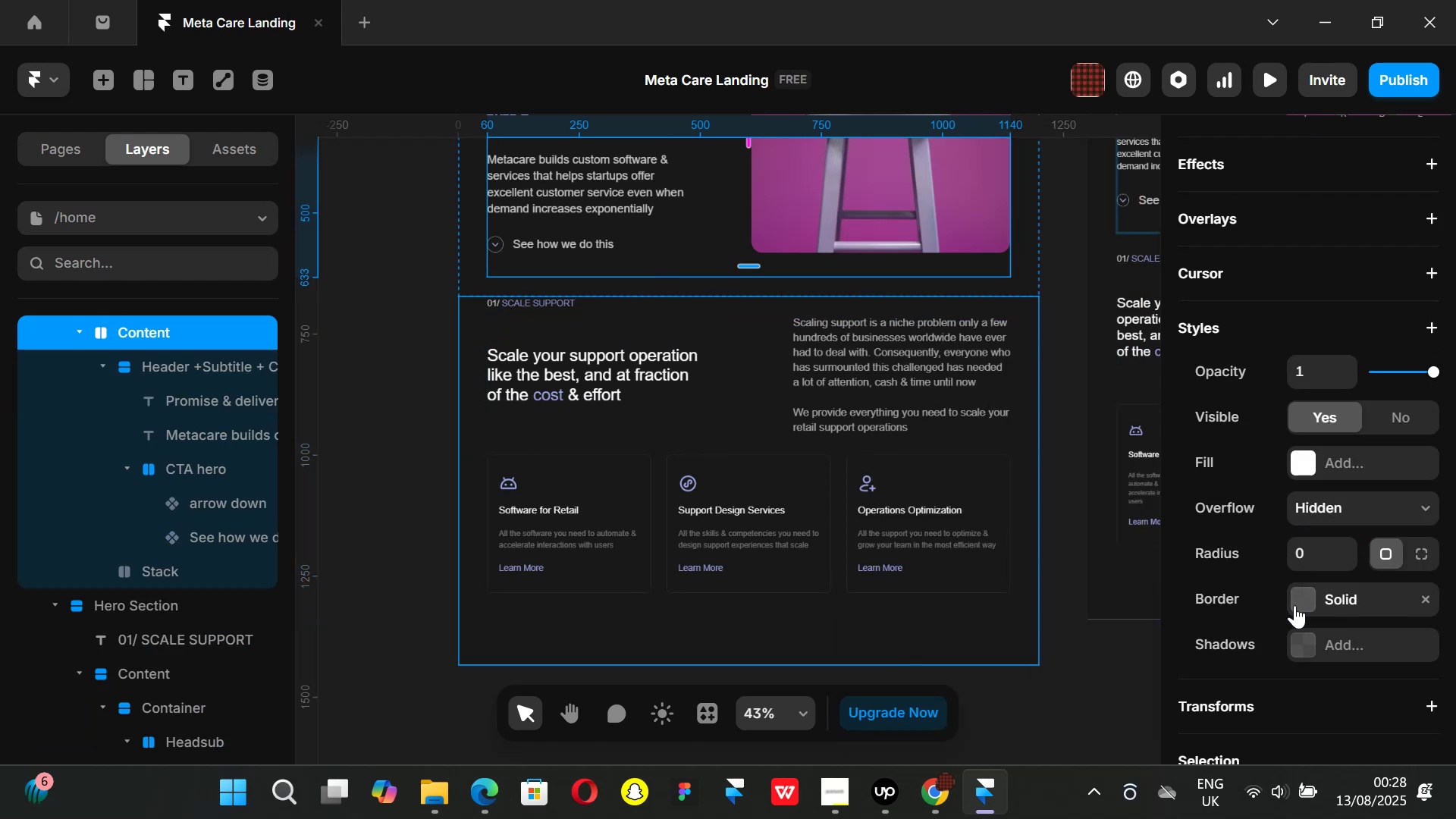 
left_click([1304, 607])
 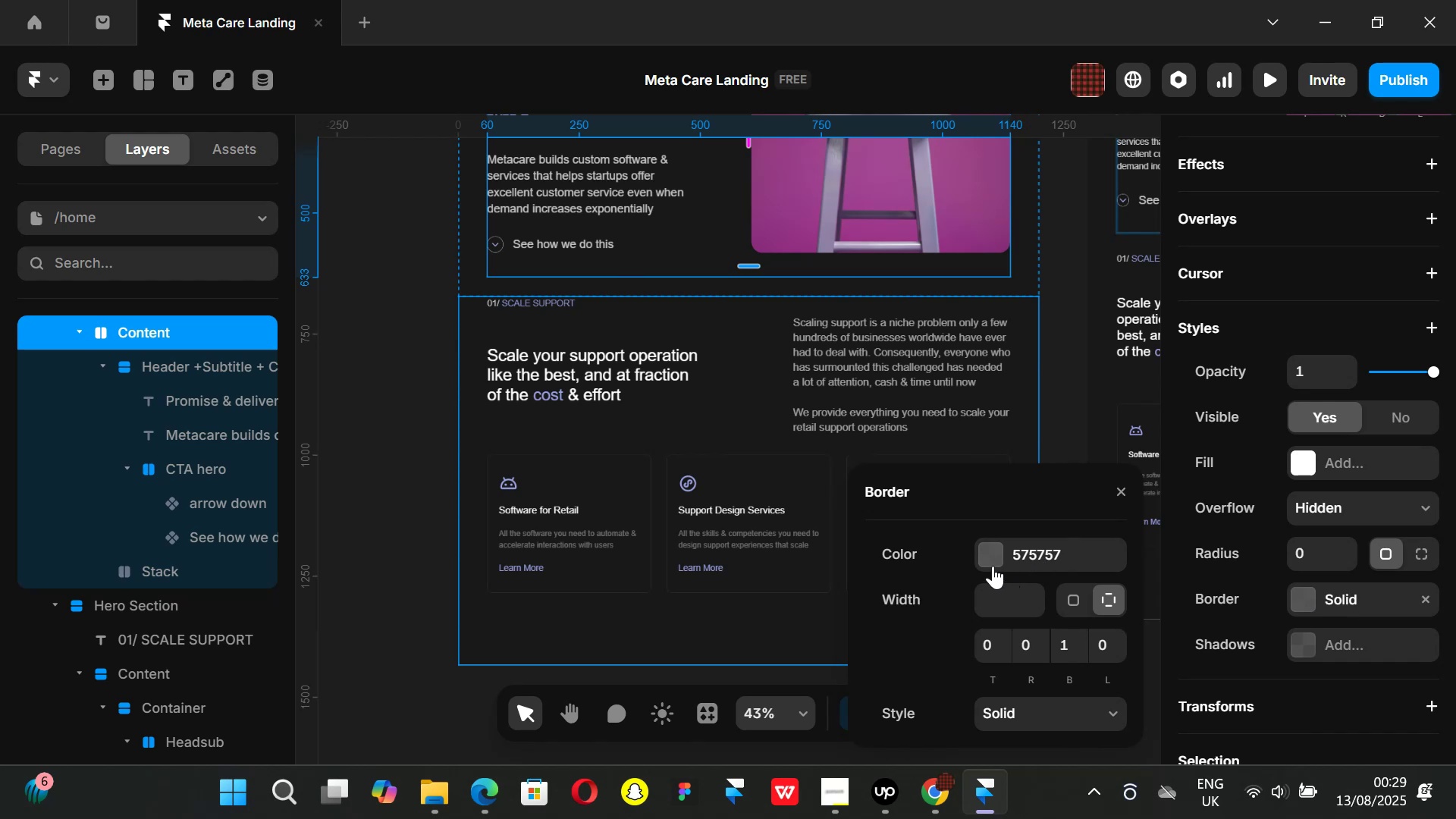 
left_click([989, 557])
 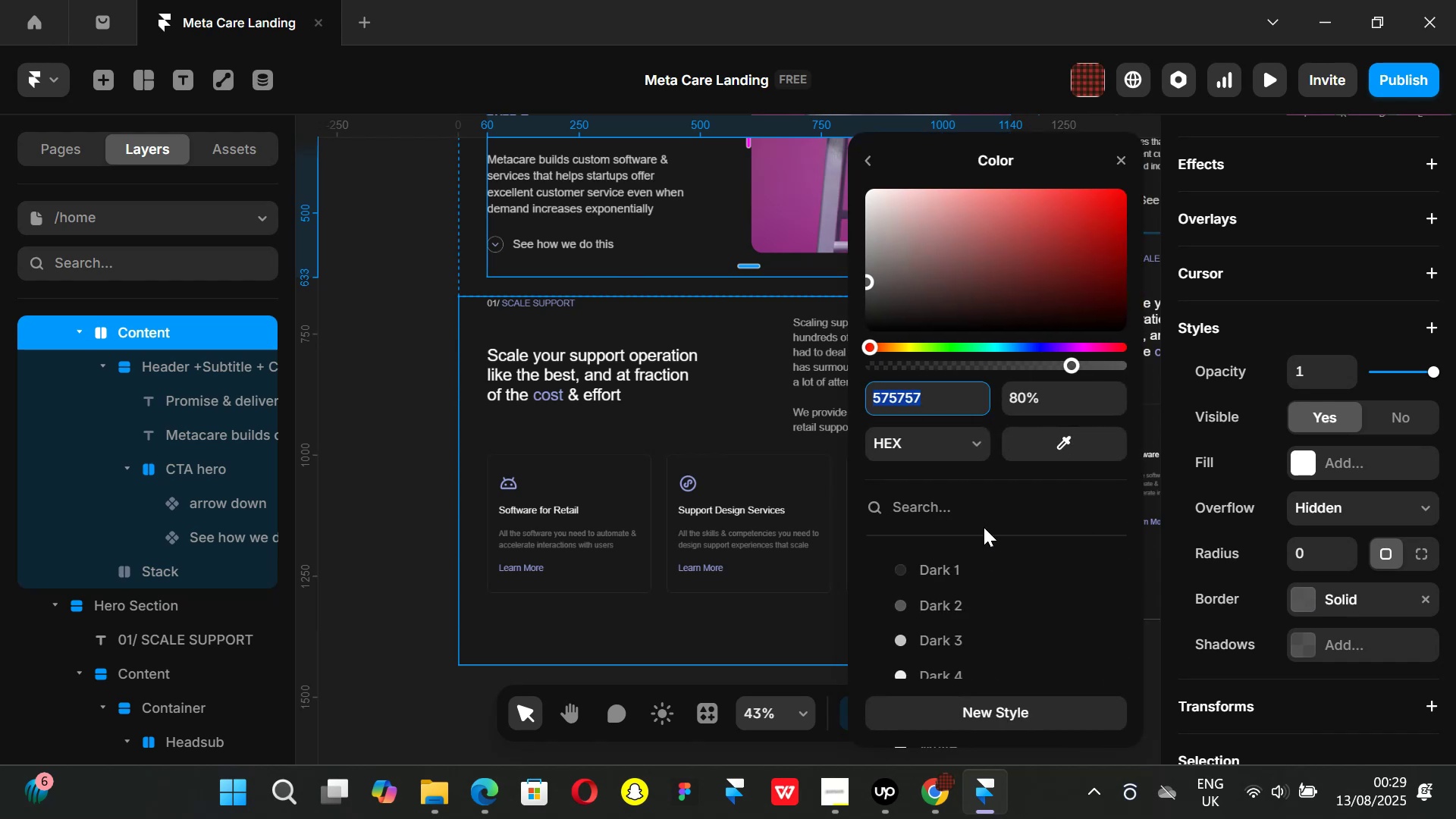 
key(Control+ControlLeft)
 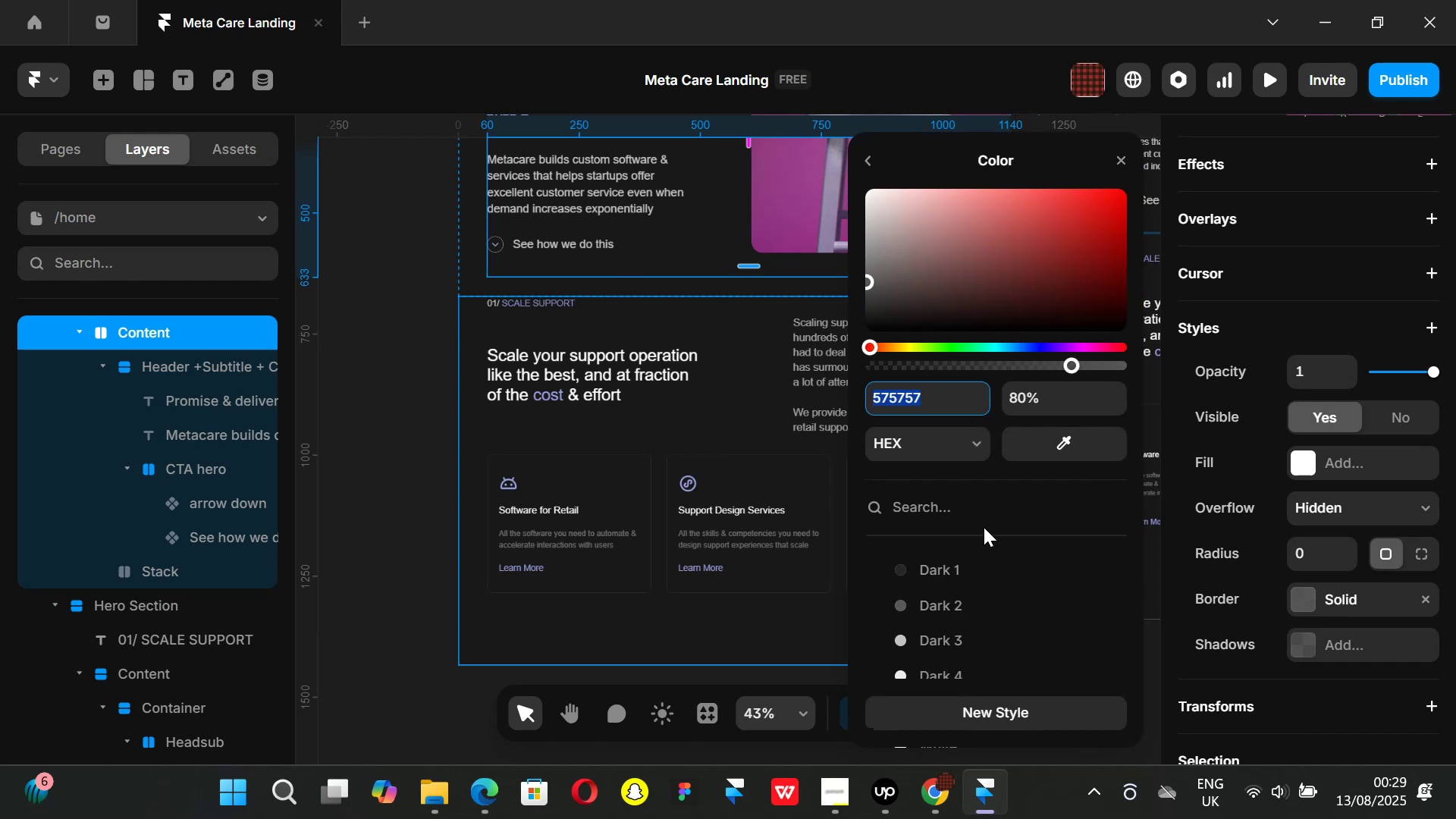 
key(Control+C)
 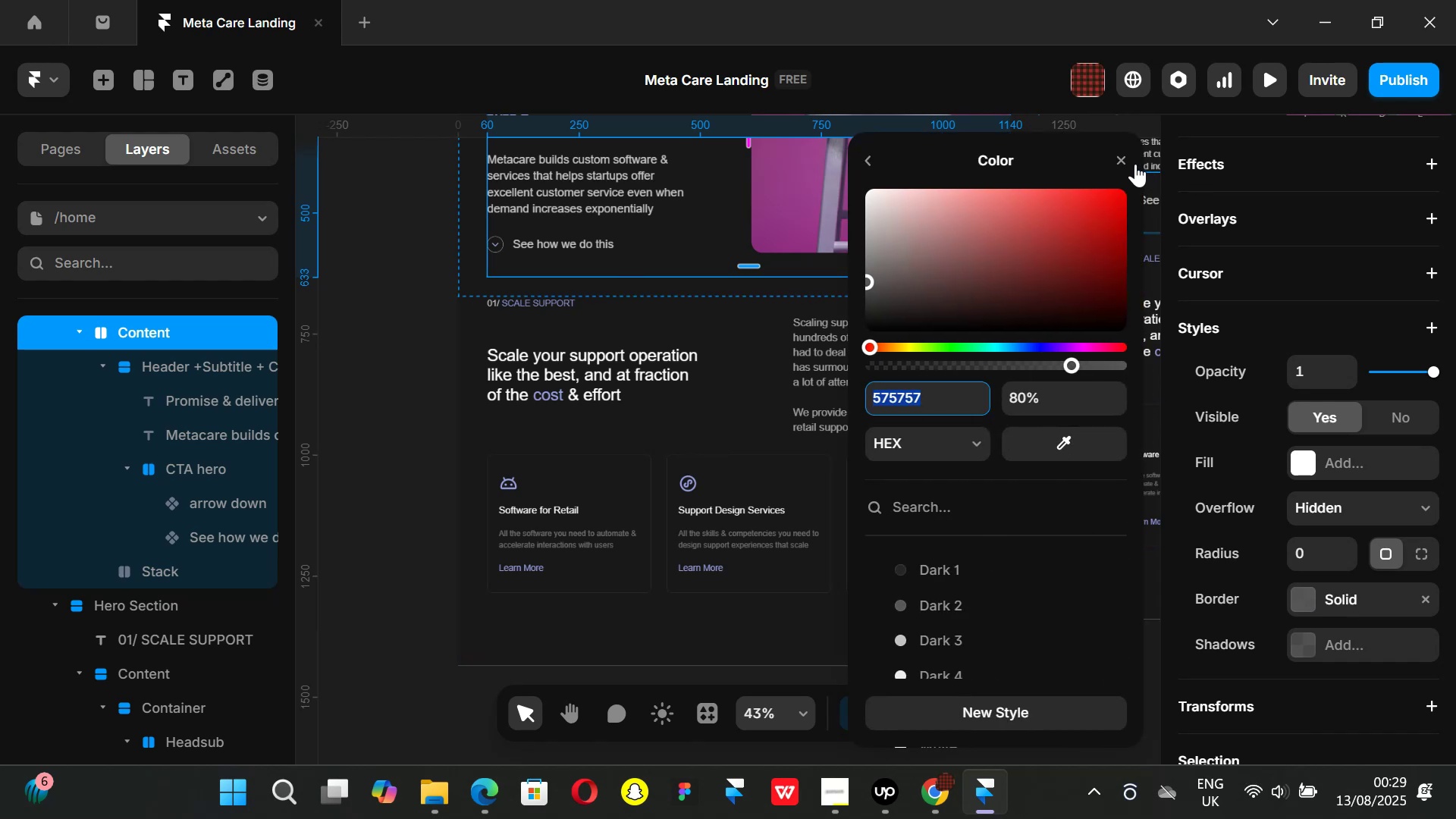 
left_click([1125, 158])
 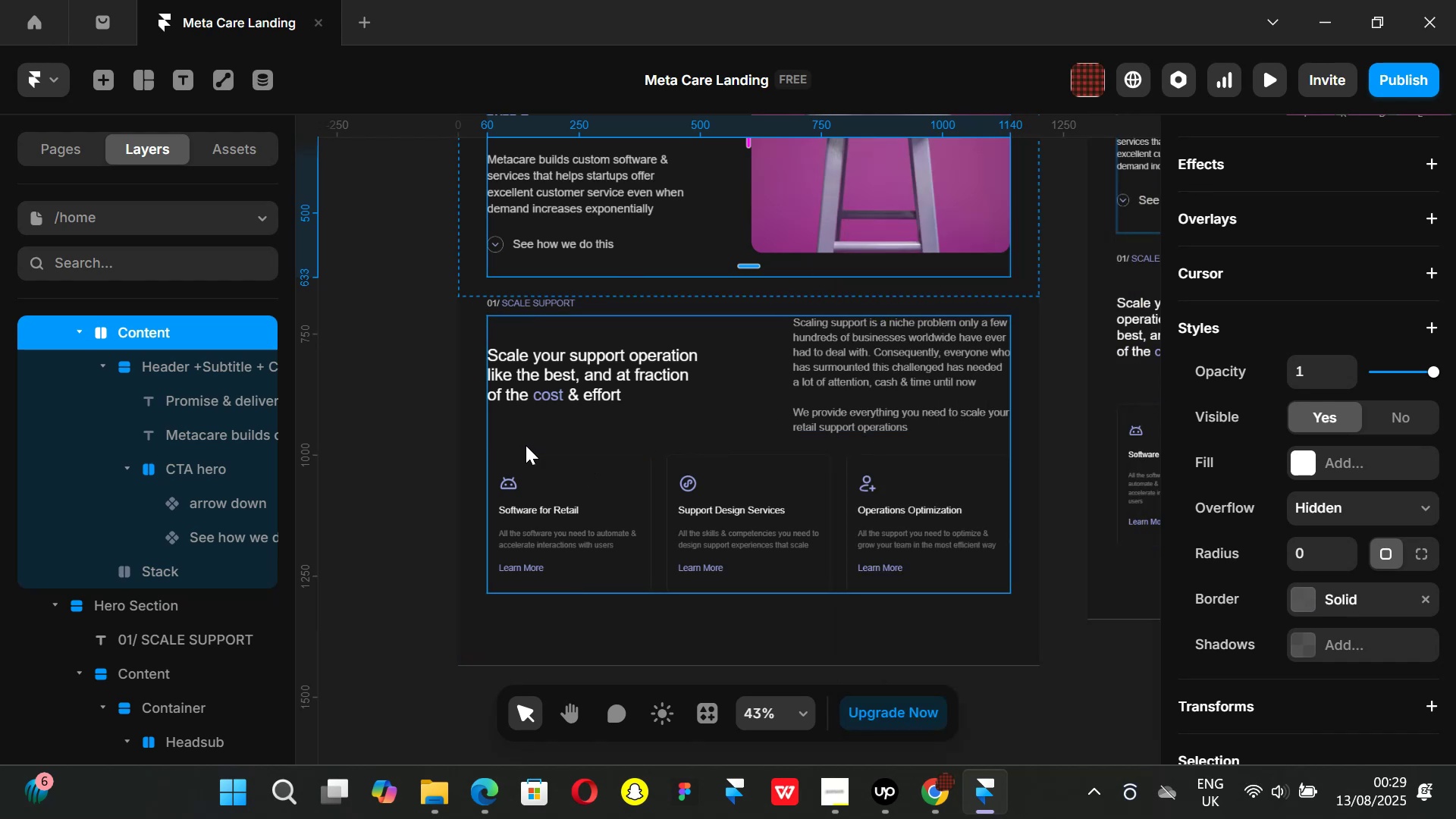 
left_click([526, 445])
 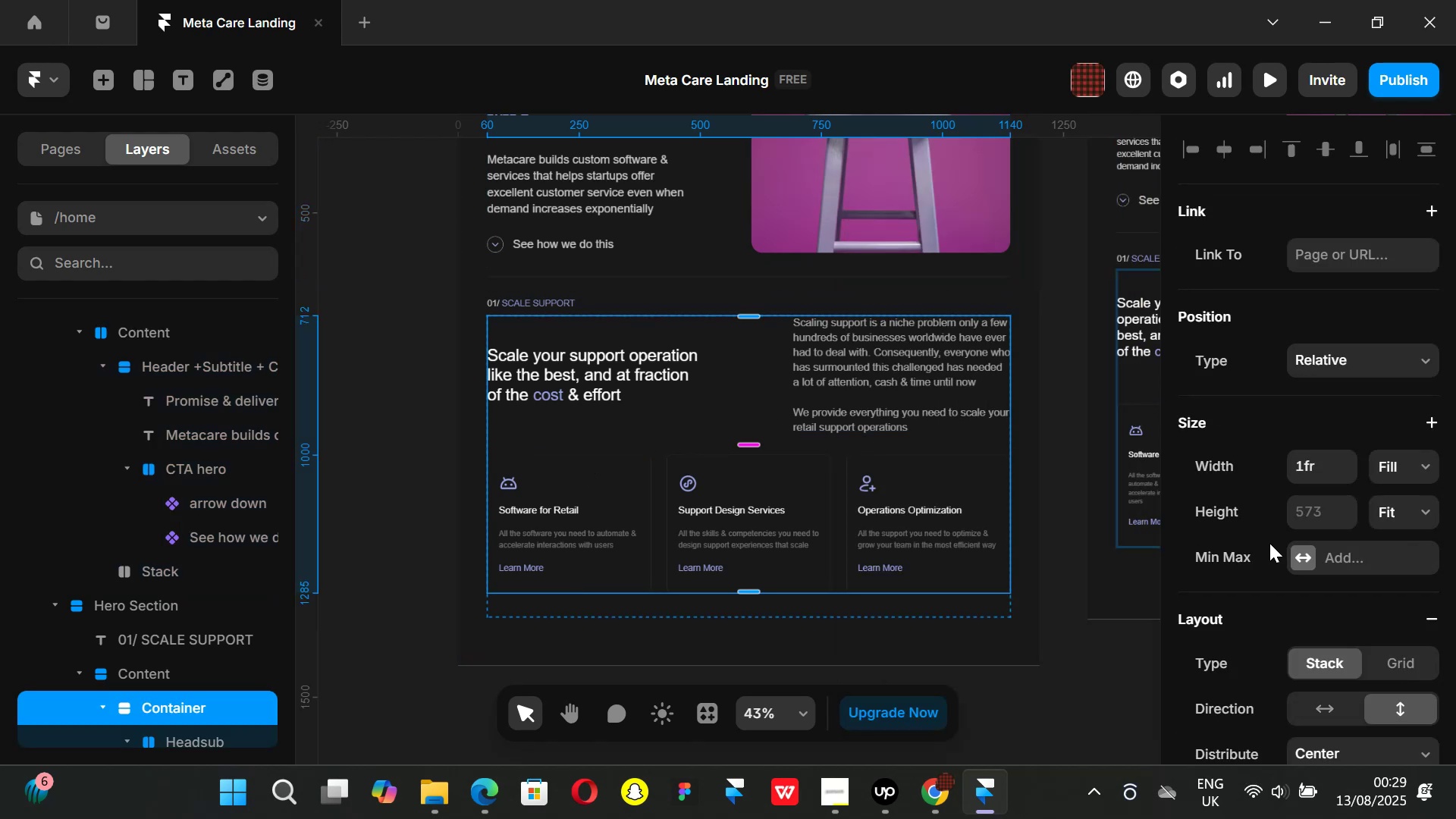 
scroll: coordinate [1270, 548], scroll_direction: down, amount: 2.0
 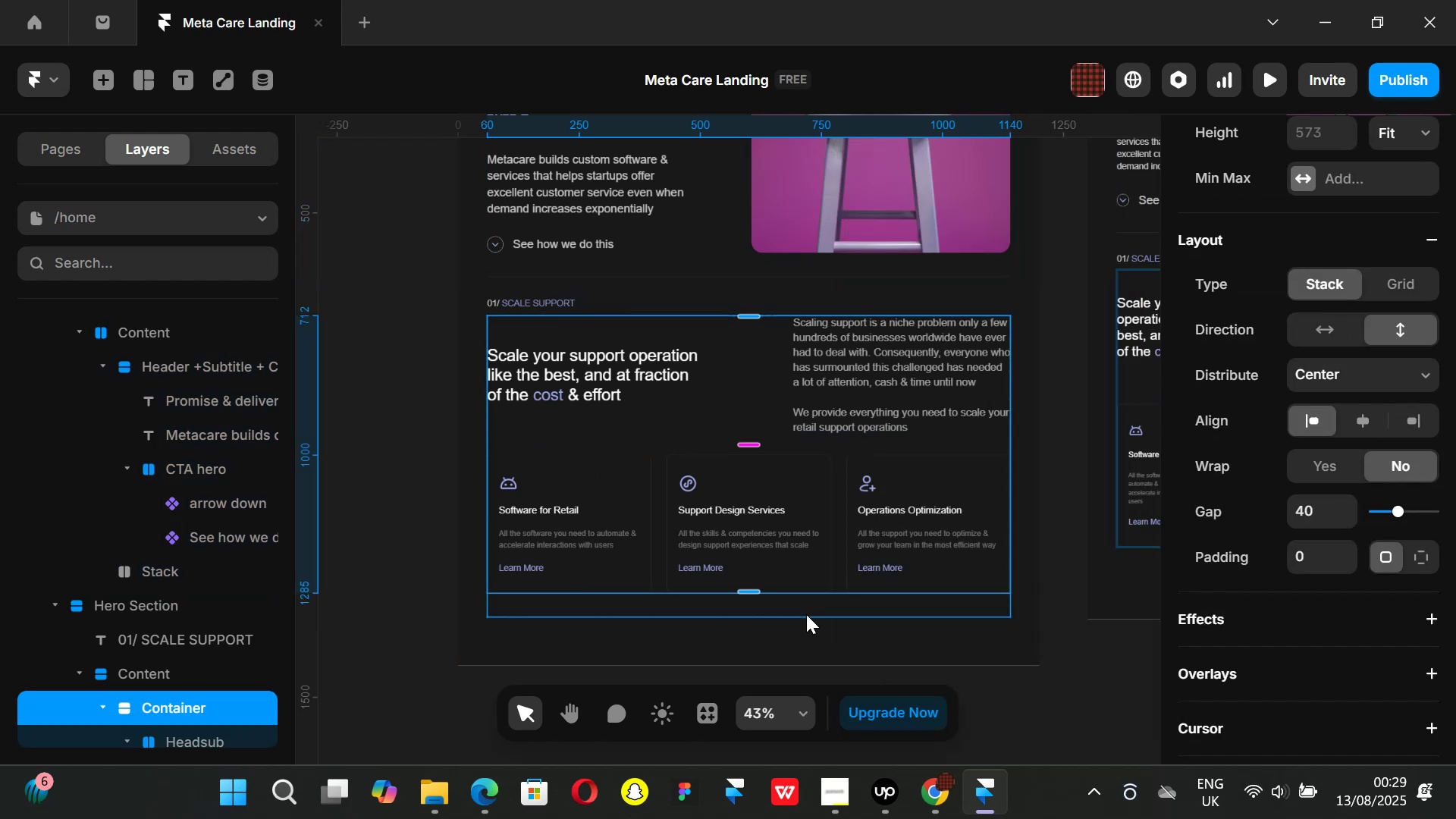 
left_click([806, 614])
 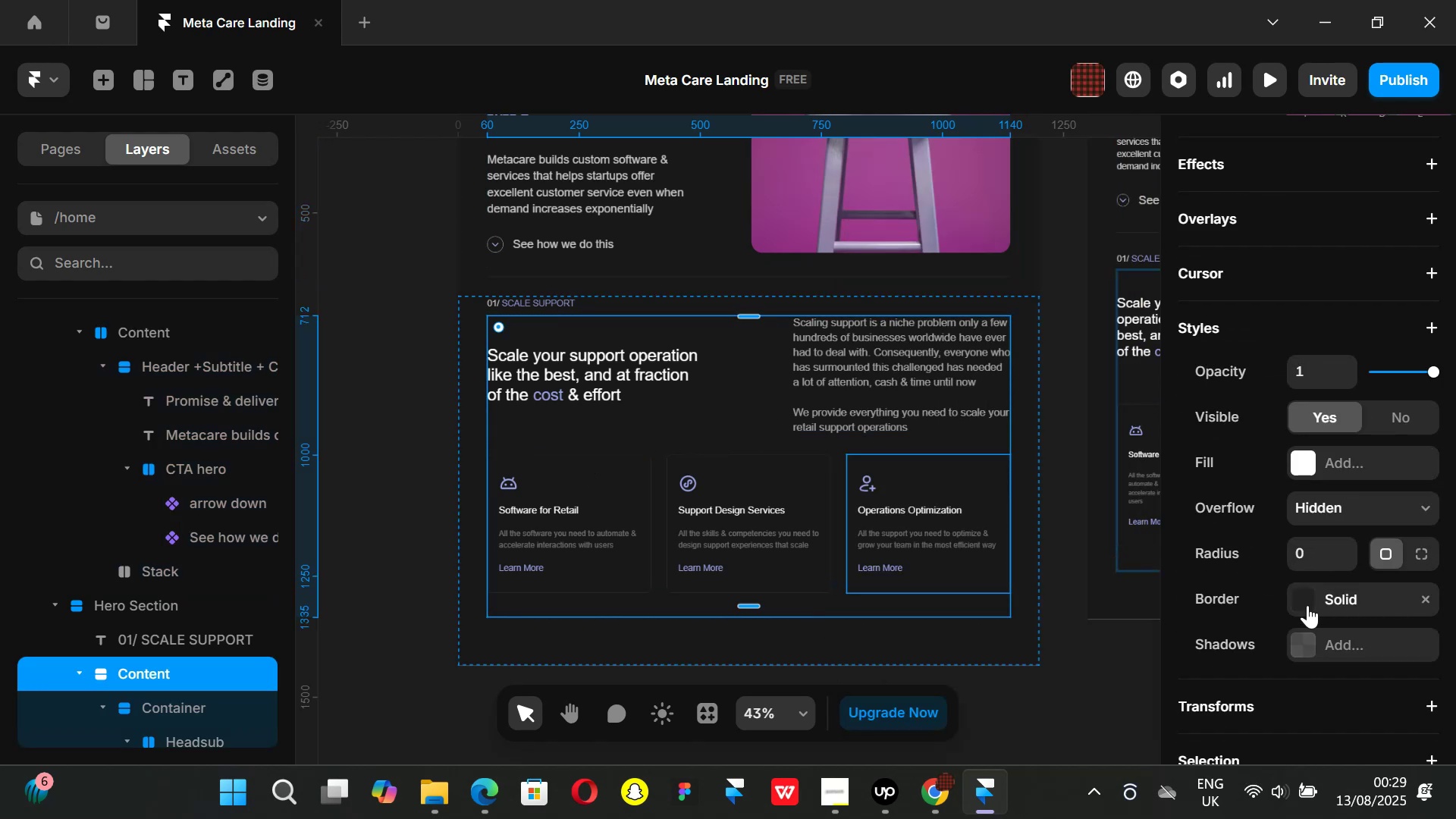 
left_click([1305, 598])
 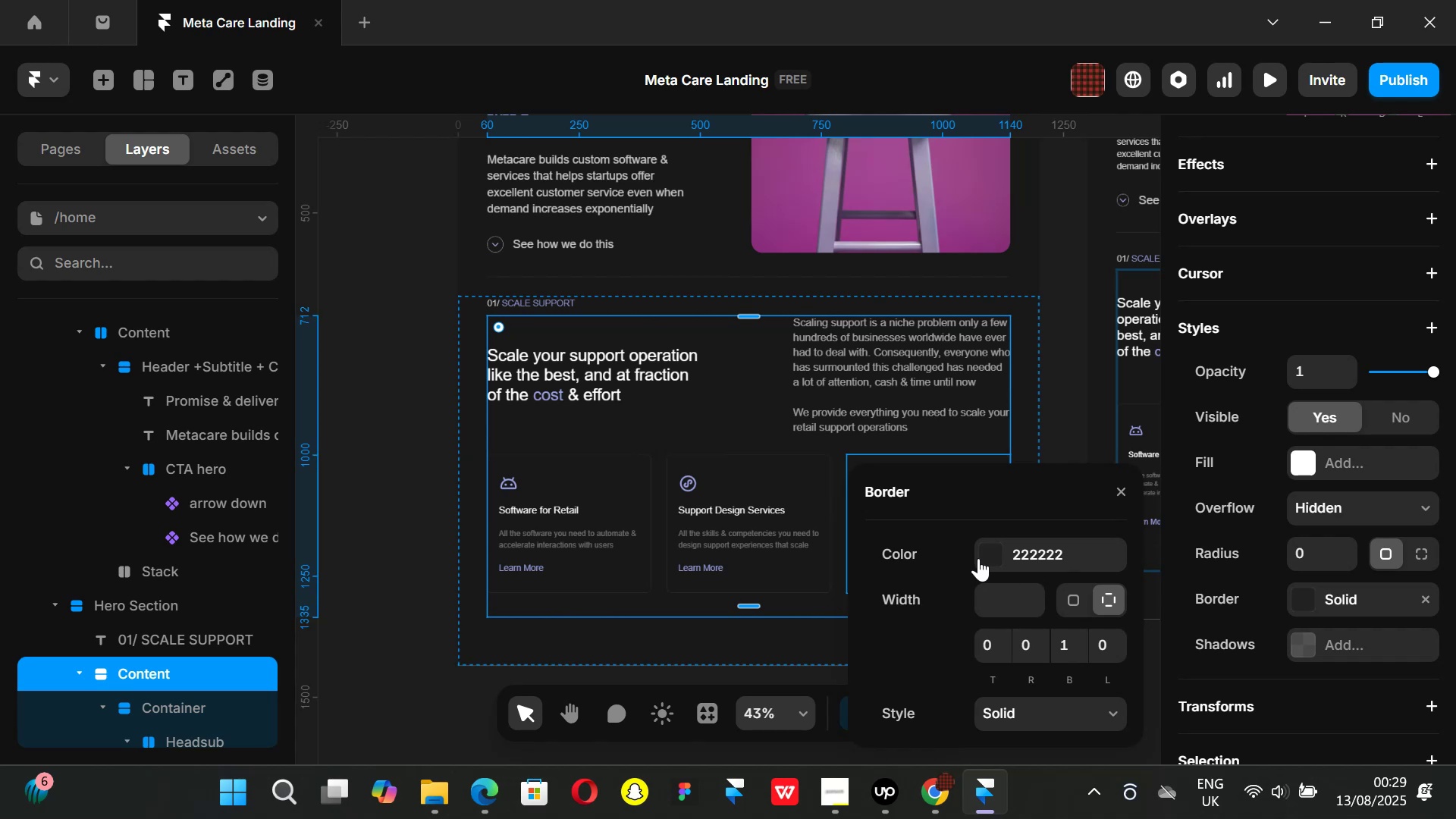 
left_click([986, 558])
 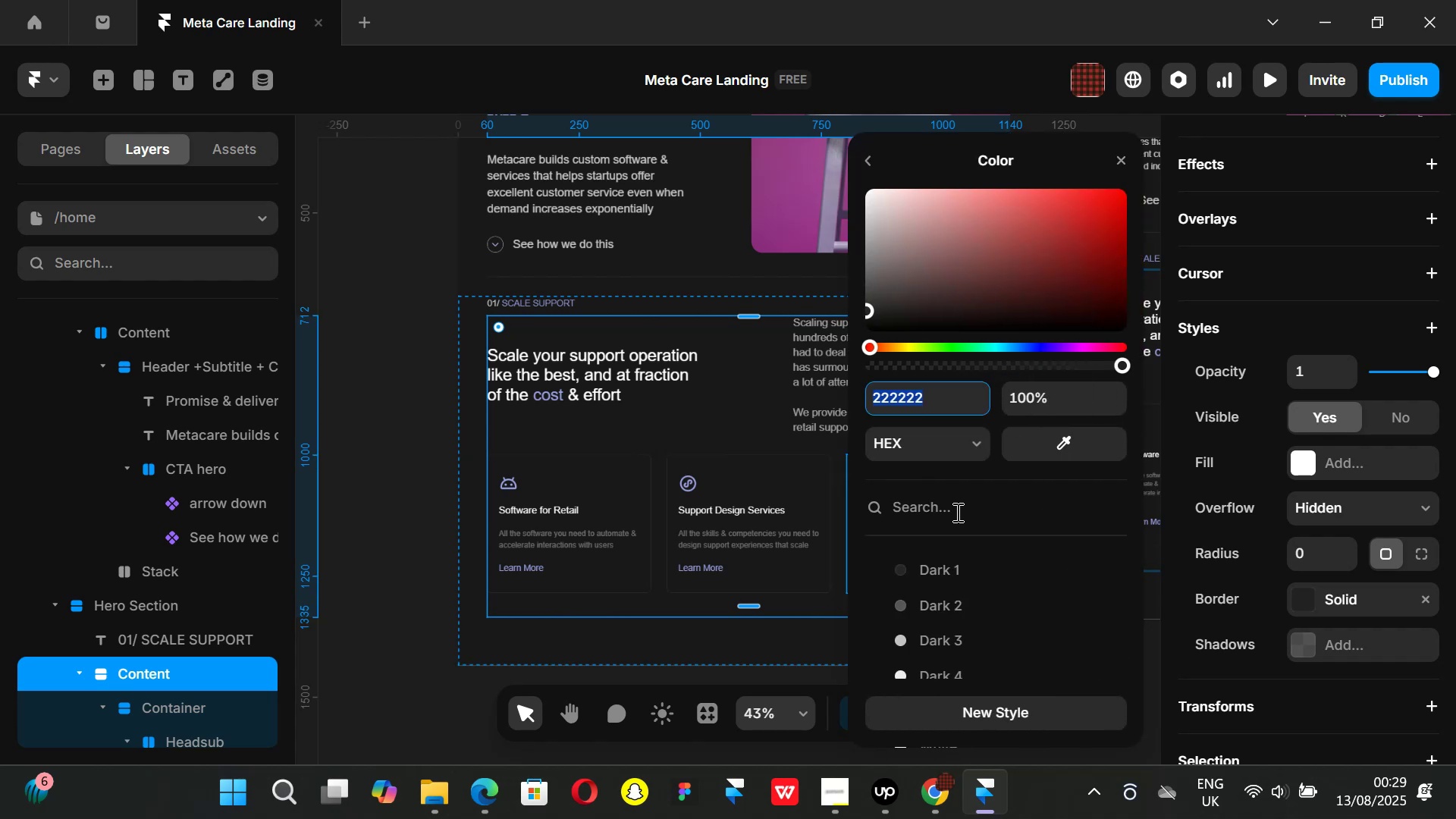 
key(Control+ControlLeft)
 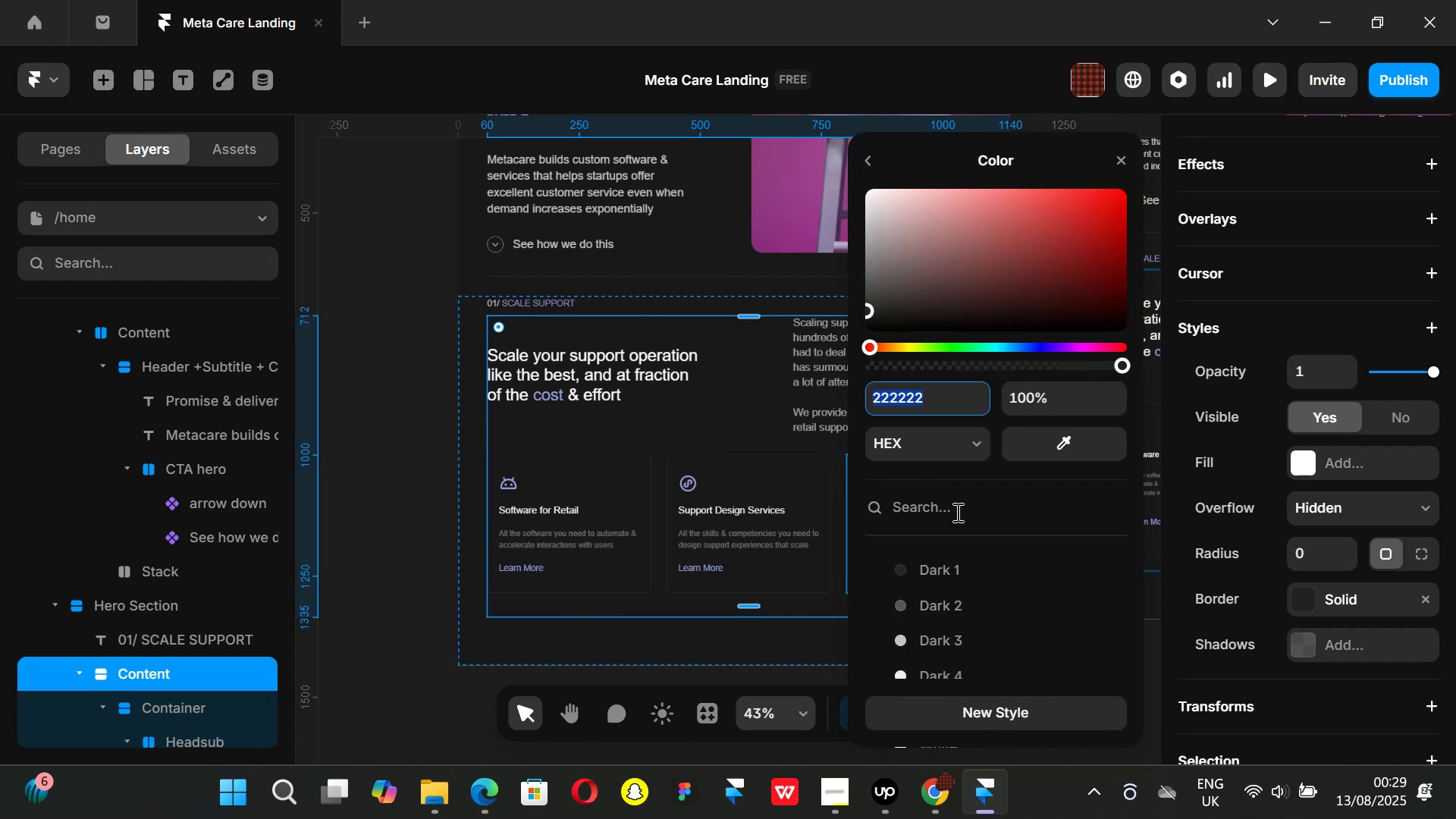 
key(Control+V)
 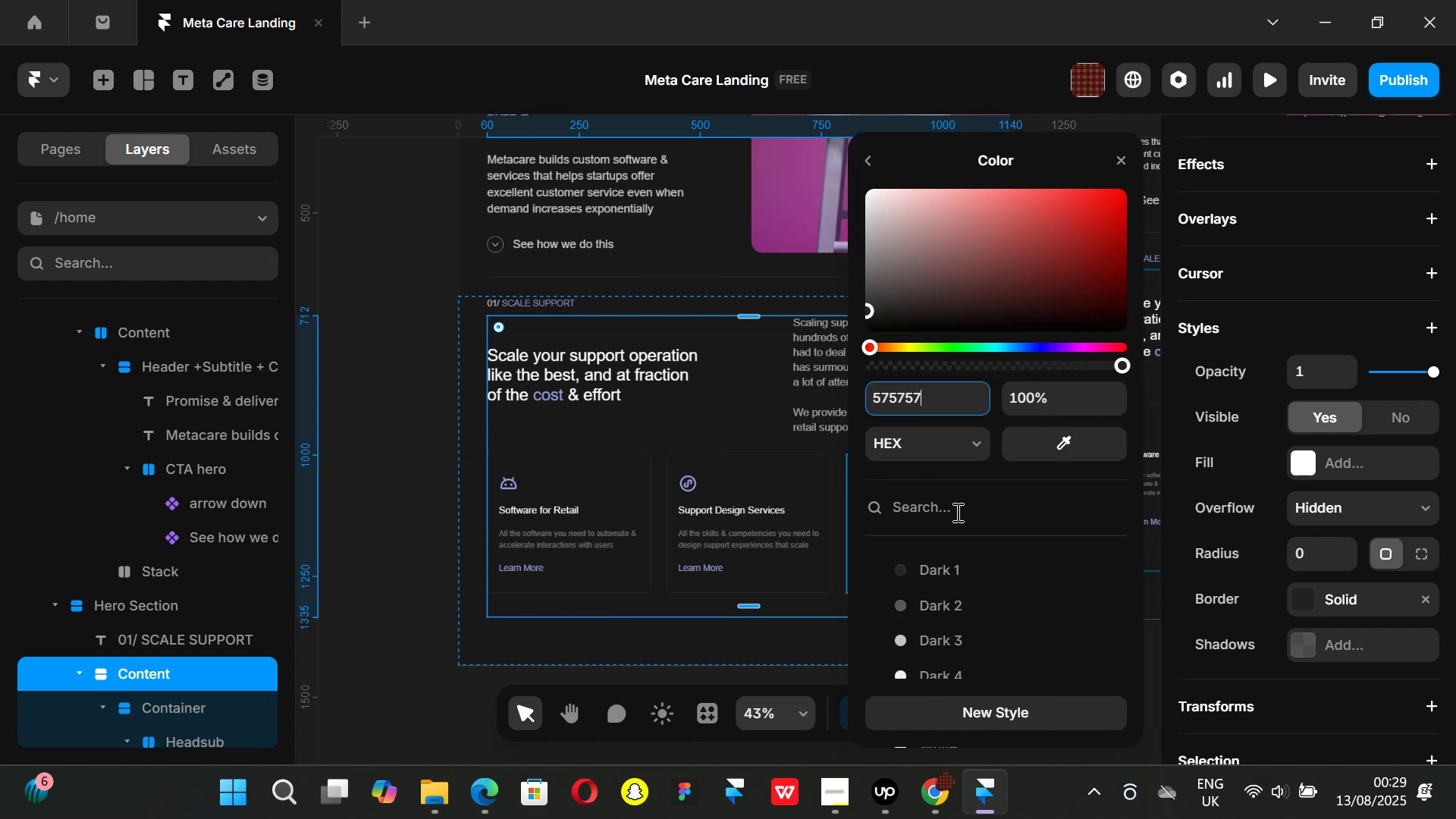 
key(Enter)
 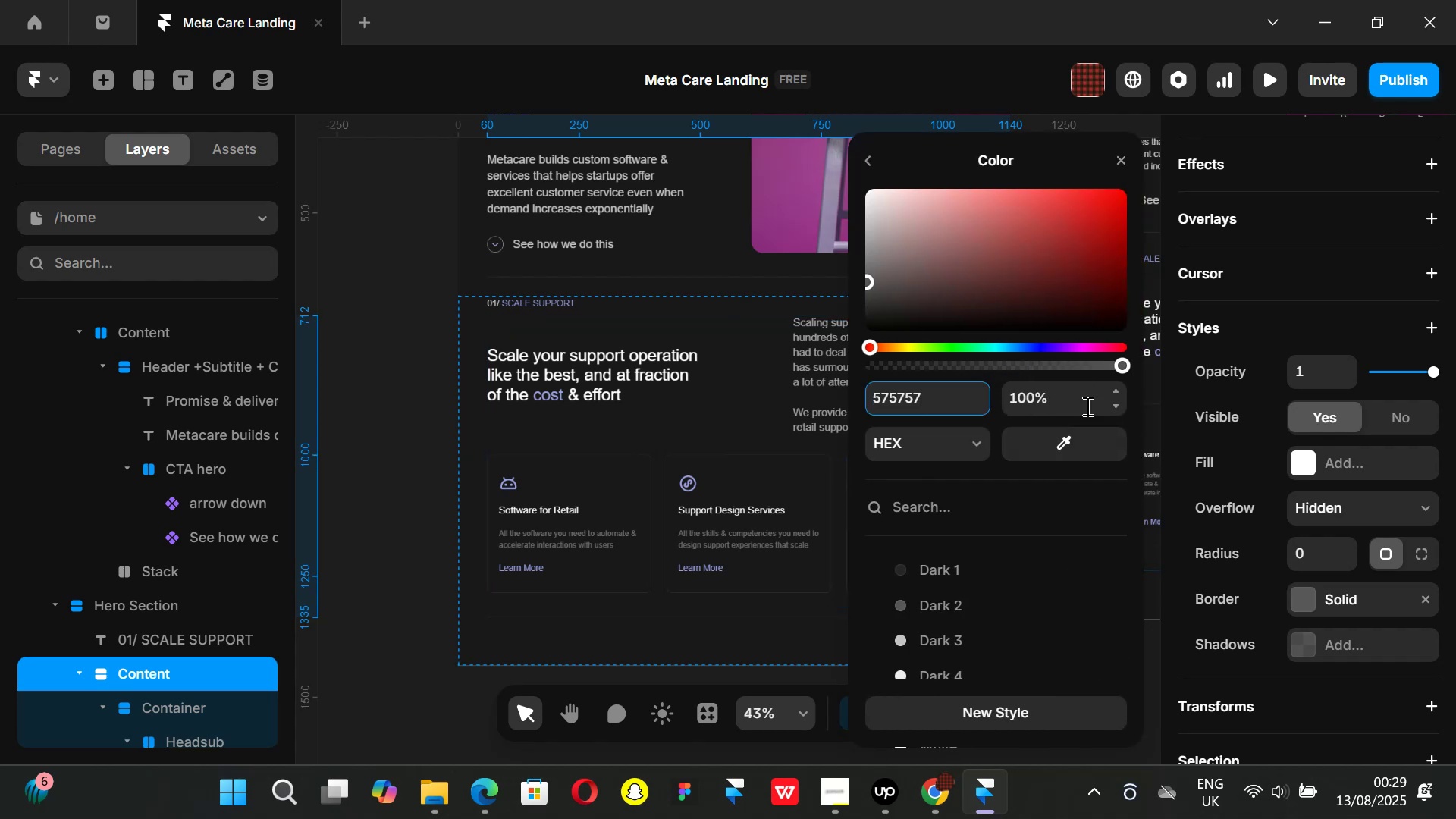 
left_click([1072, 387])
 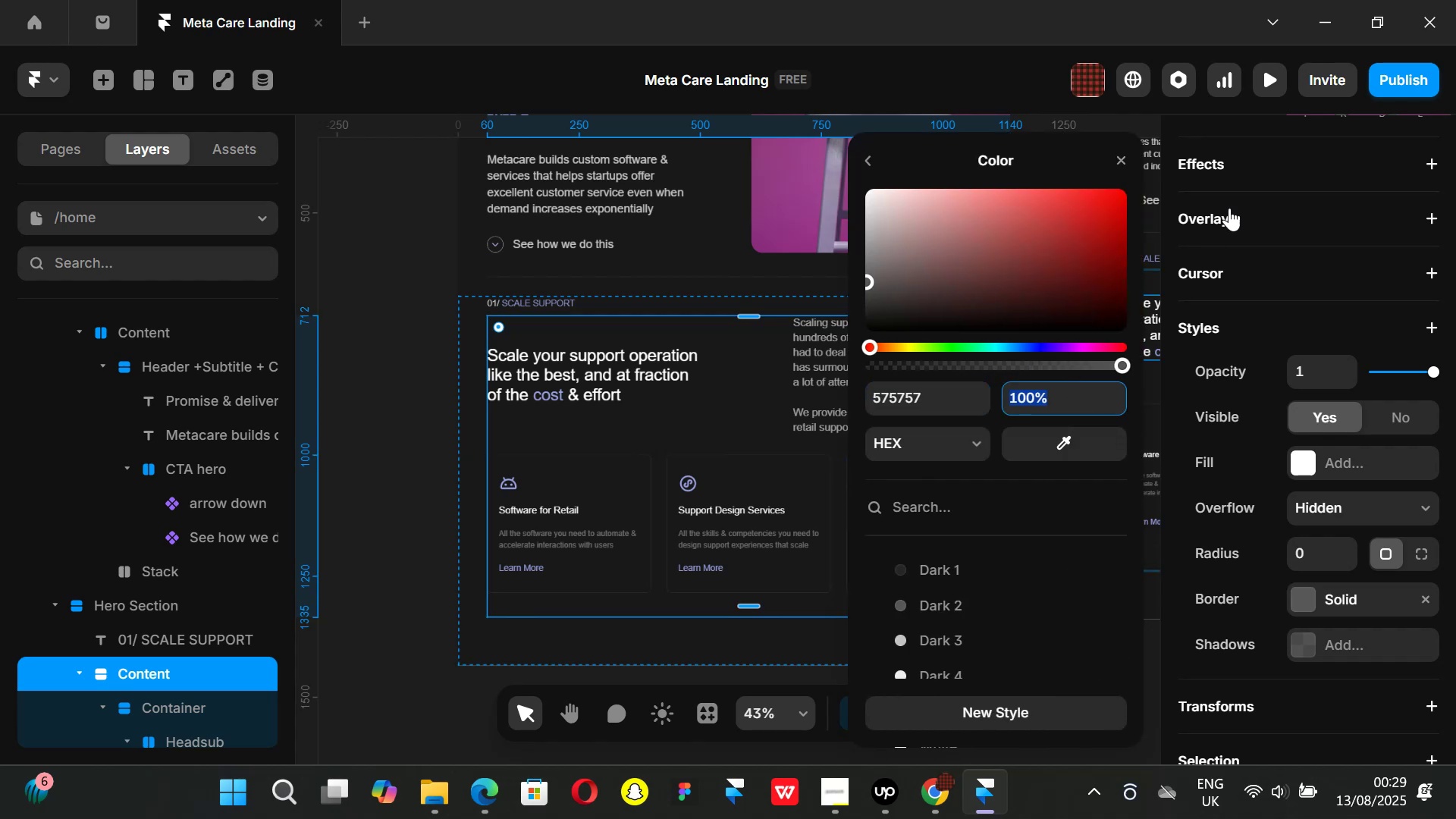 
type(80)
 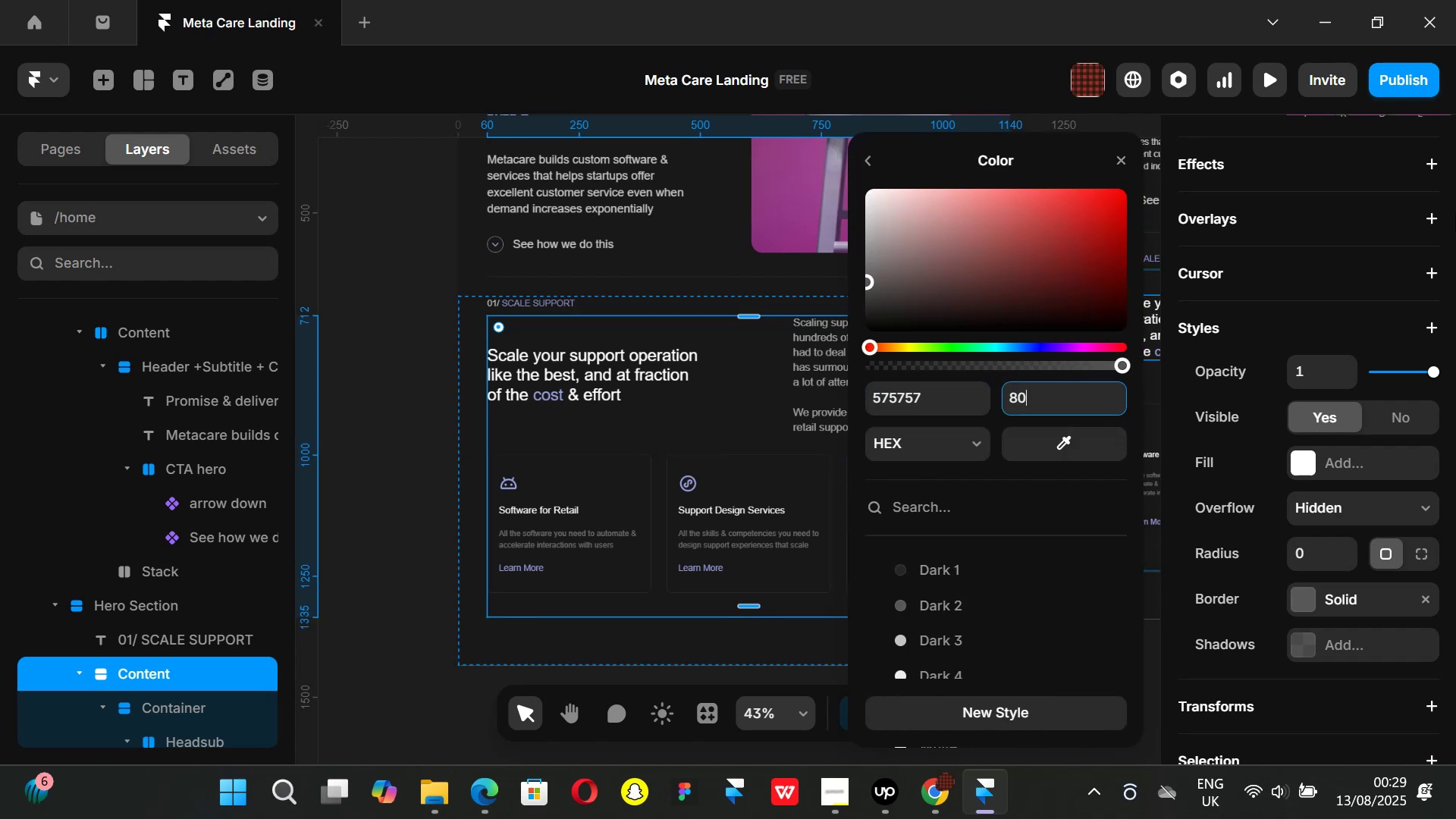 
key(Enter)
 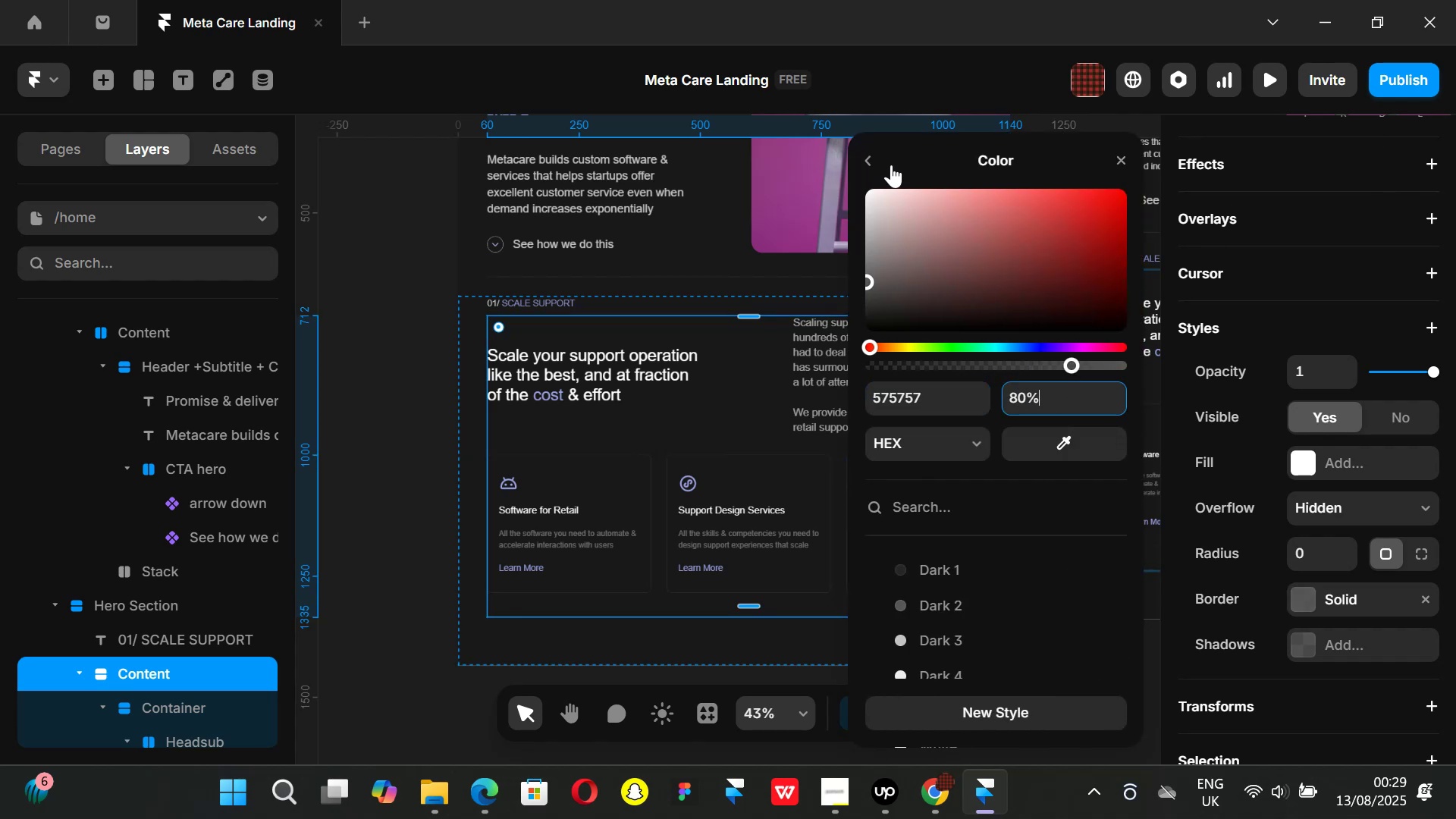 
left_click([869, 156])
 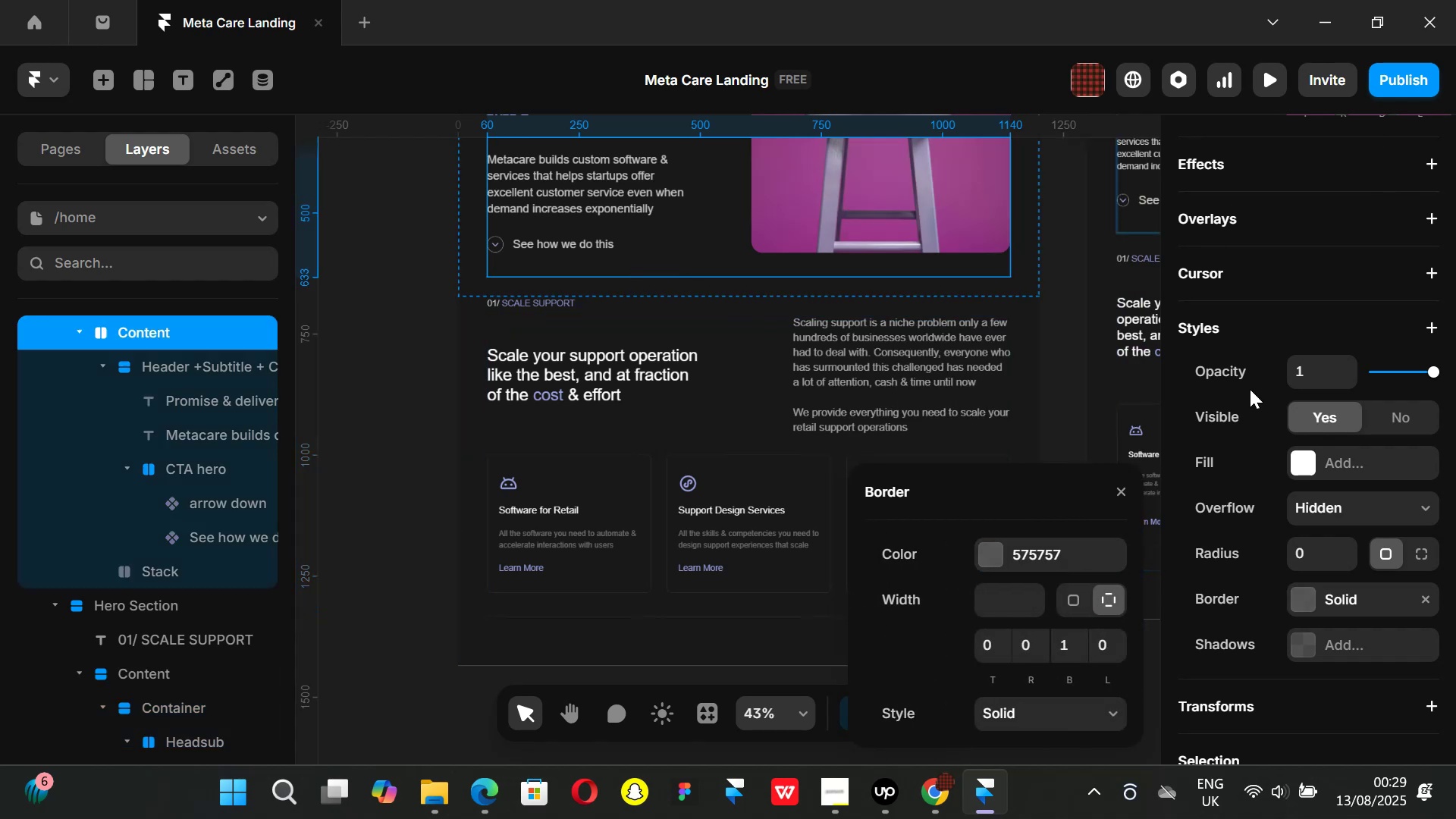 
scroll: coordinate [1318, 532], scroll_direction: down, amount: 1.0
 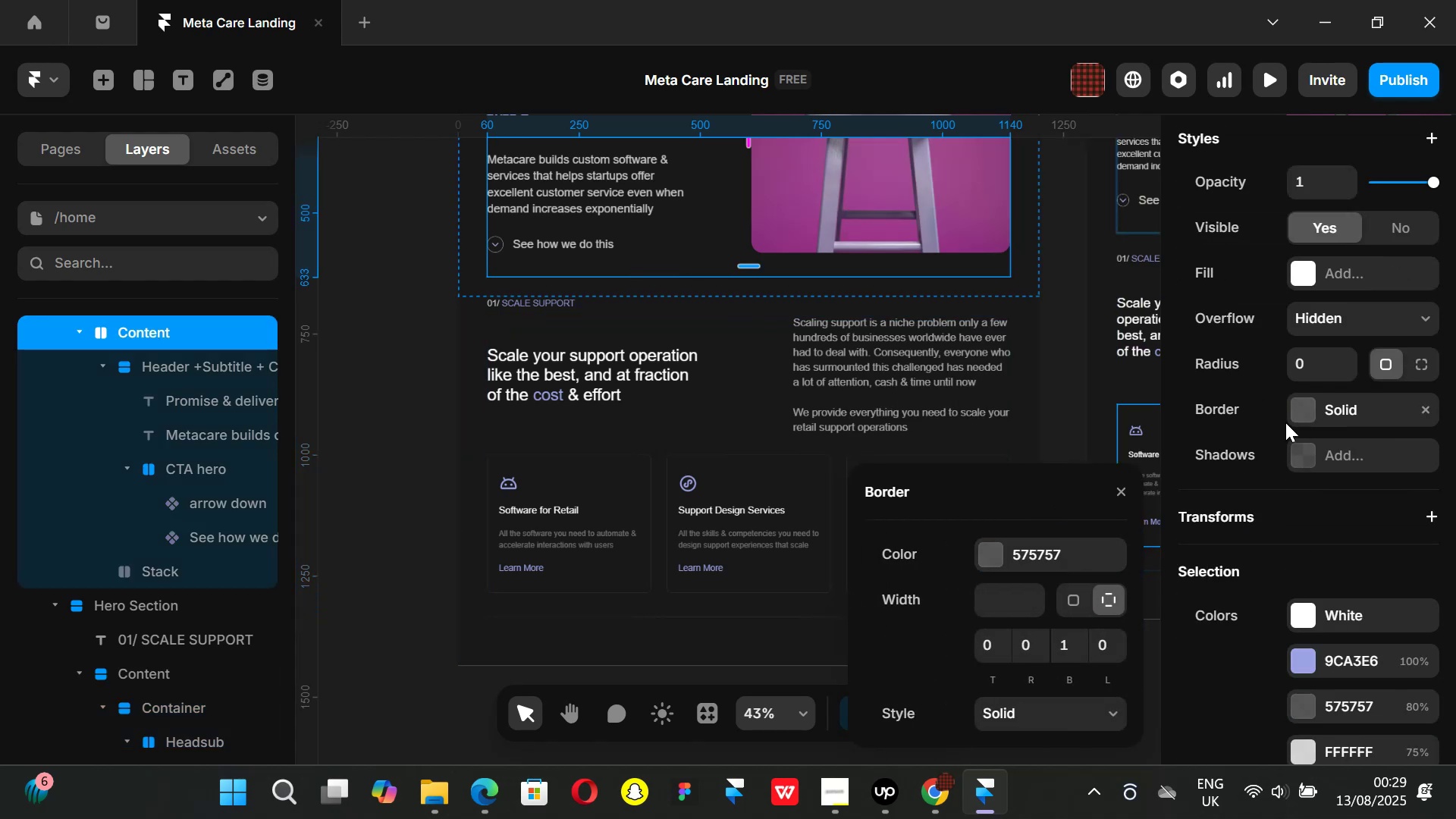 
double_click([1296, 410])
 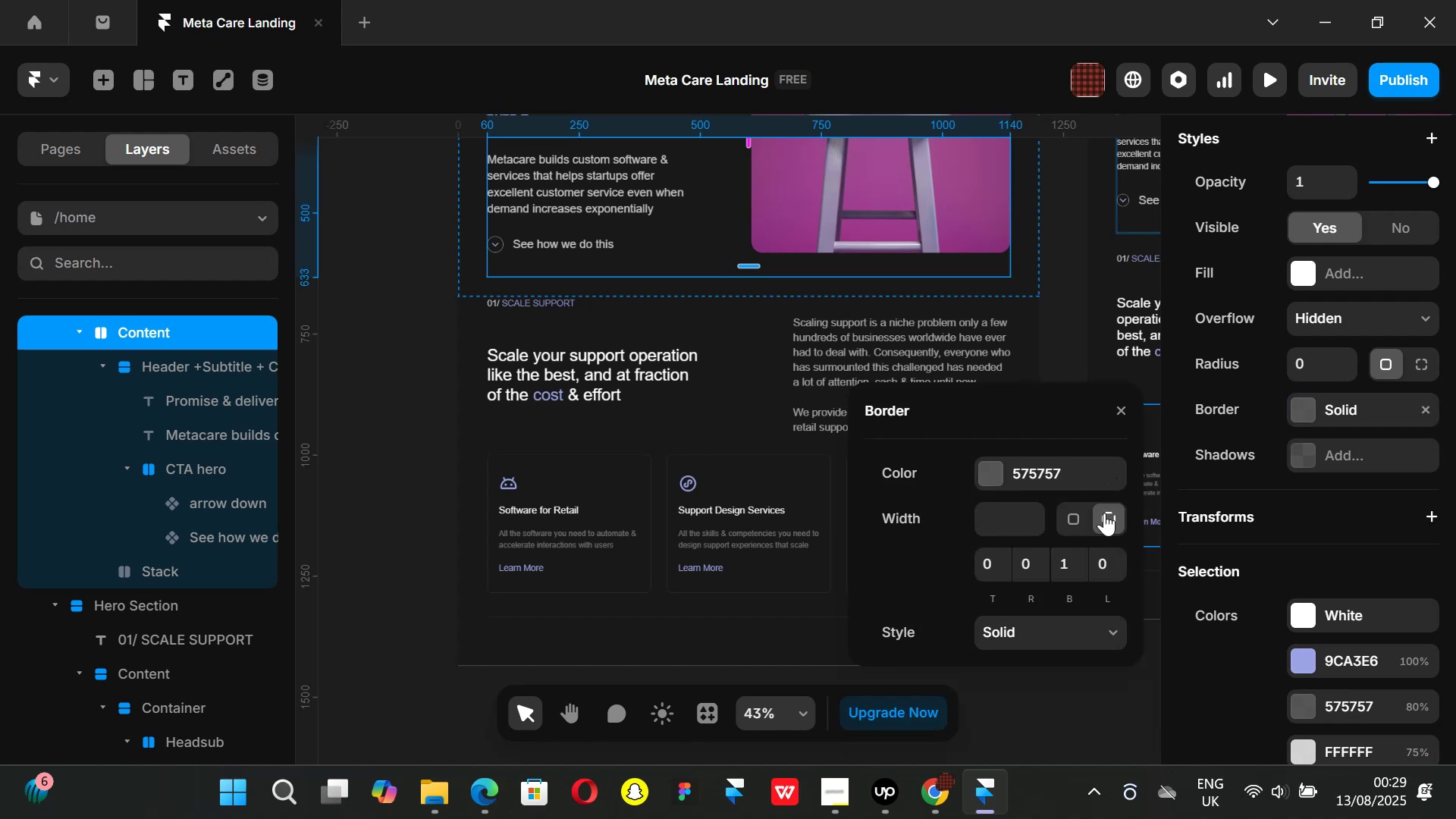 
left_click([1123, 410])
 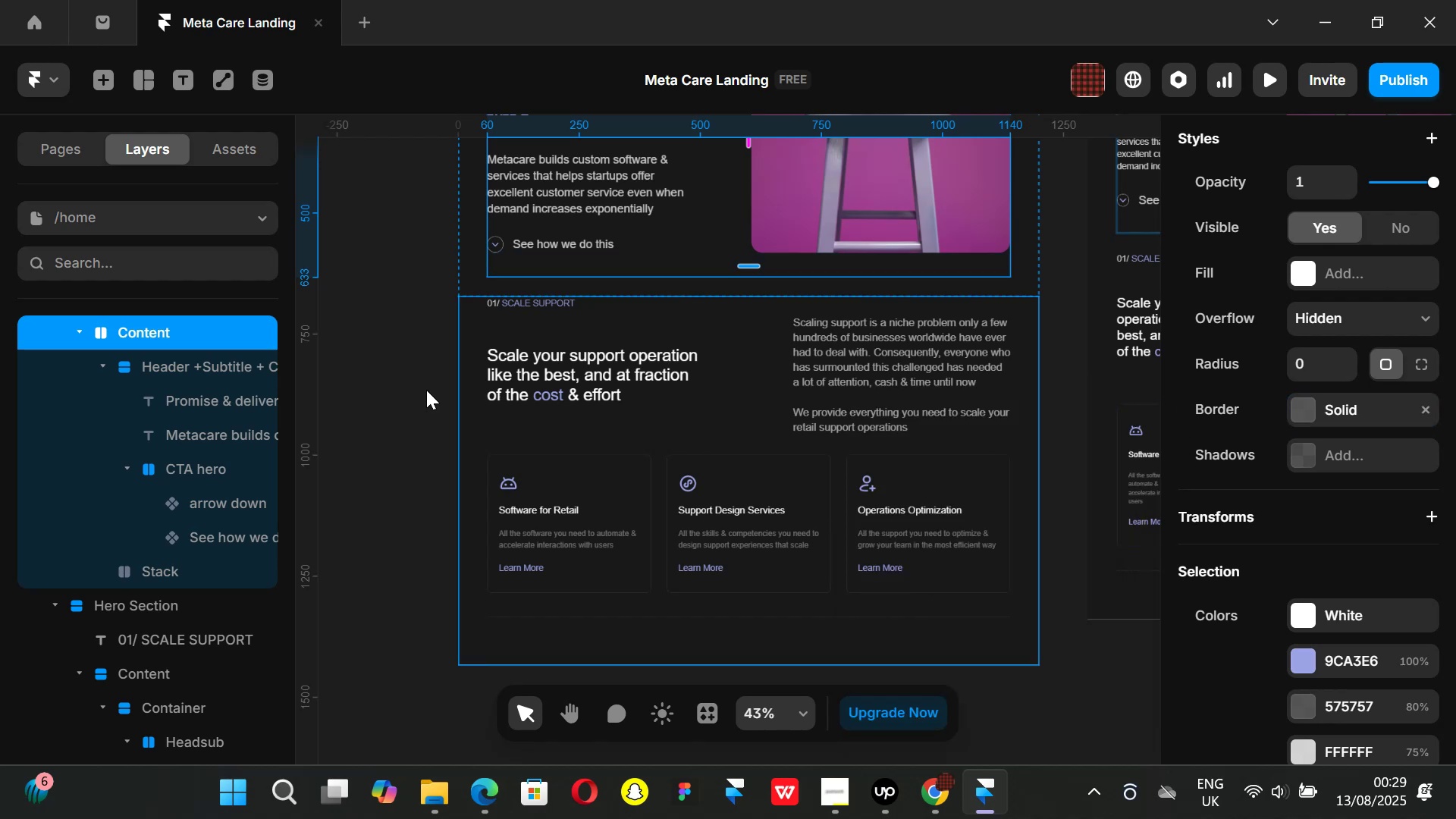 
left_click([388, 389])
 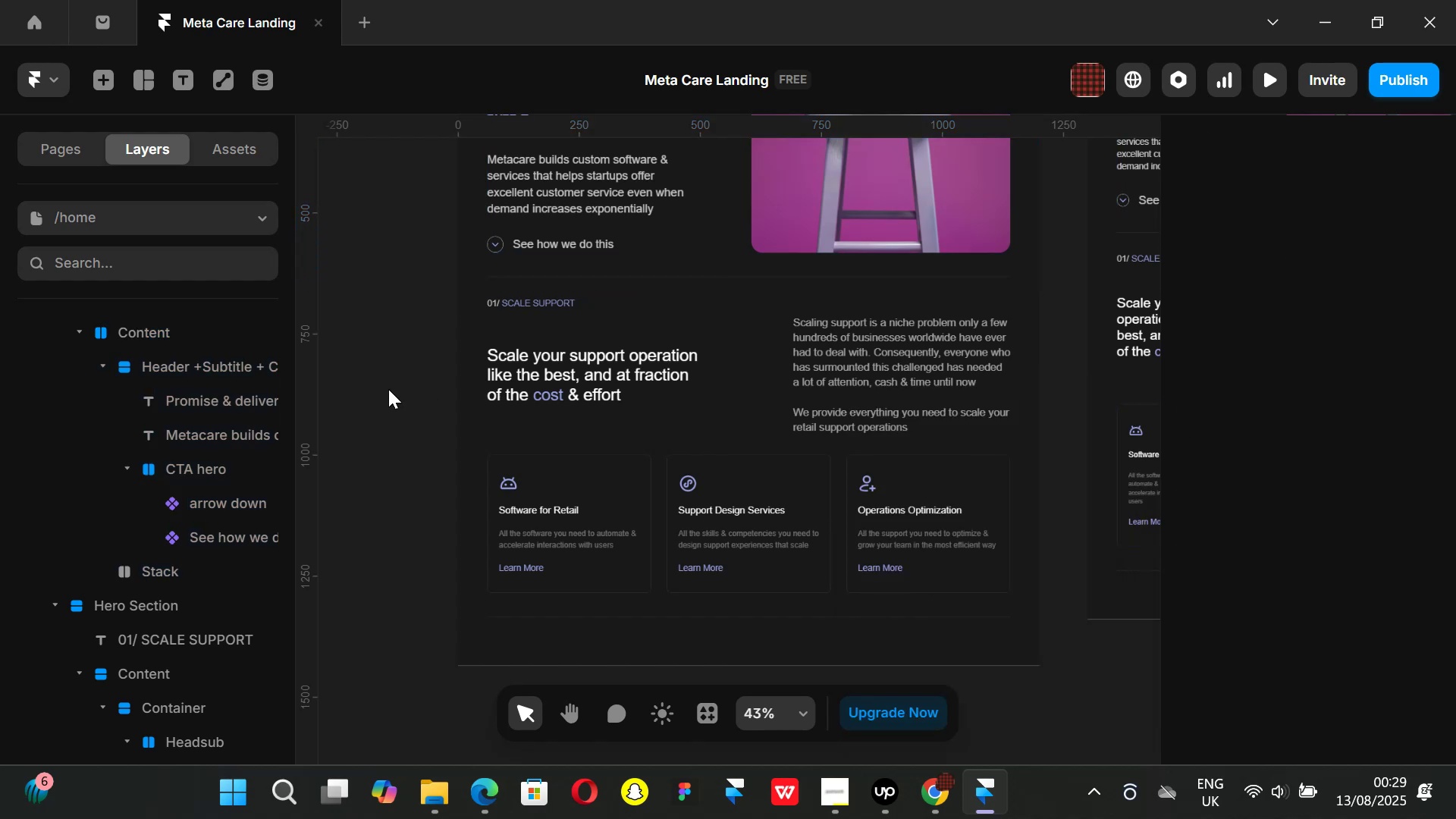 
scroll: coordinate [408, 416], scroll_direction: down, amount: 1.0
 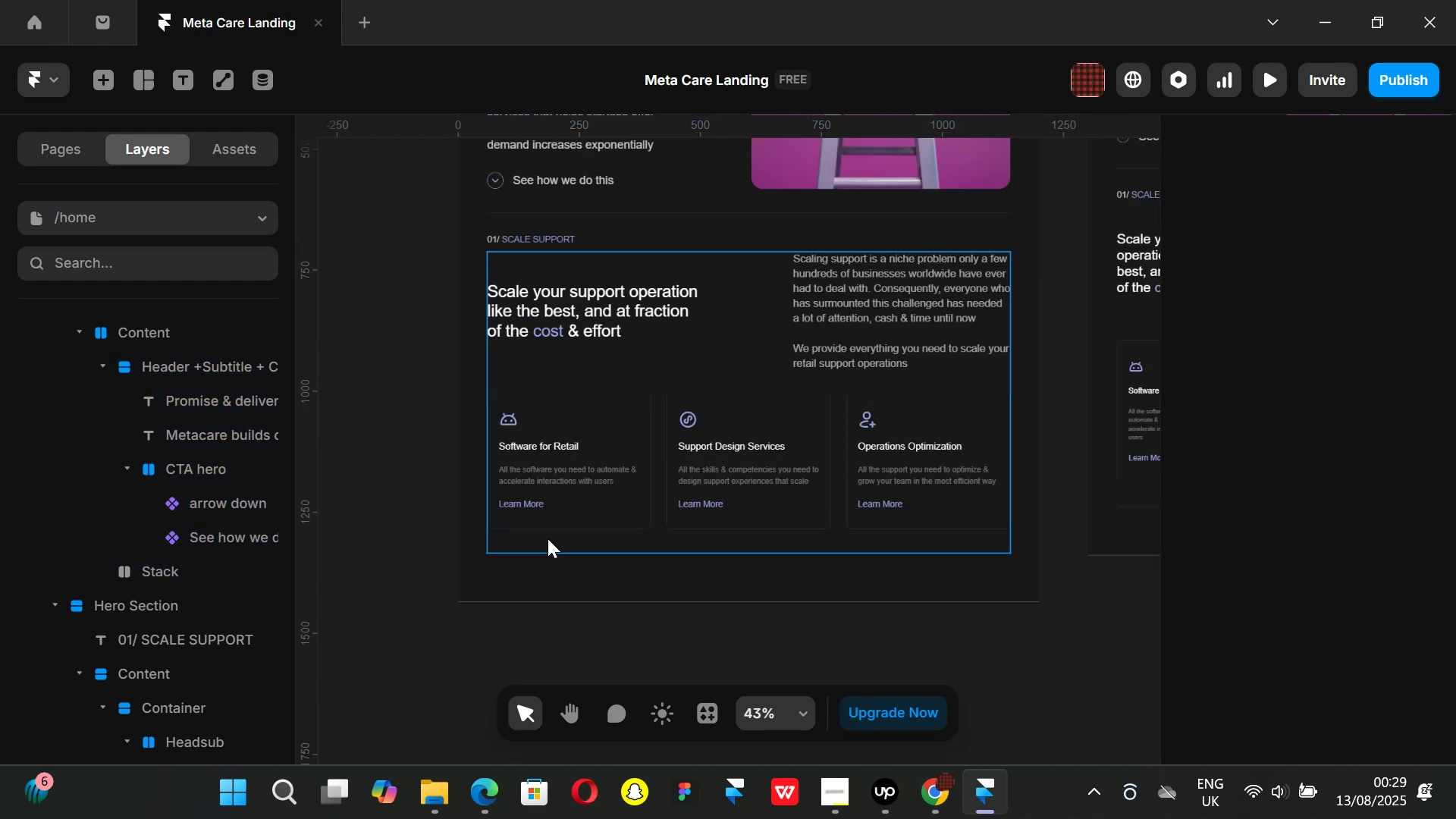 
left_click([548, 538])
 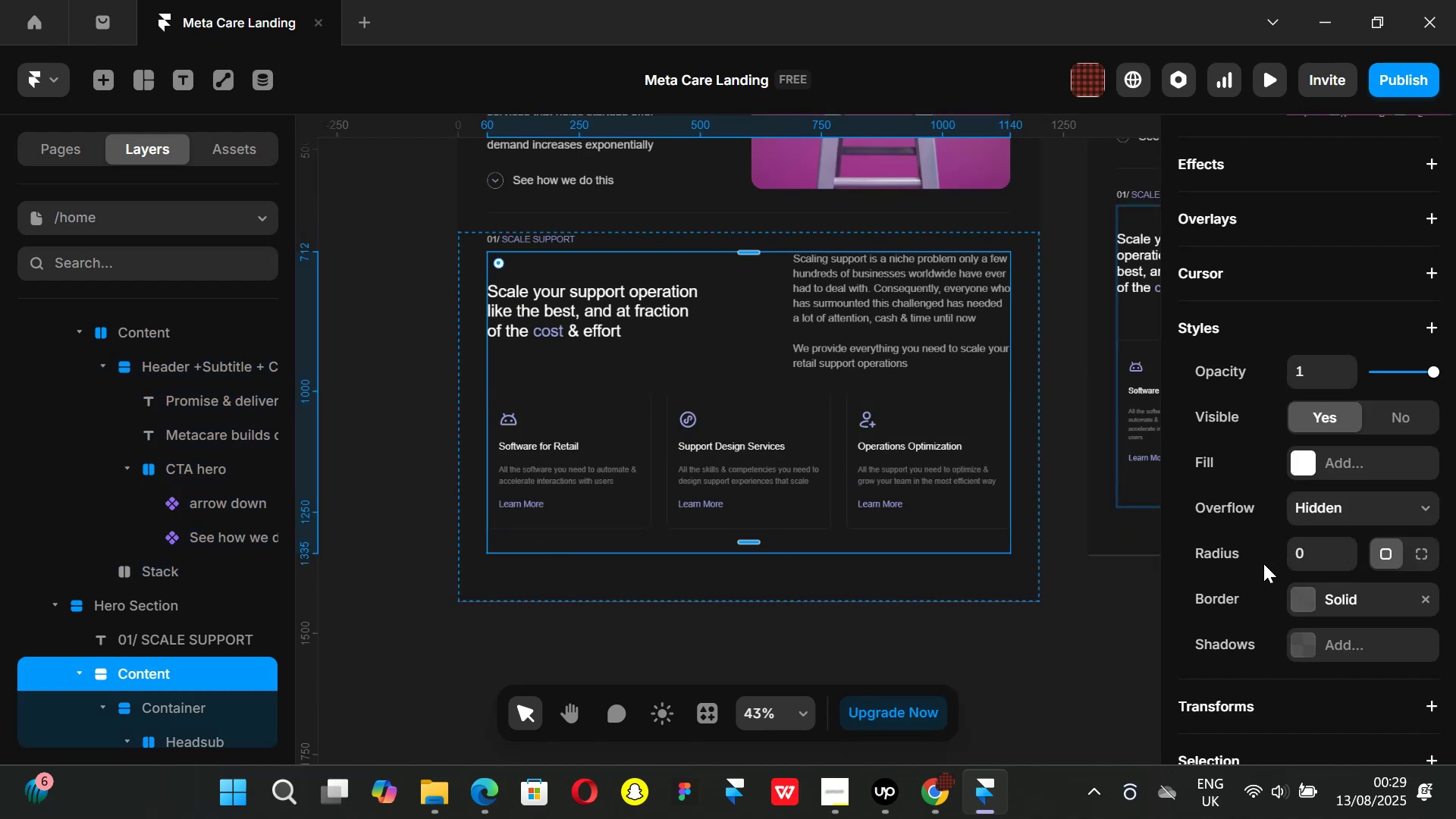 
scroll: coordinate [1362, 564], scroll_direction: down, amount: 1.0
 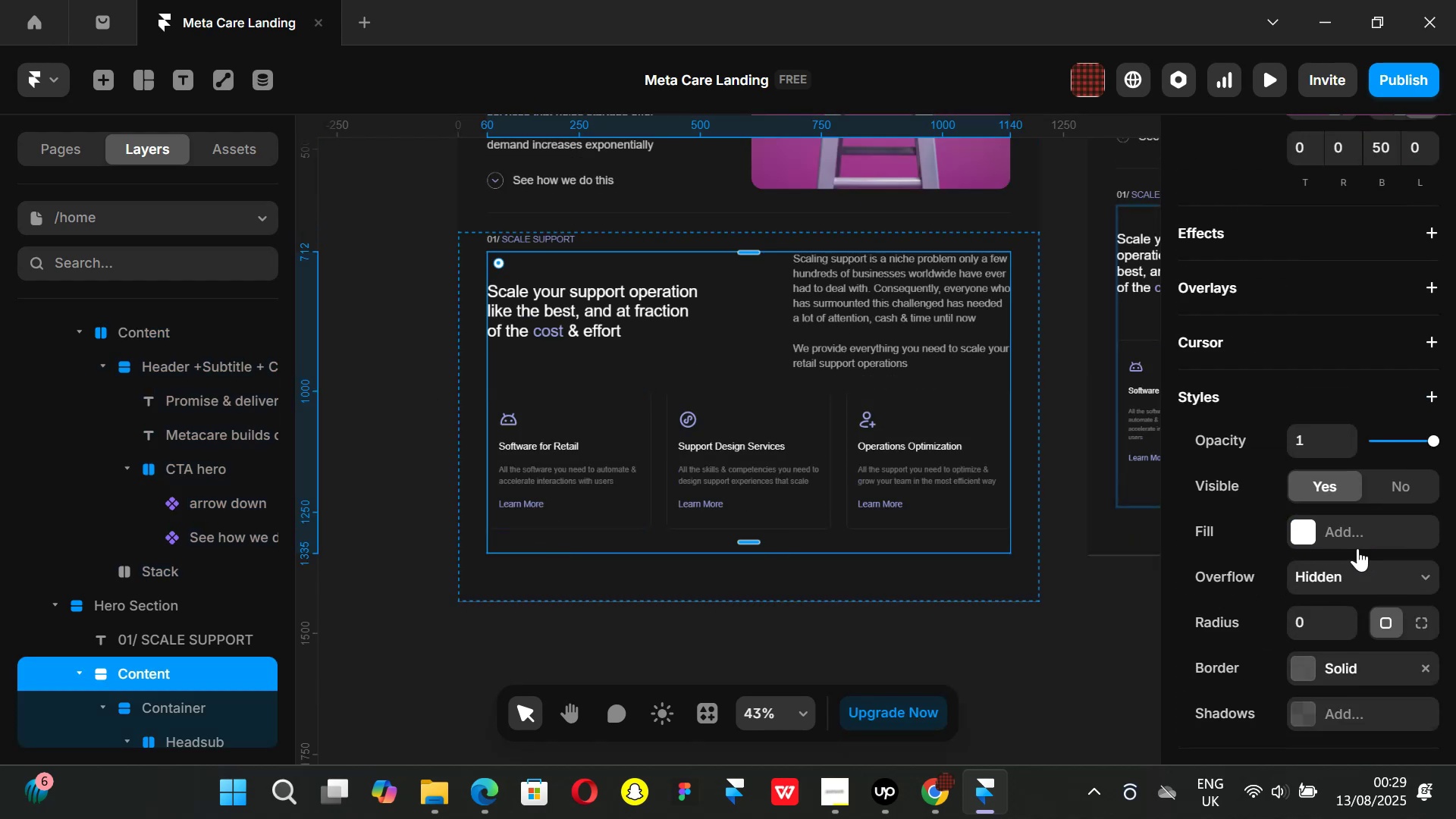 
scroll: coordinate [1357, 548], scroll_direction: up, amount: 2.0
 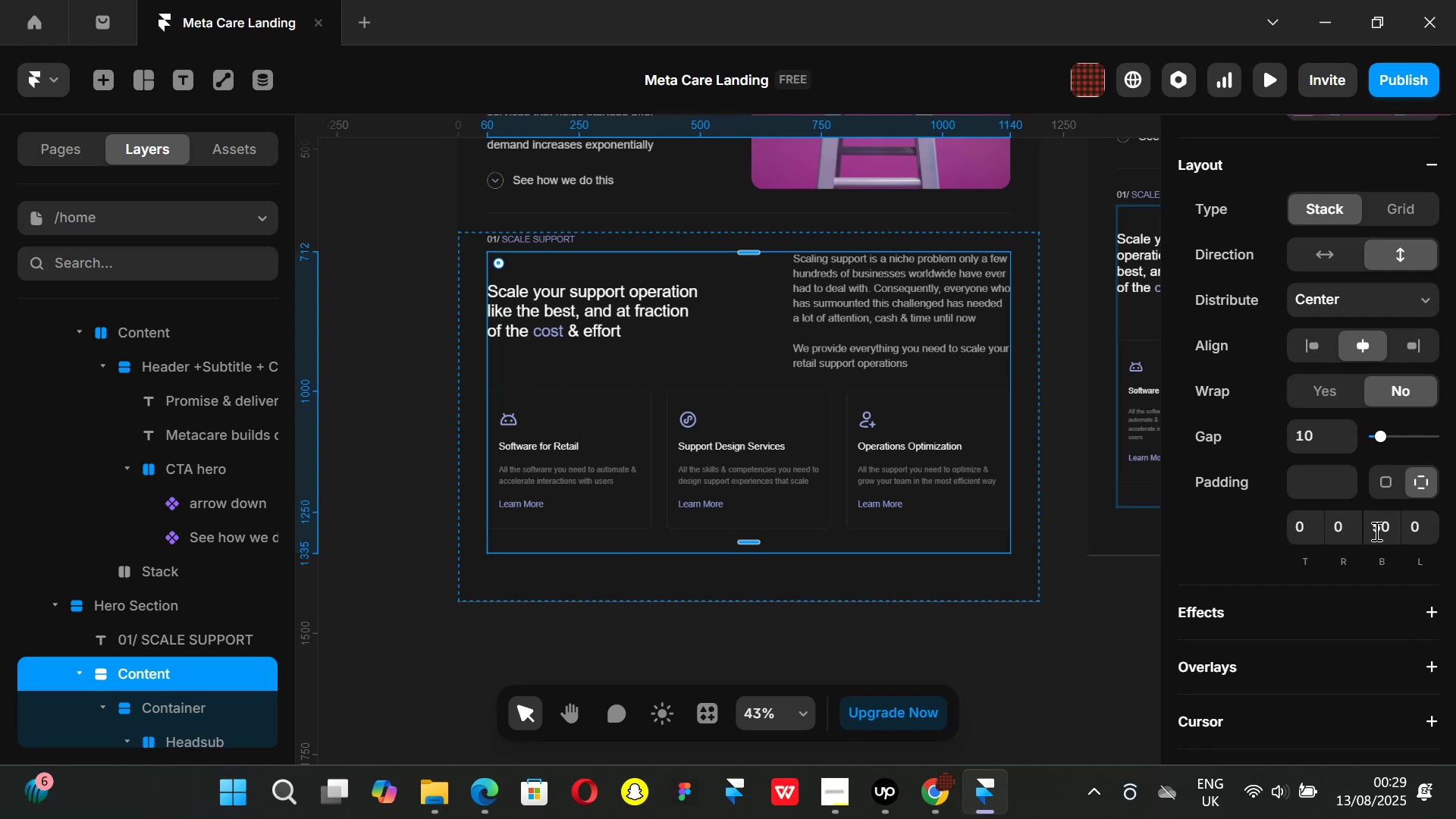 
left_click([1376, 530])
 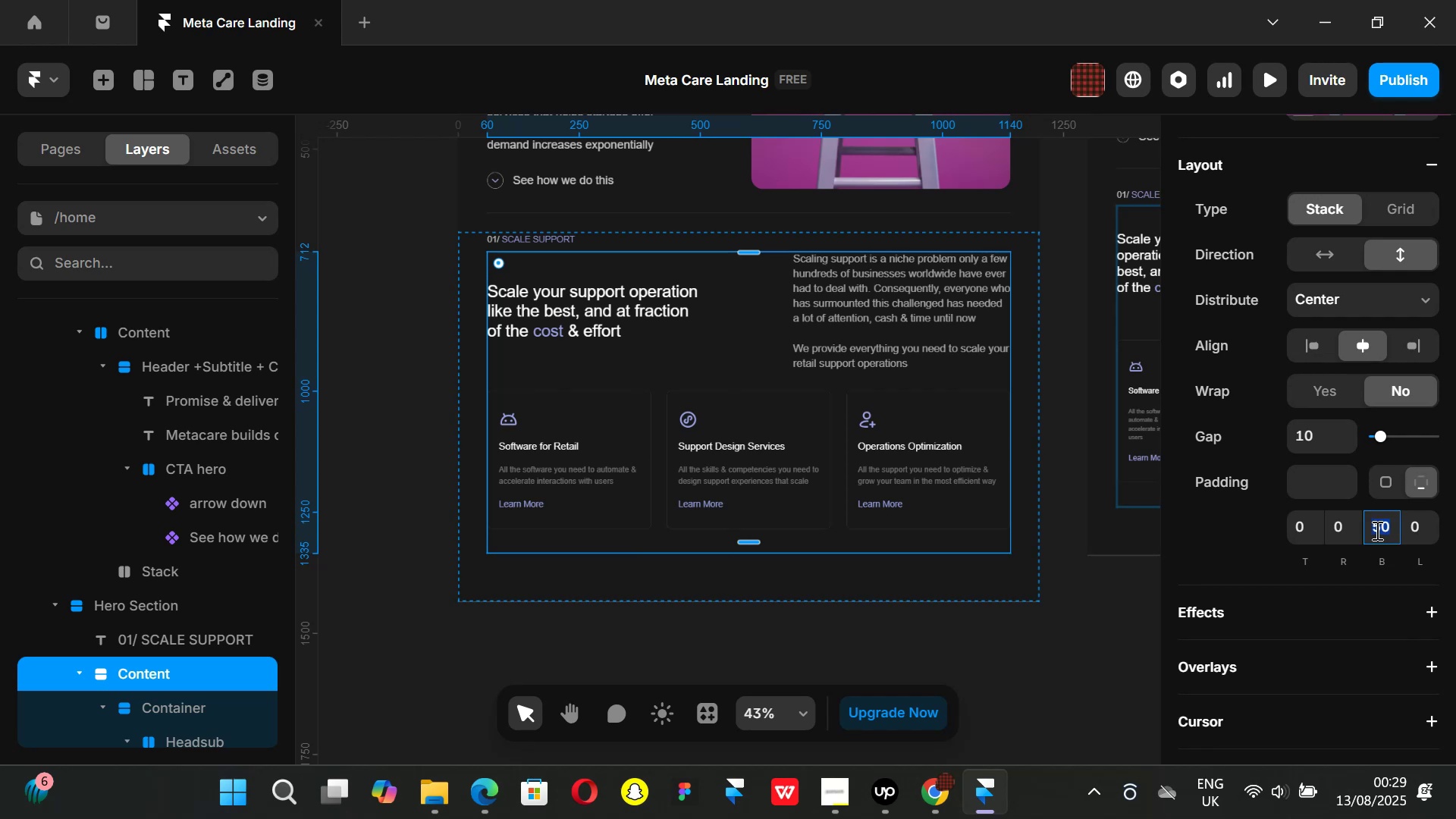 
type(100)
 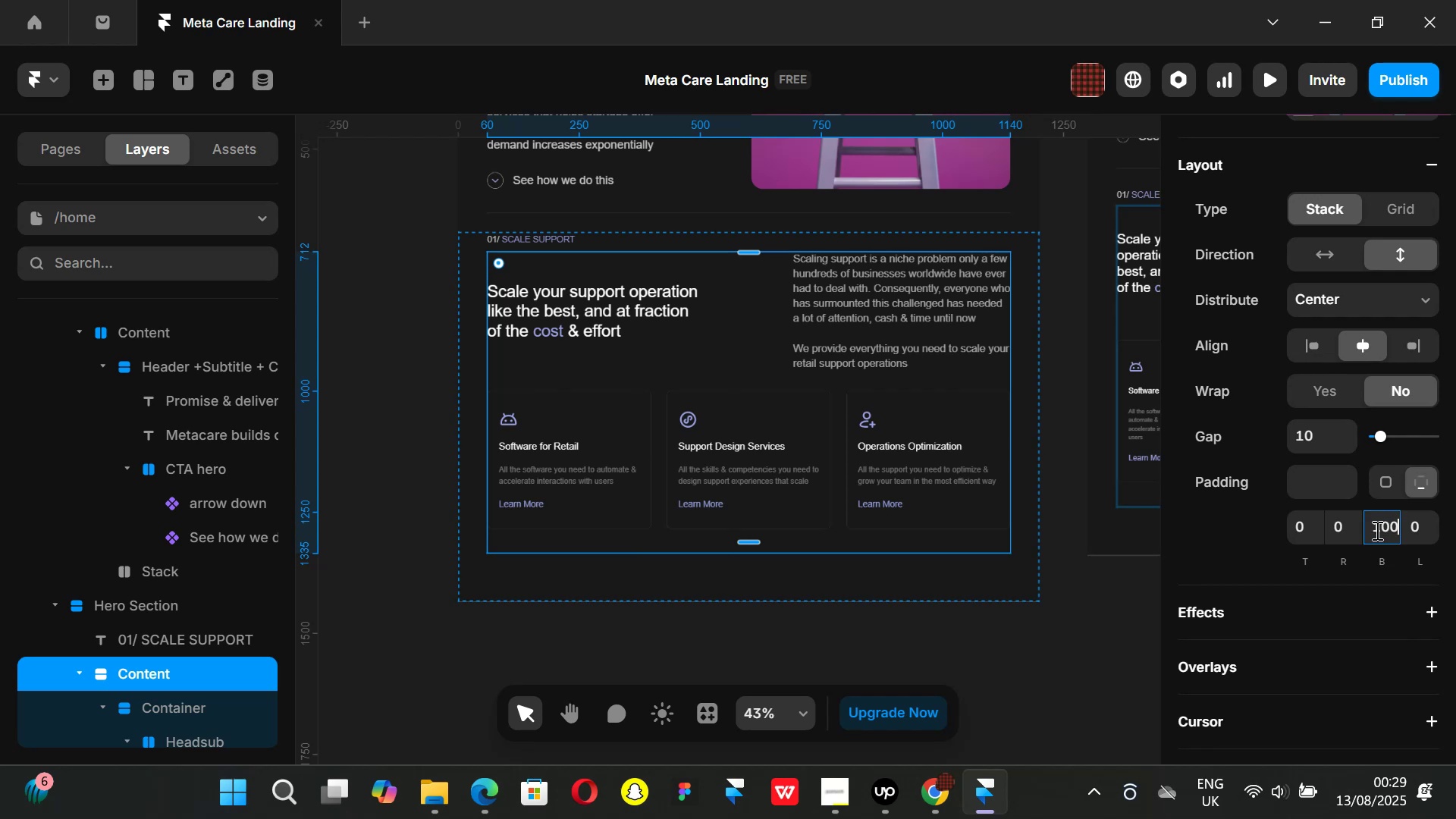 
key(Enter)
 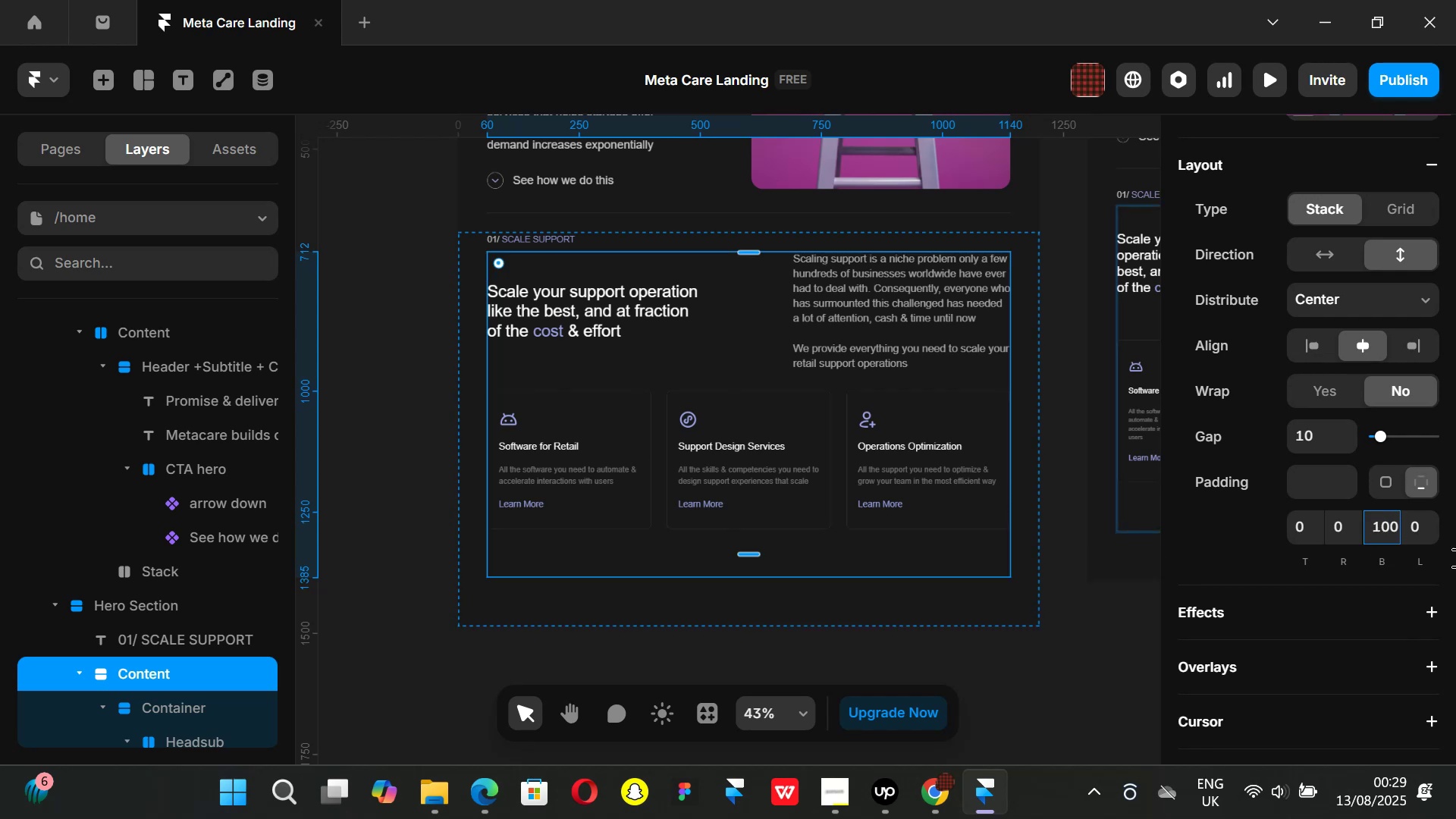 
left_click([387, 394])
 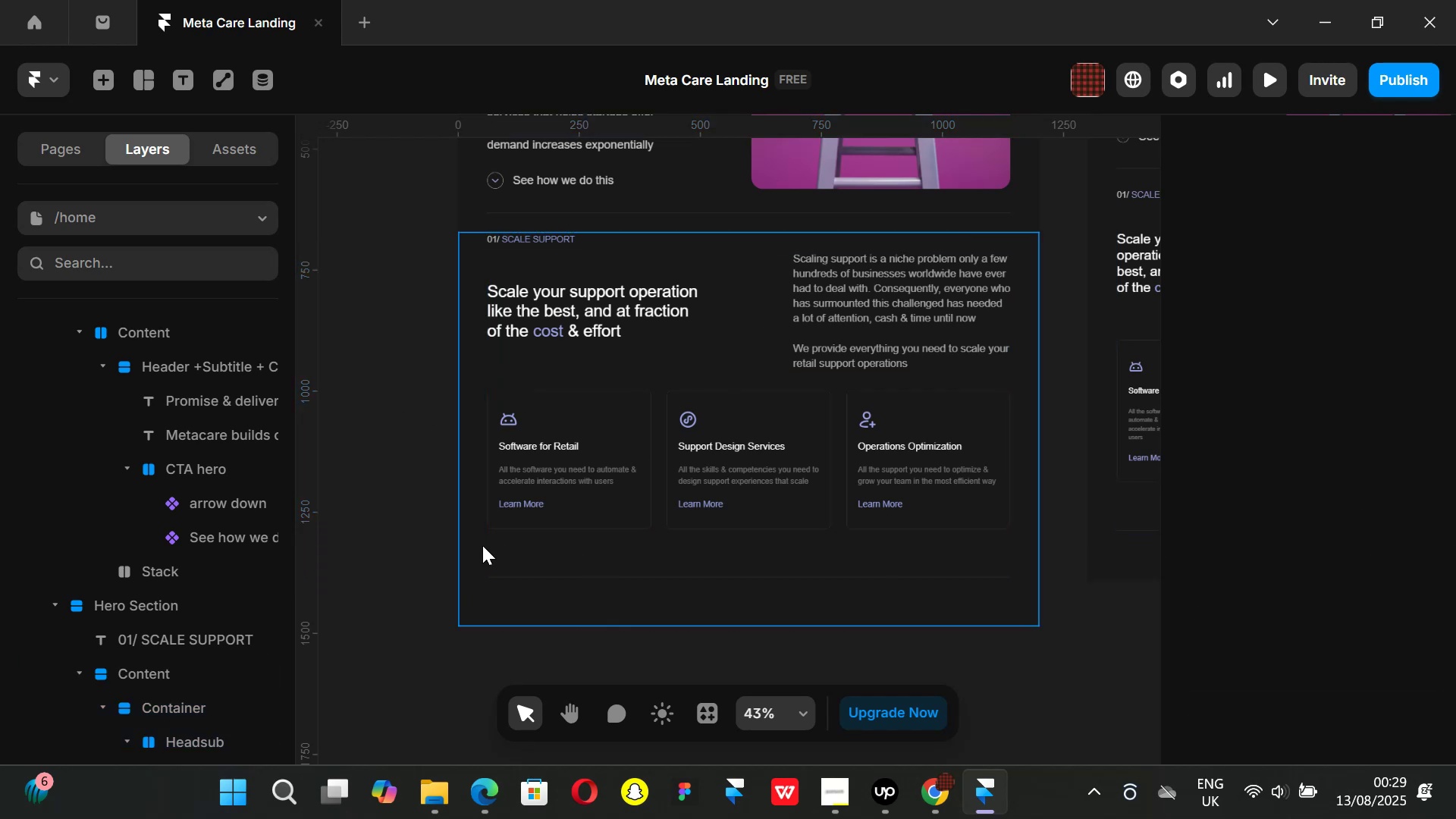 
left_click([482, 545])
 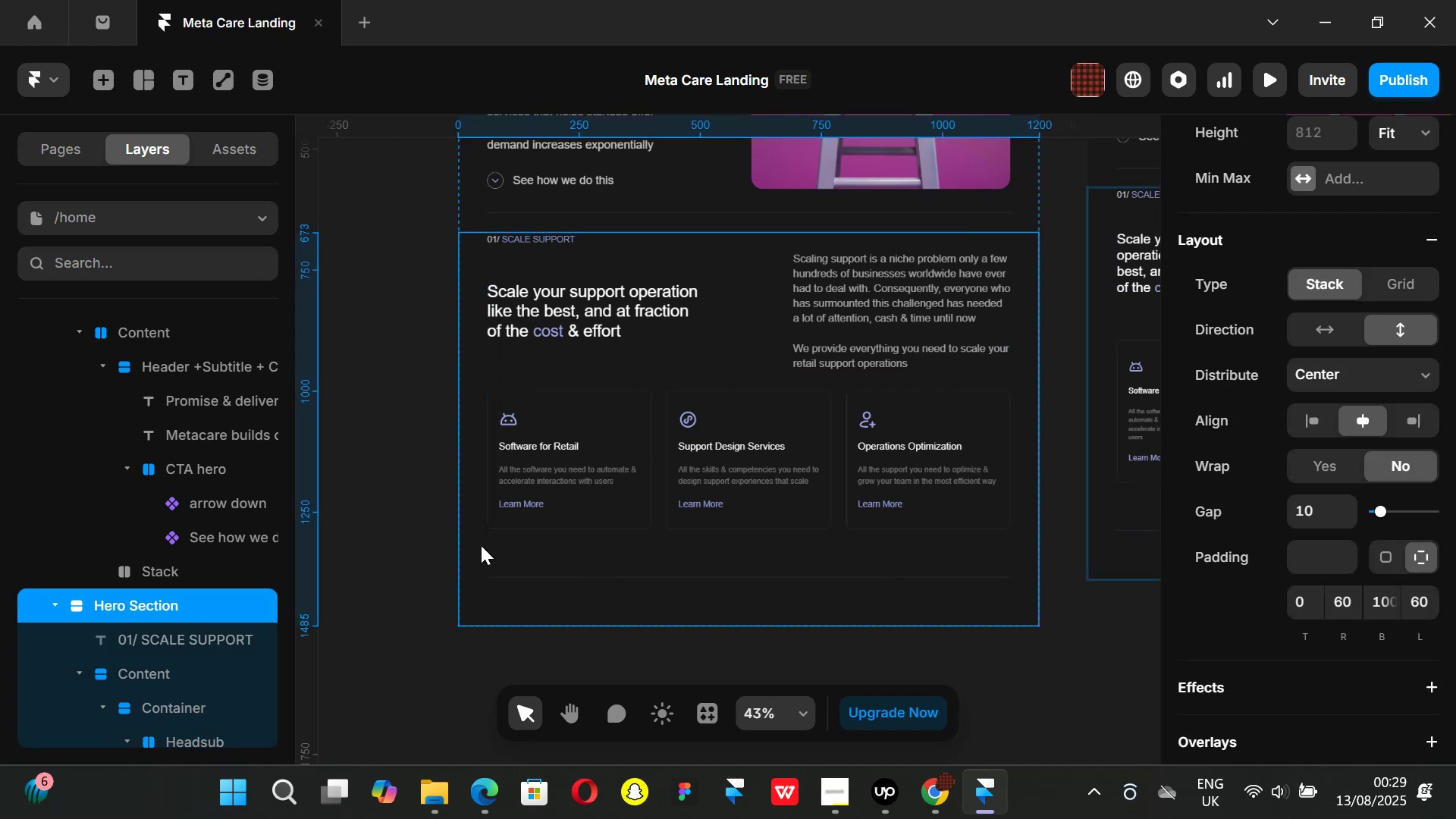 
key(Control+ControlLeft)
 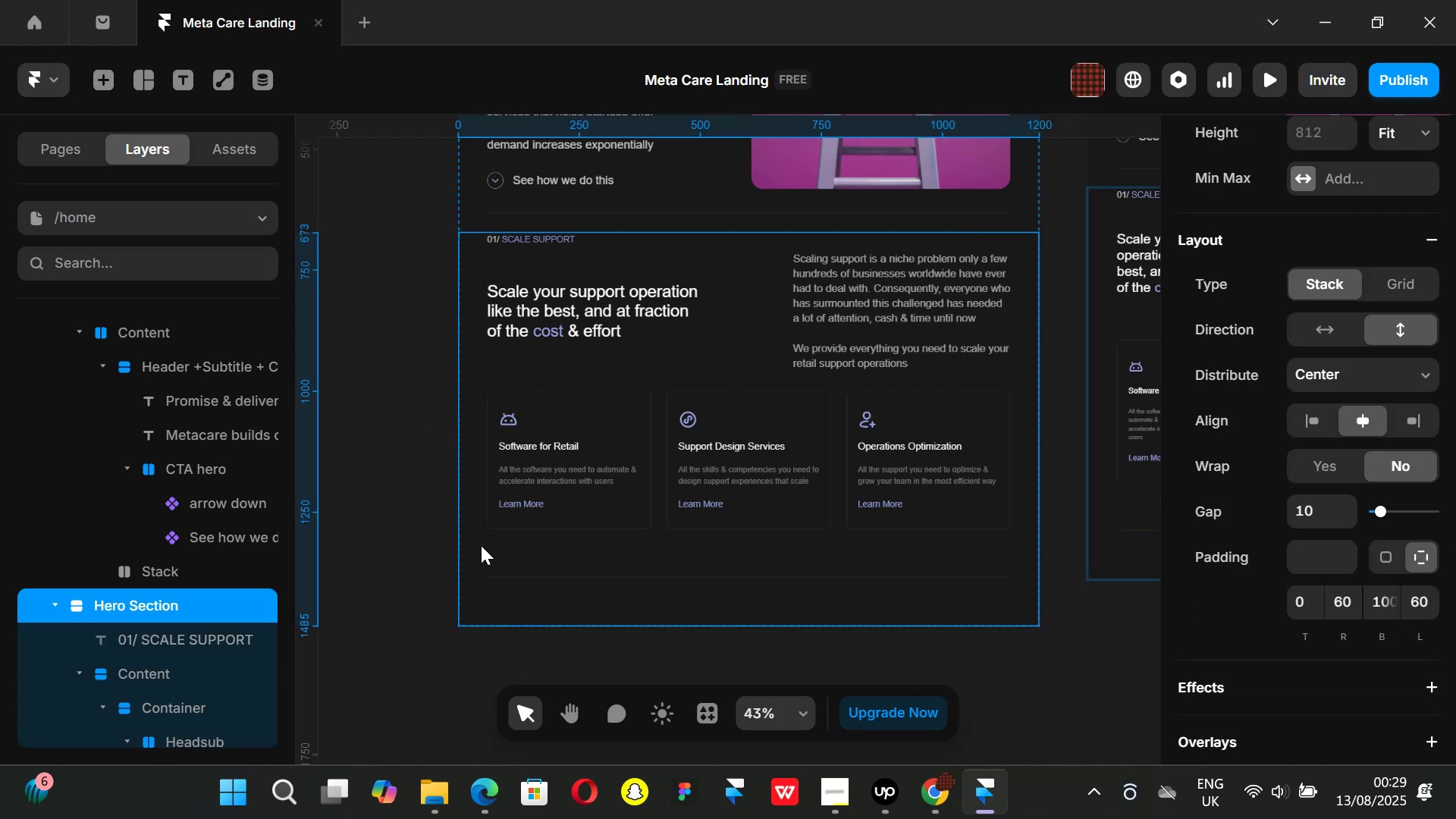 
key(Control+D)
 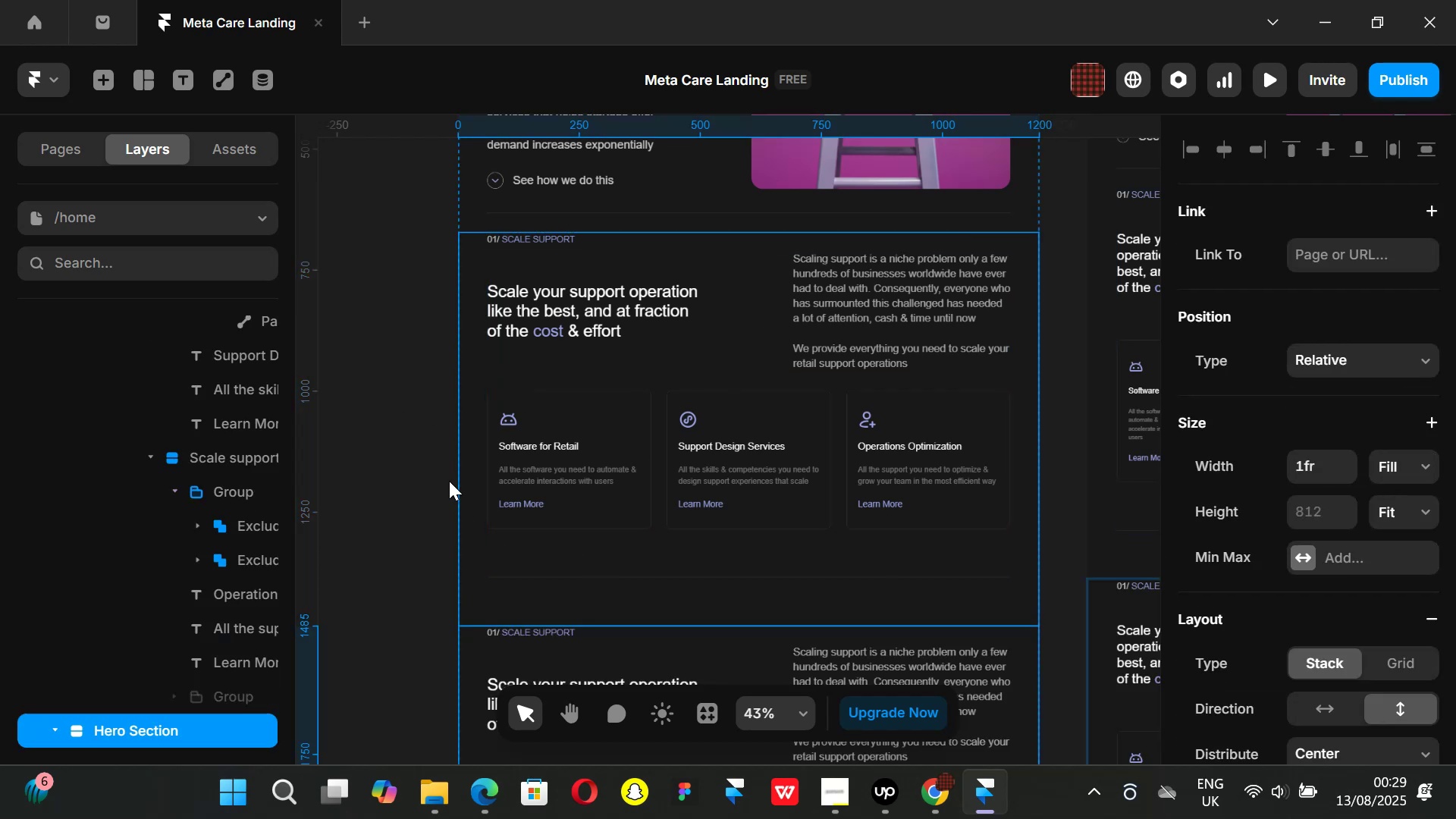 
scroll: coordinate [402, 444], scroll_direction: down, amount: 1.0
 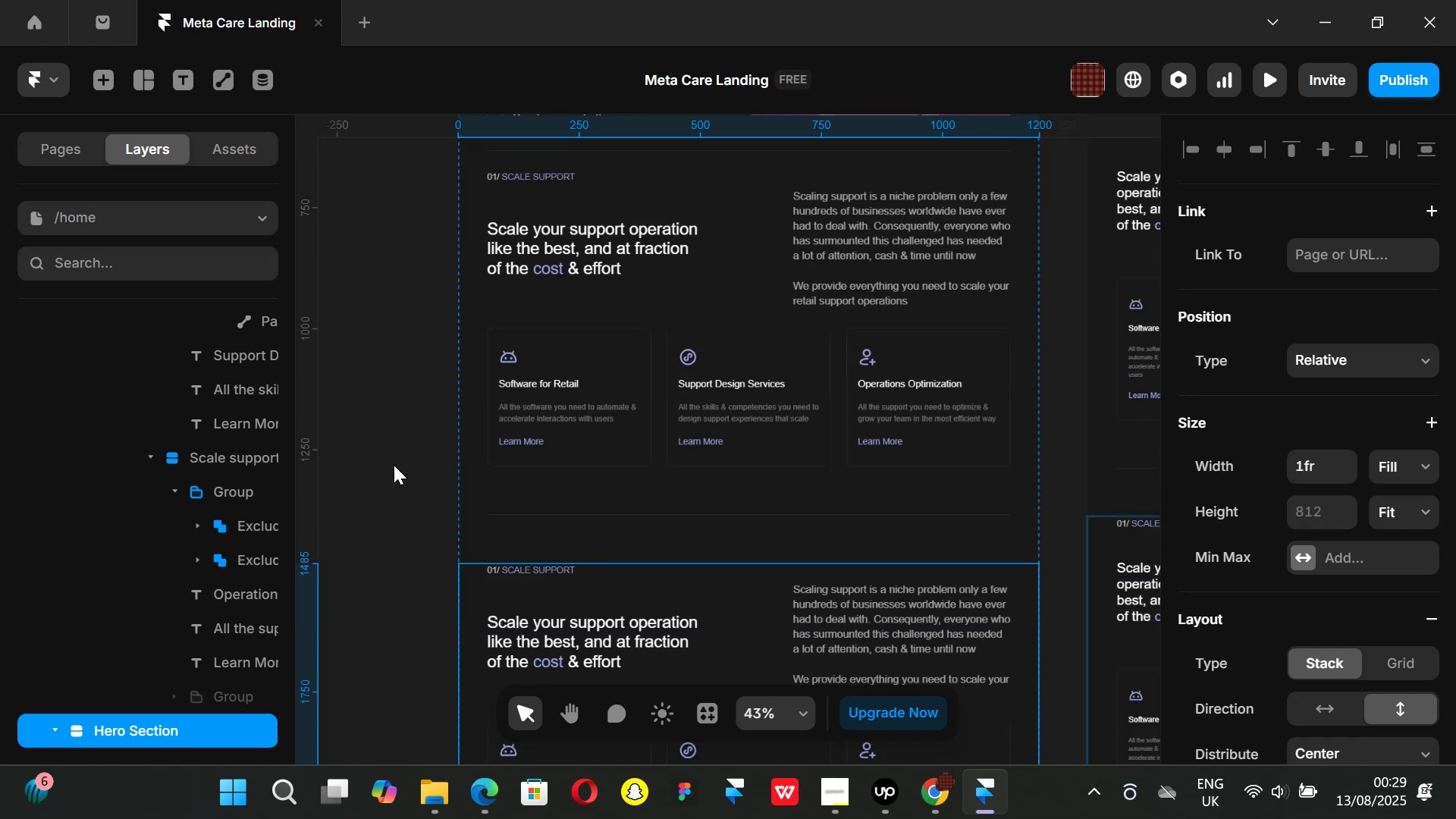 
left_click([394, 465])
 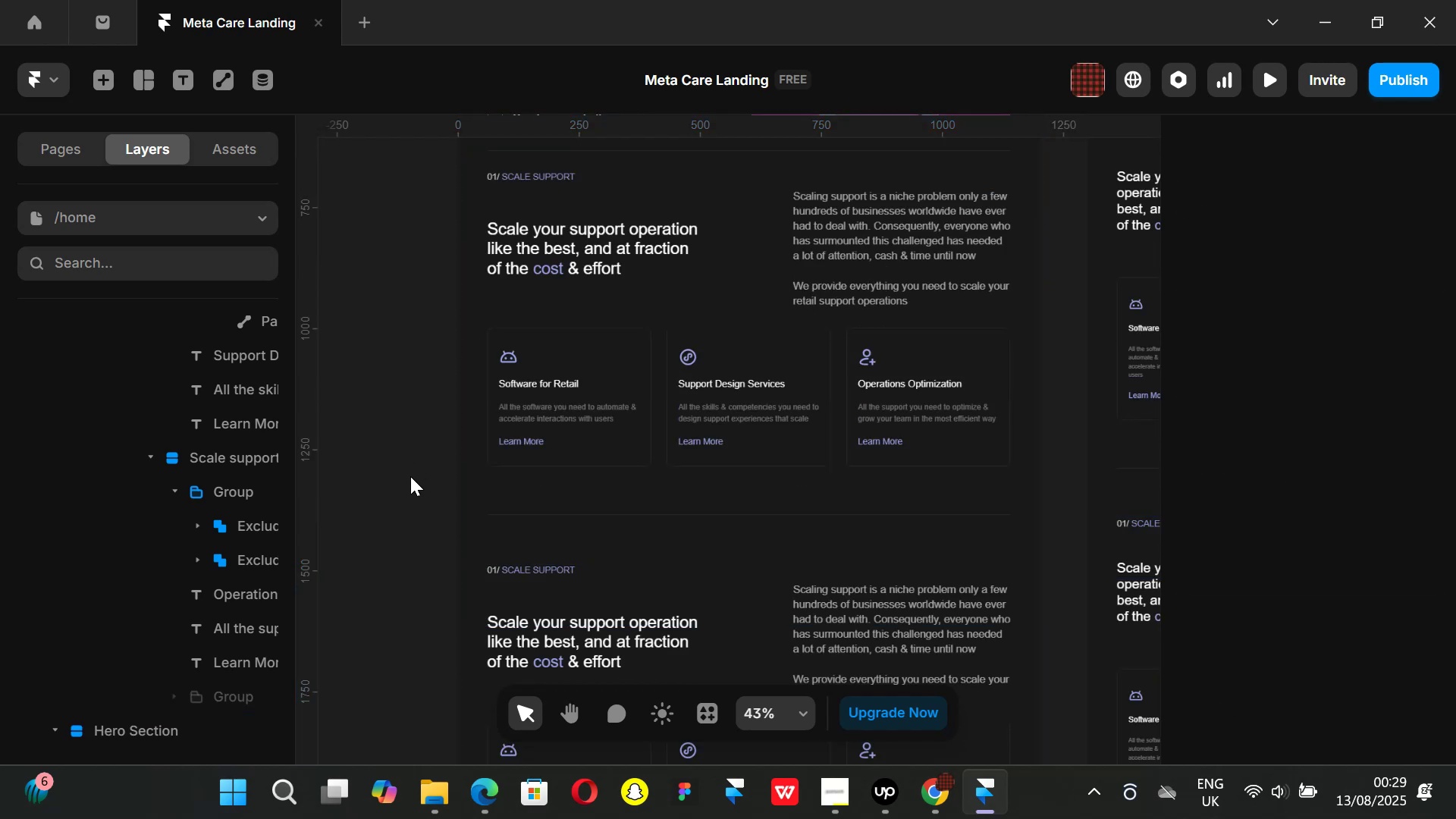 
scroll: coordinate [410, 475], scroll_direction: down, amount: 1.0
 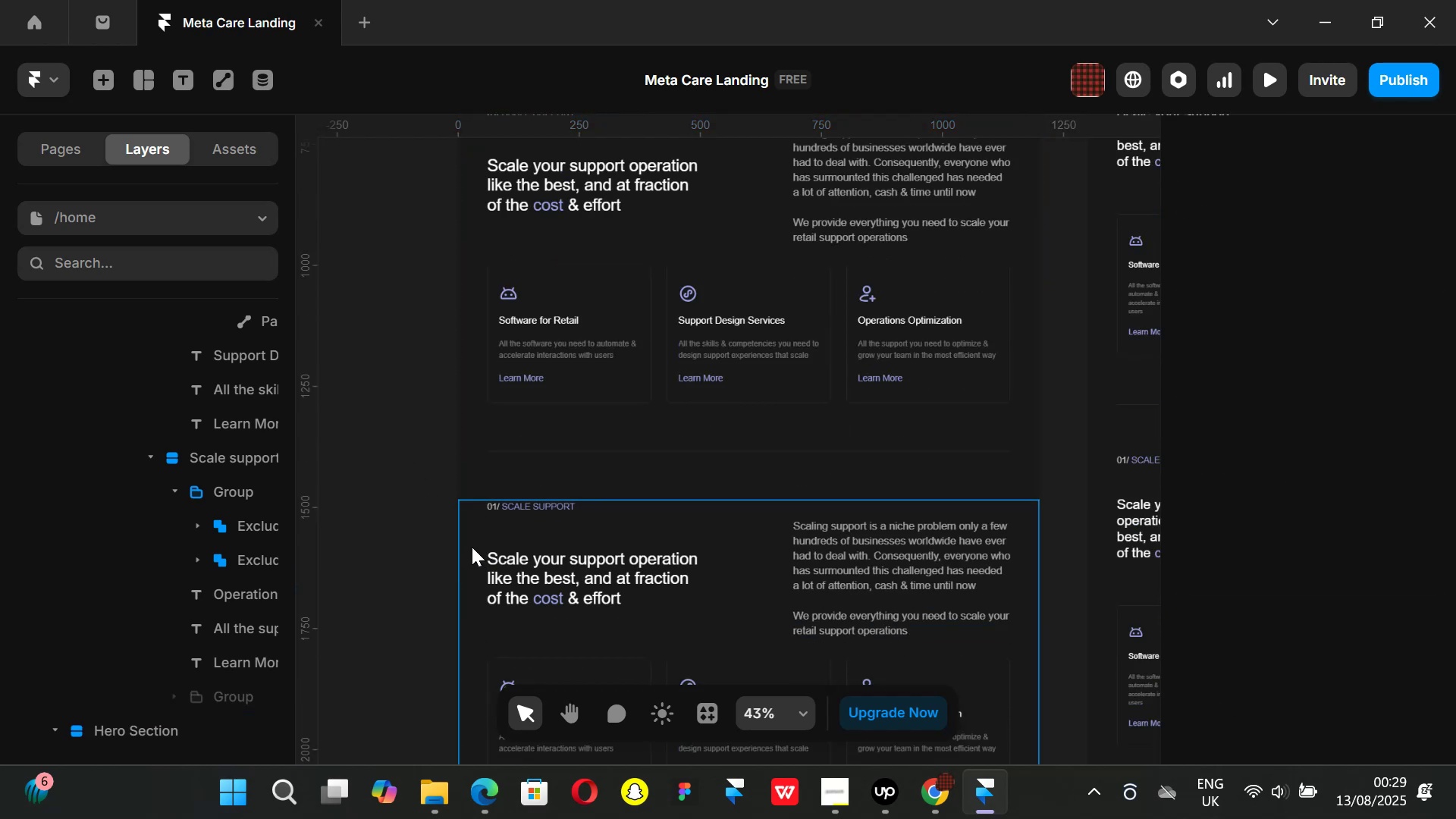 
left_click([472, 547])
 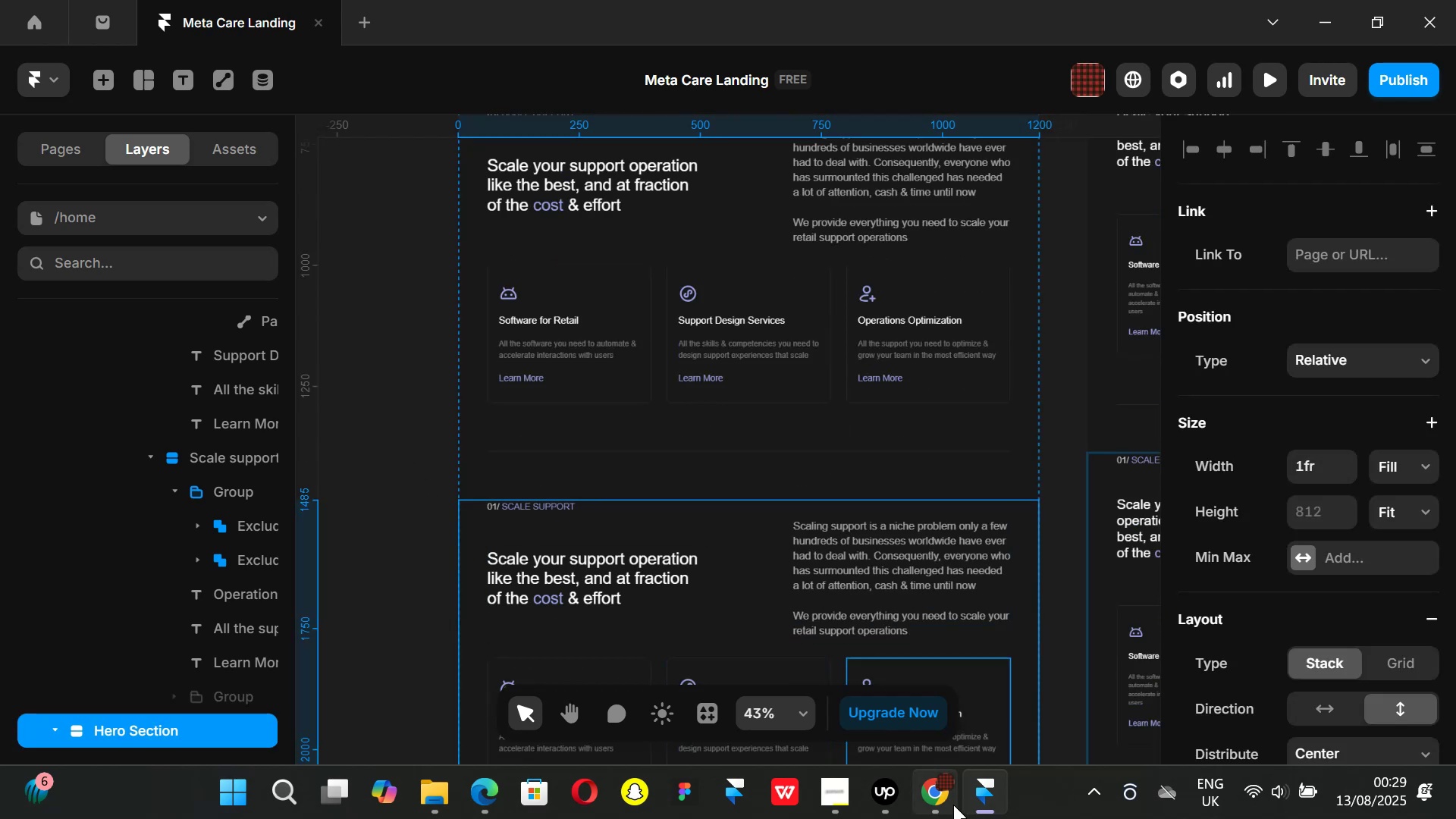 
left_click([953, 807])
 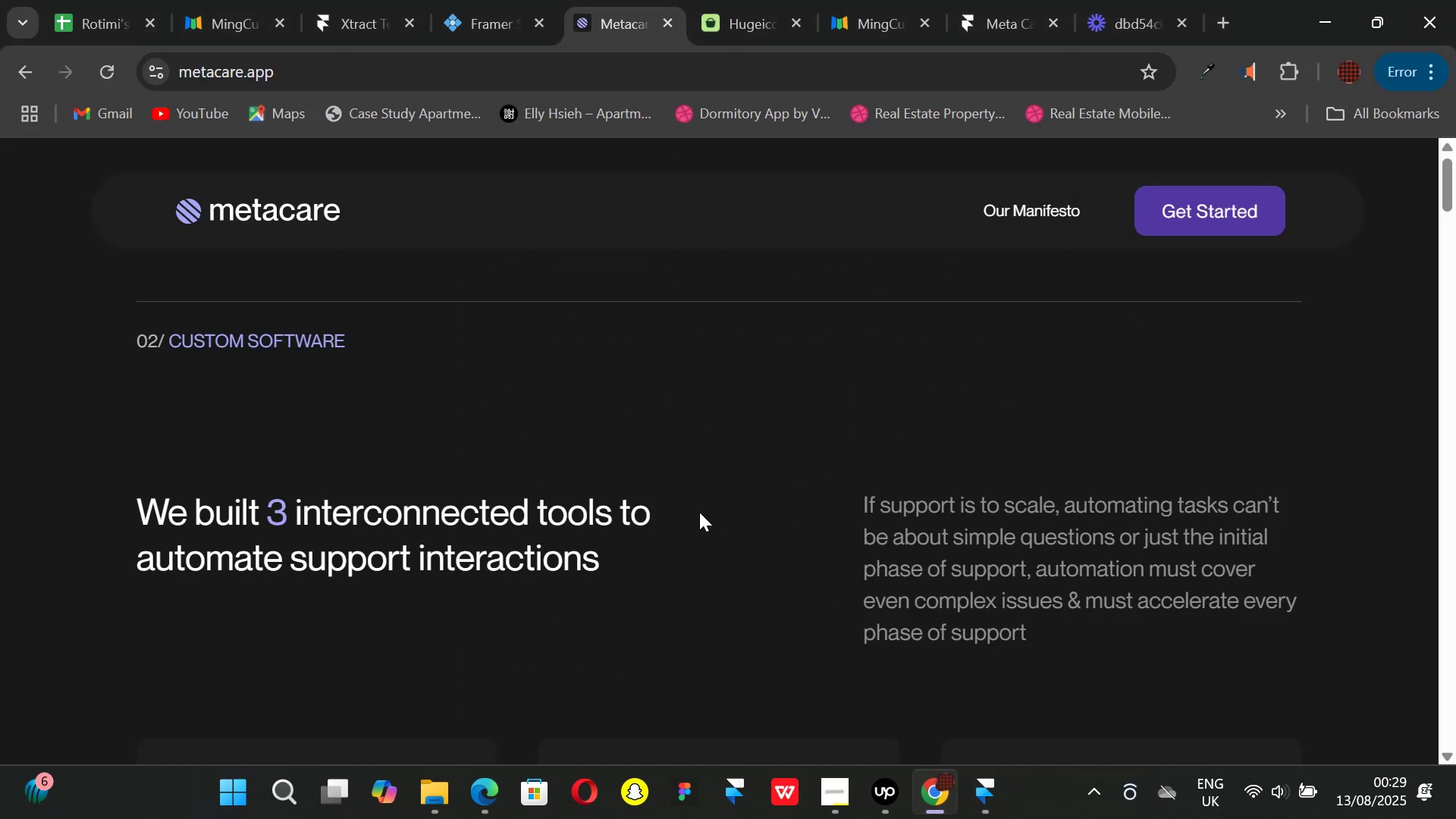 
scroll: coordinate [689, 497], scroll_direction: none, amount: 0.0
 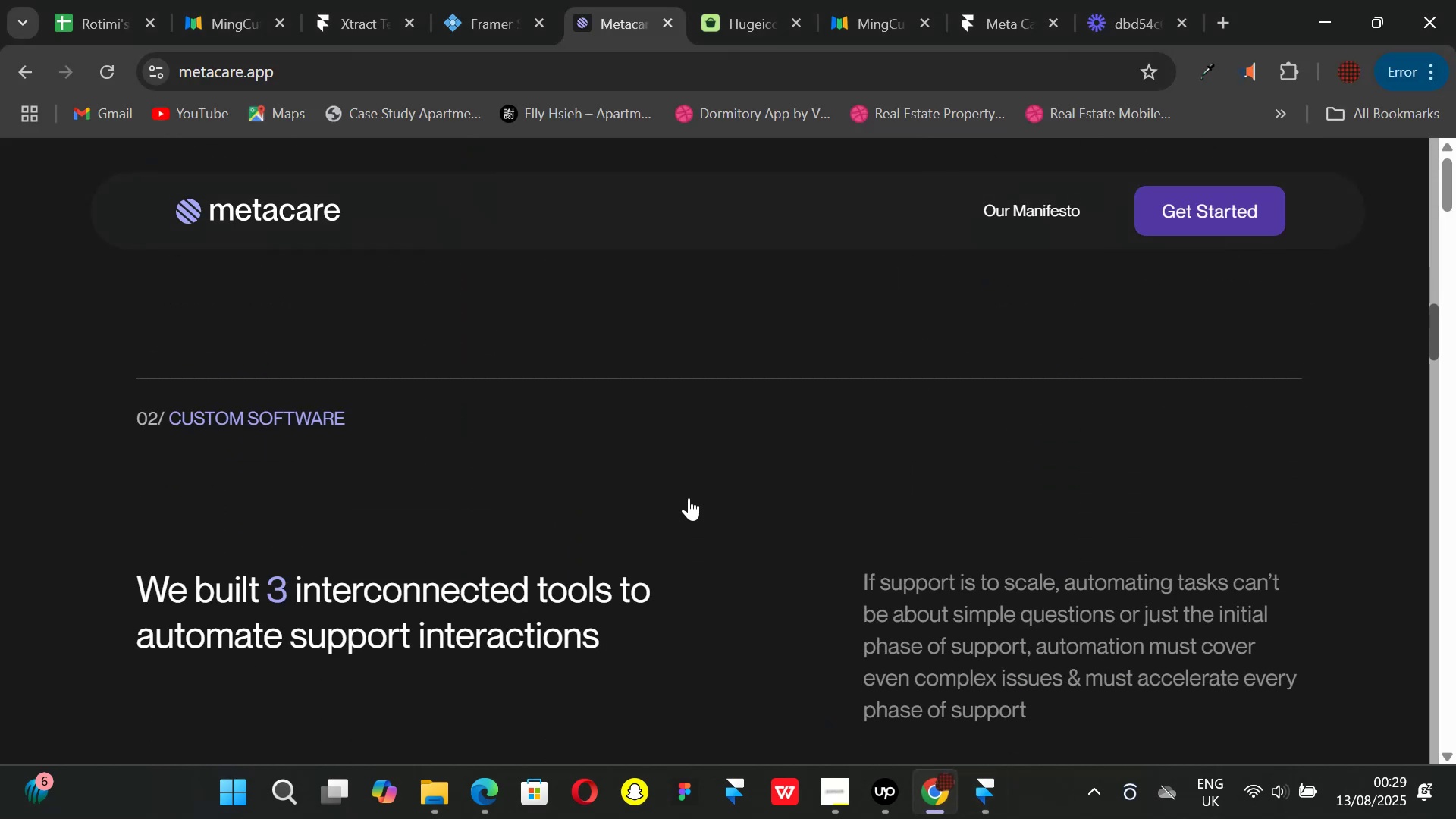 
scroll: coordinate [689, 497], scroll_direction: up, amount: 1.0
 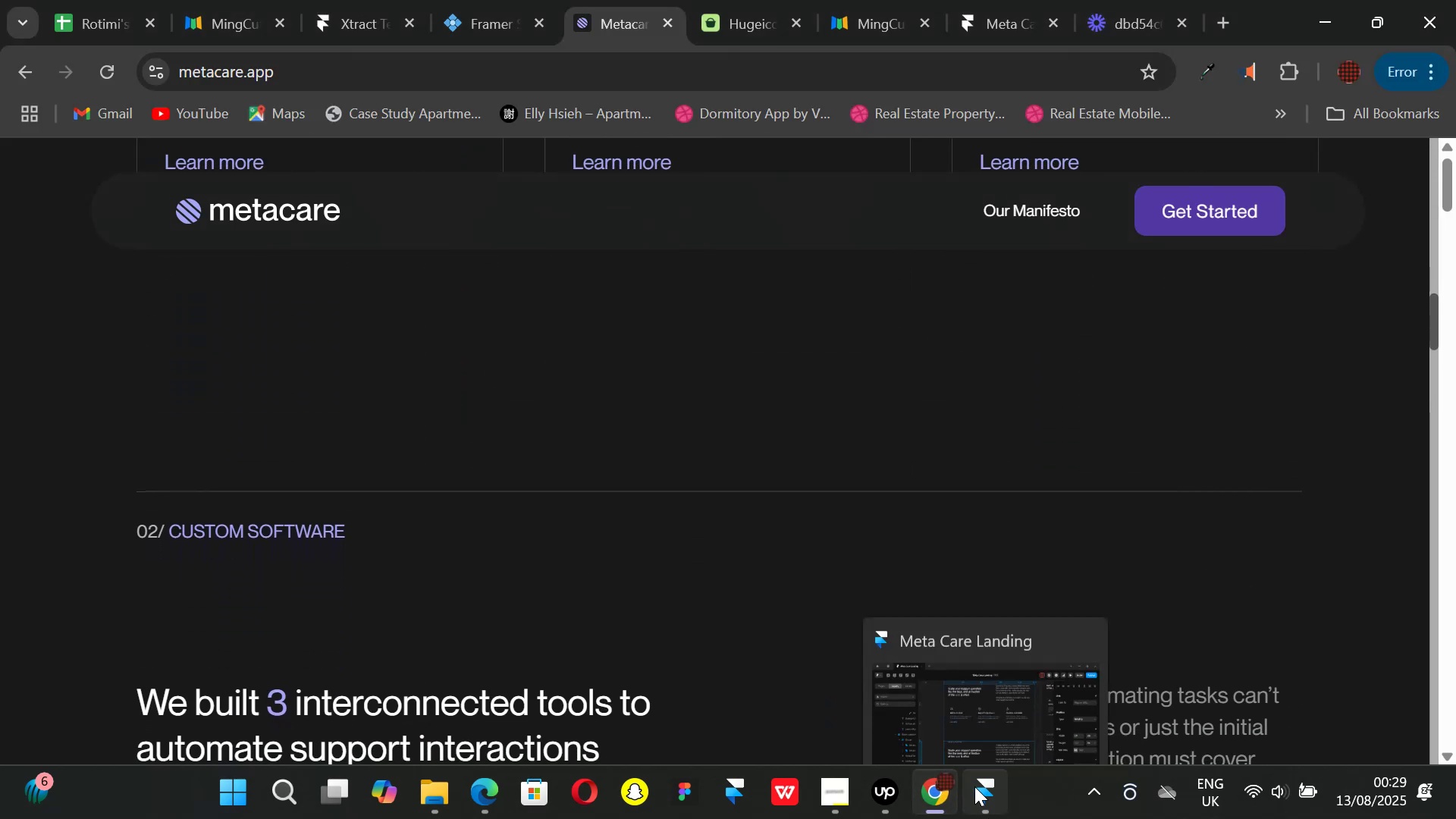 
left_click([974, 786])
 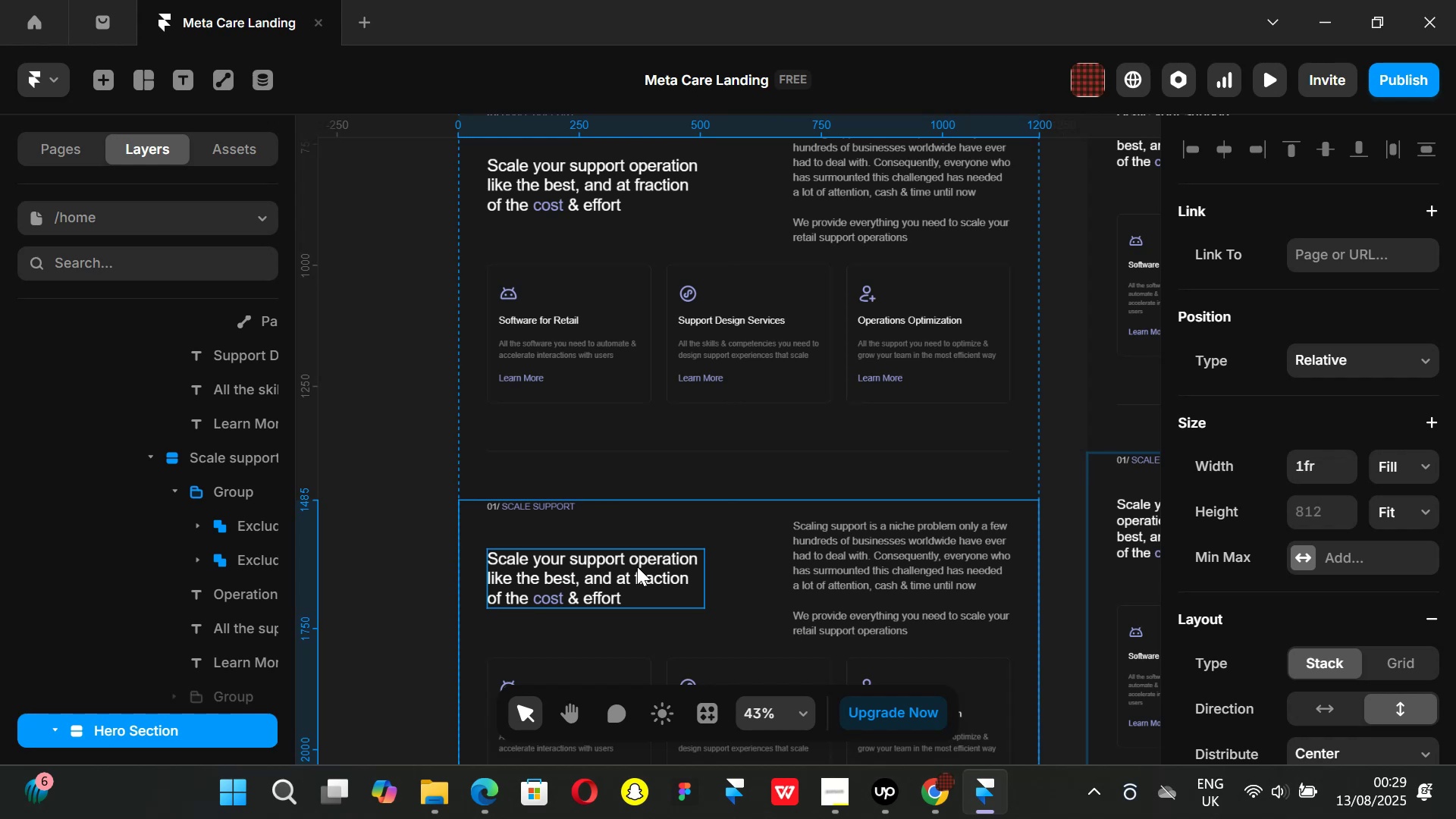 
scroll: coordinate [426, 409], scroll_direction: down, amount: 1.0
 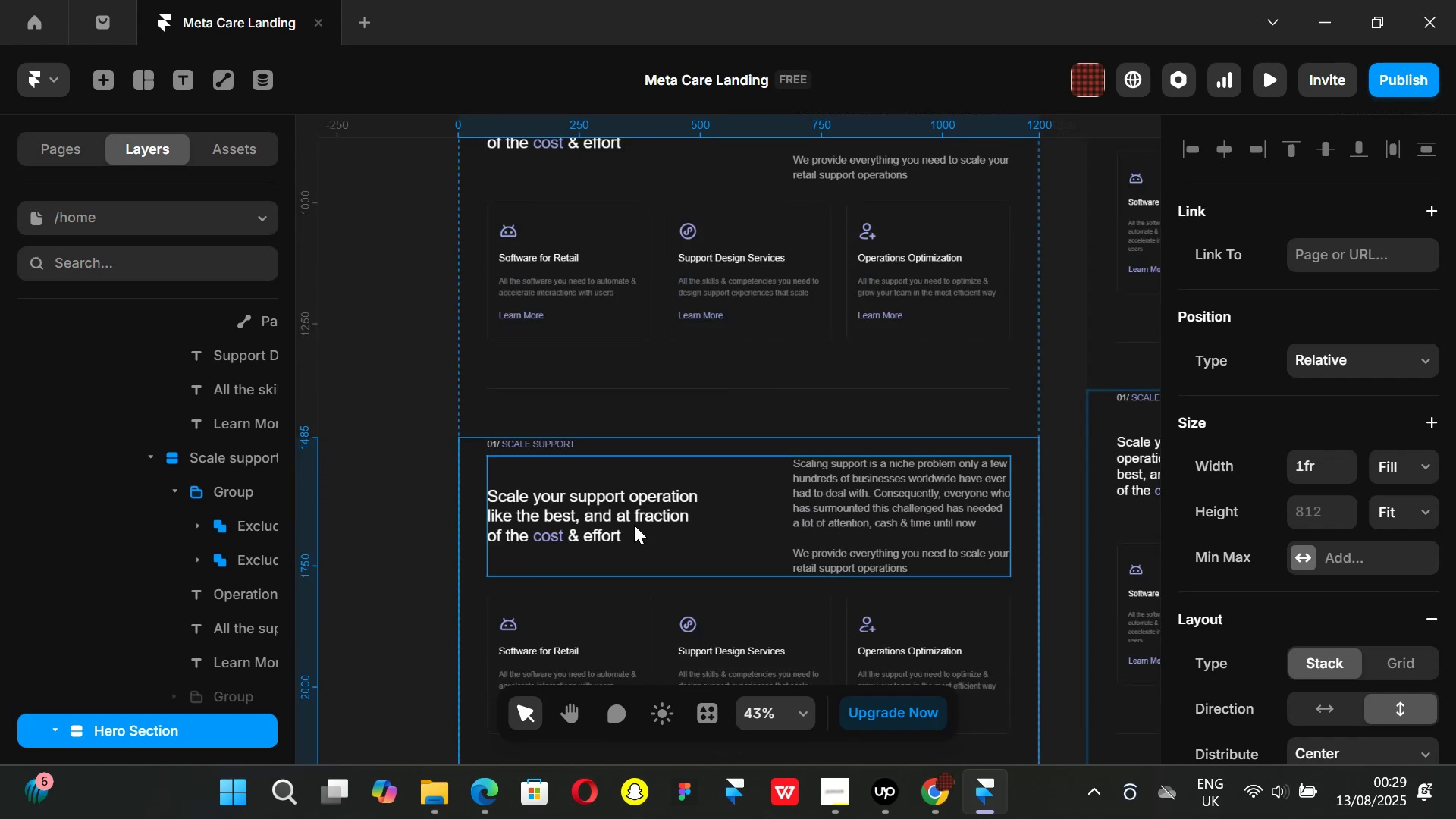 
left_click([483, 805])
 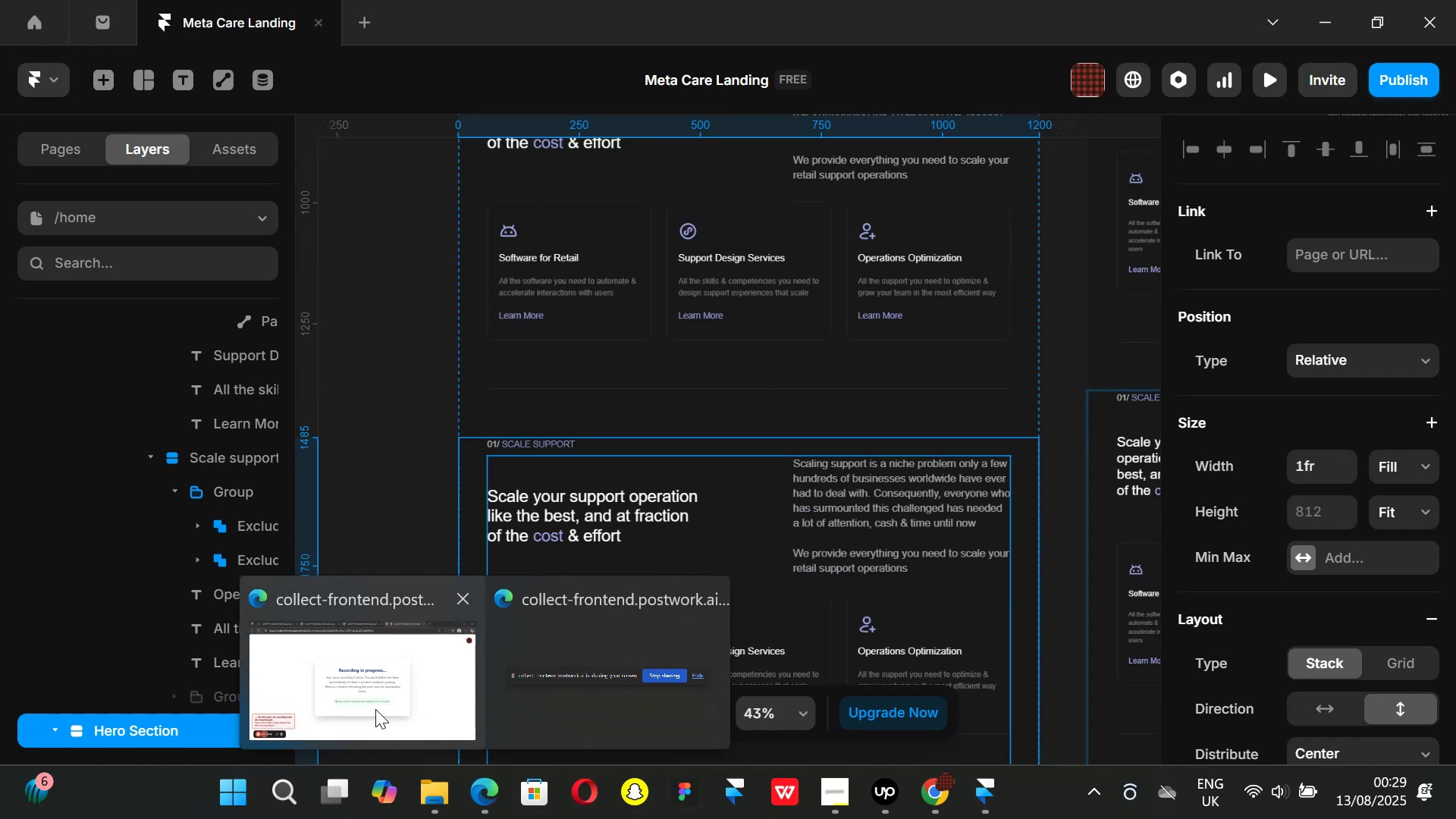 
left_click([375, 709])
 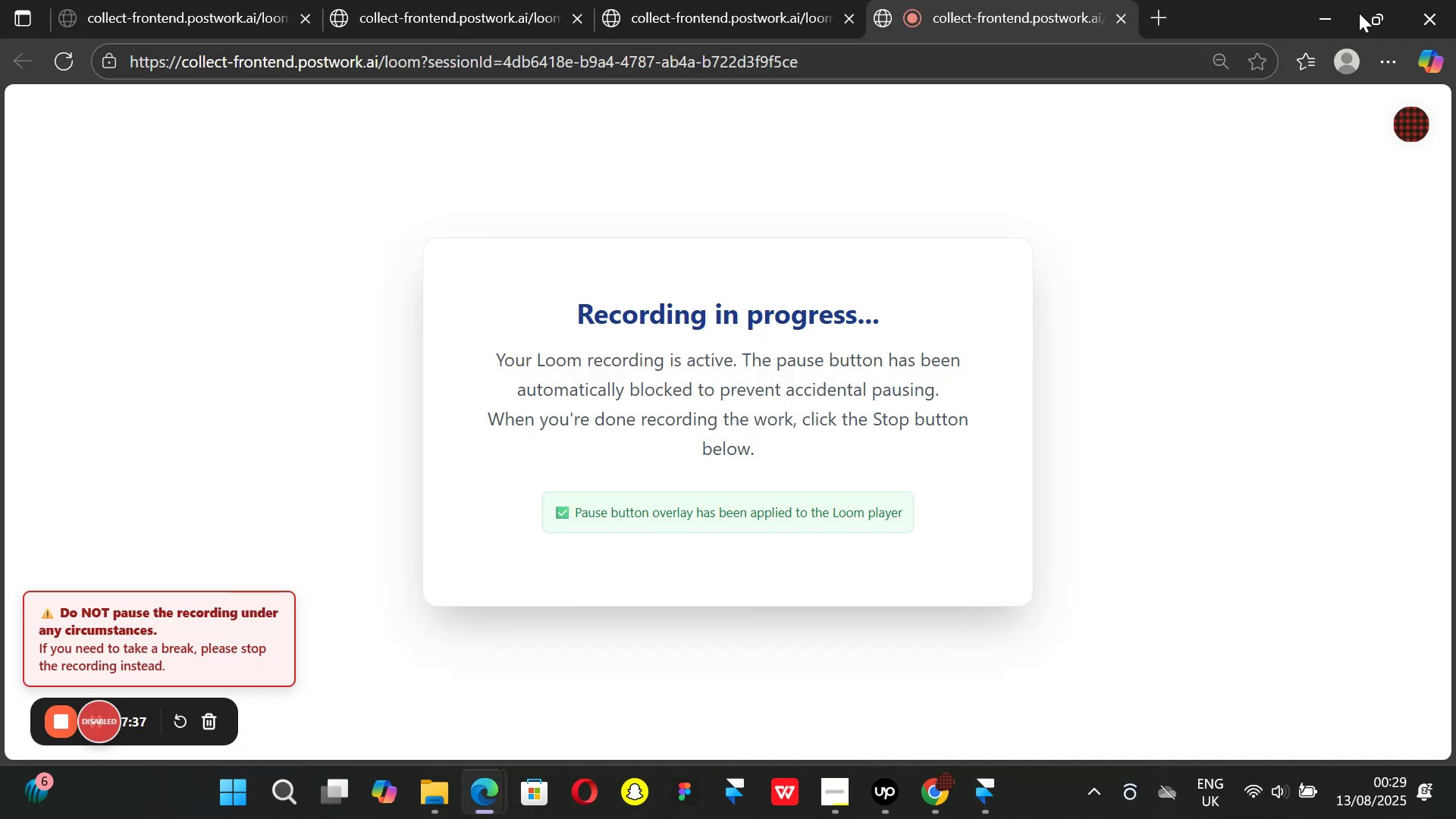 
left_click([1313, 23])
 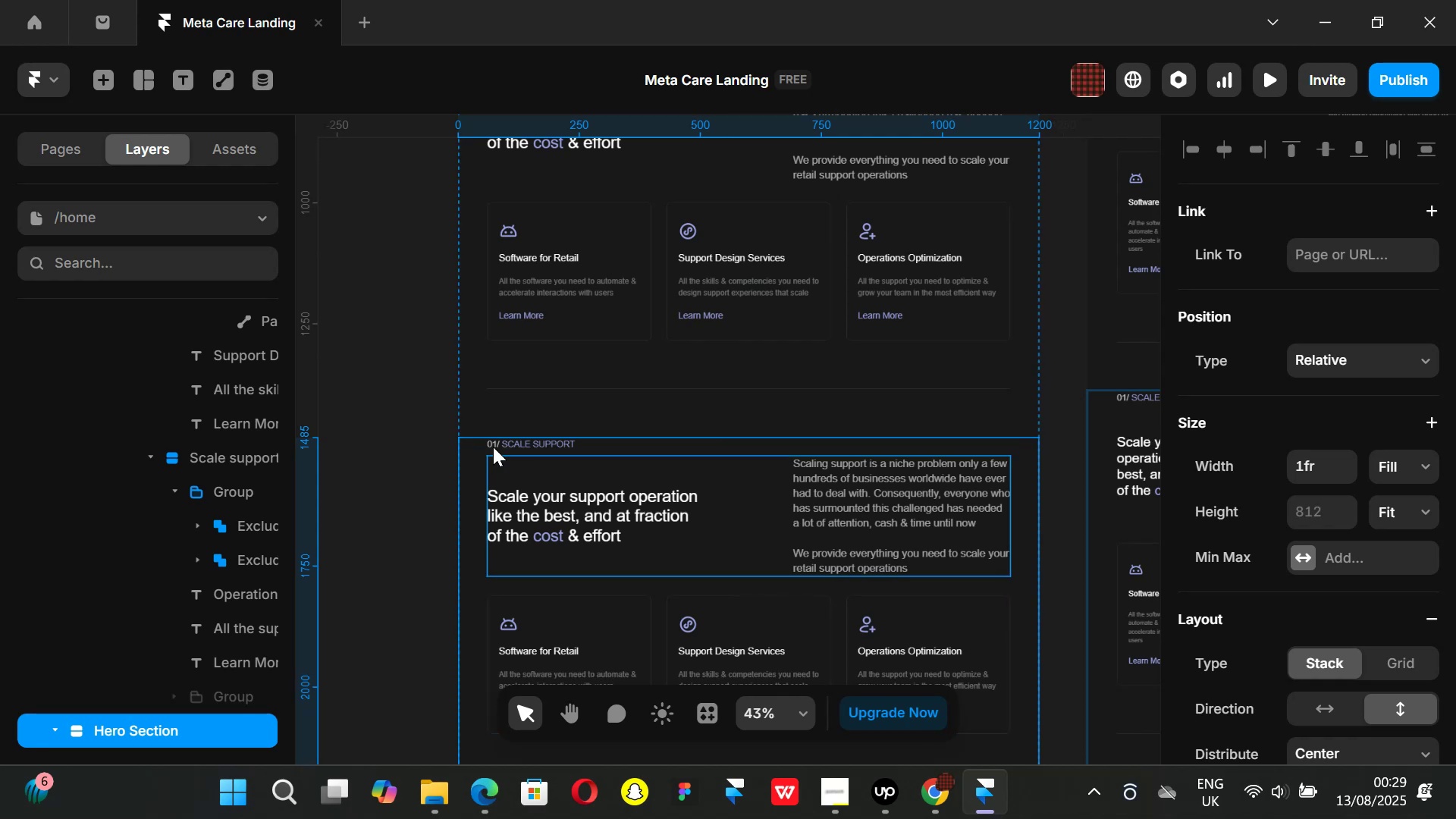 
scroll: coordinate [417, 430], scroll_direction: down, amount: 1.0
 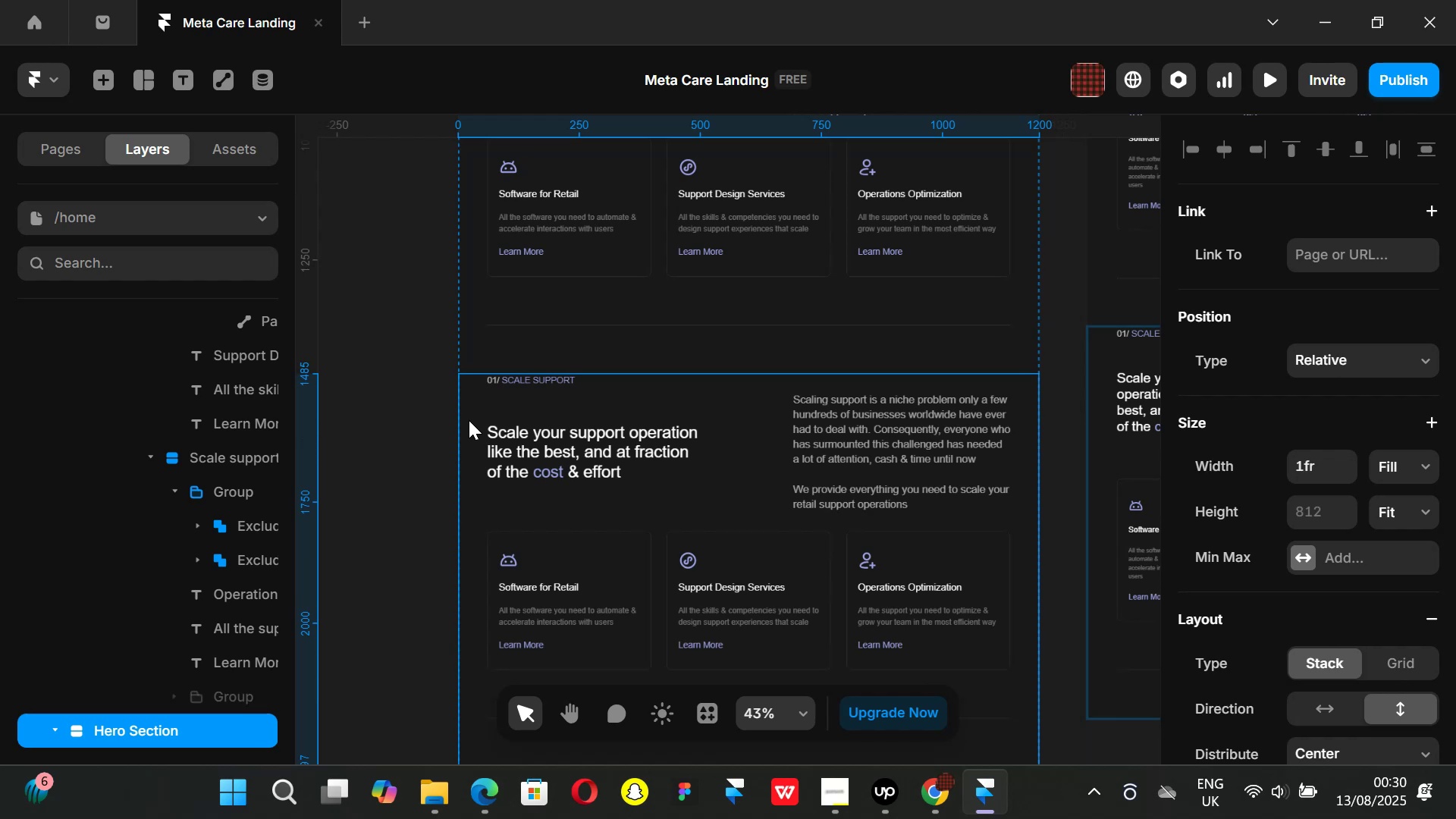 
wait(32.68)
 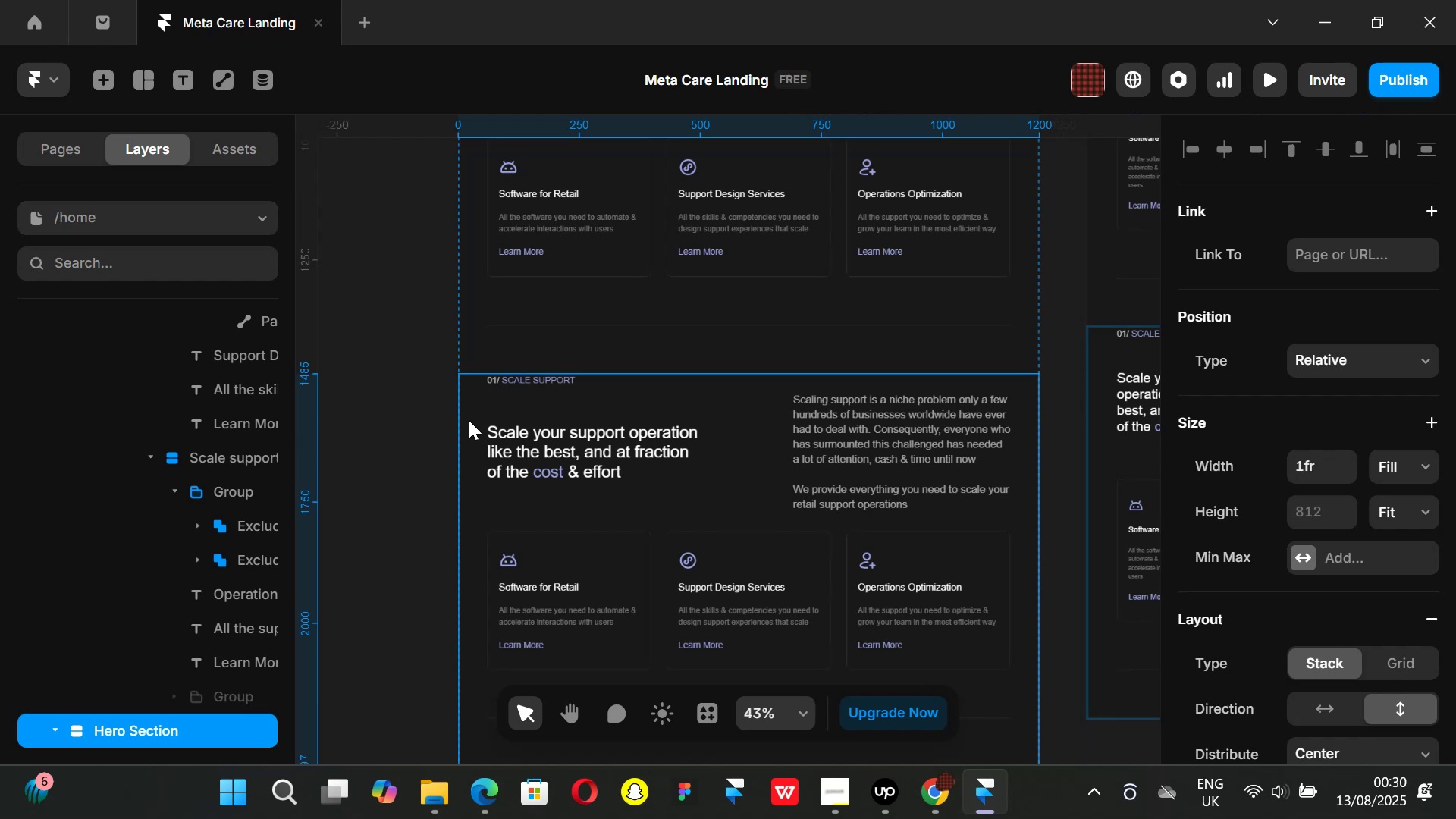 
scroll: coordinate [607, 461], scroll_direction: up, amount: 1.0
 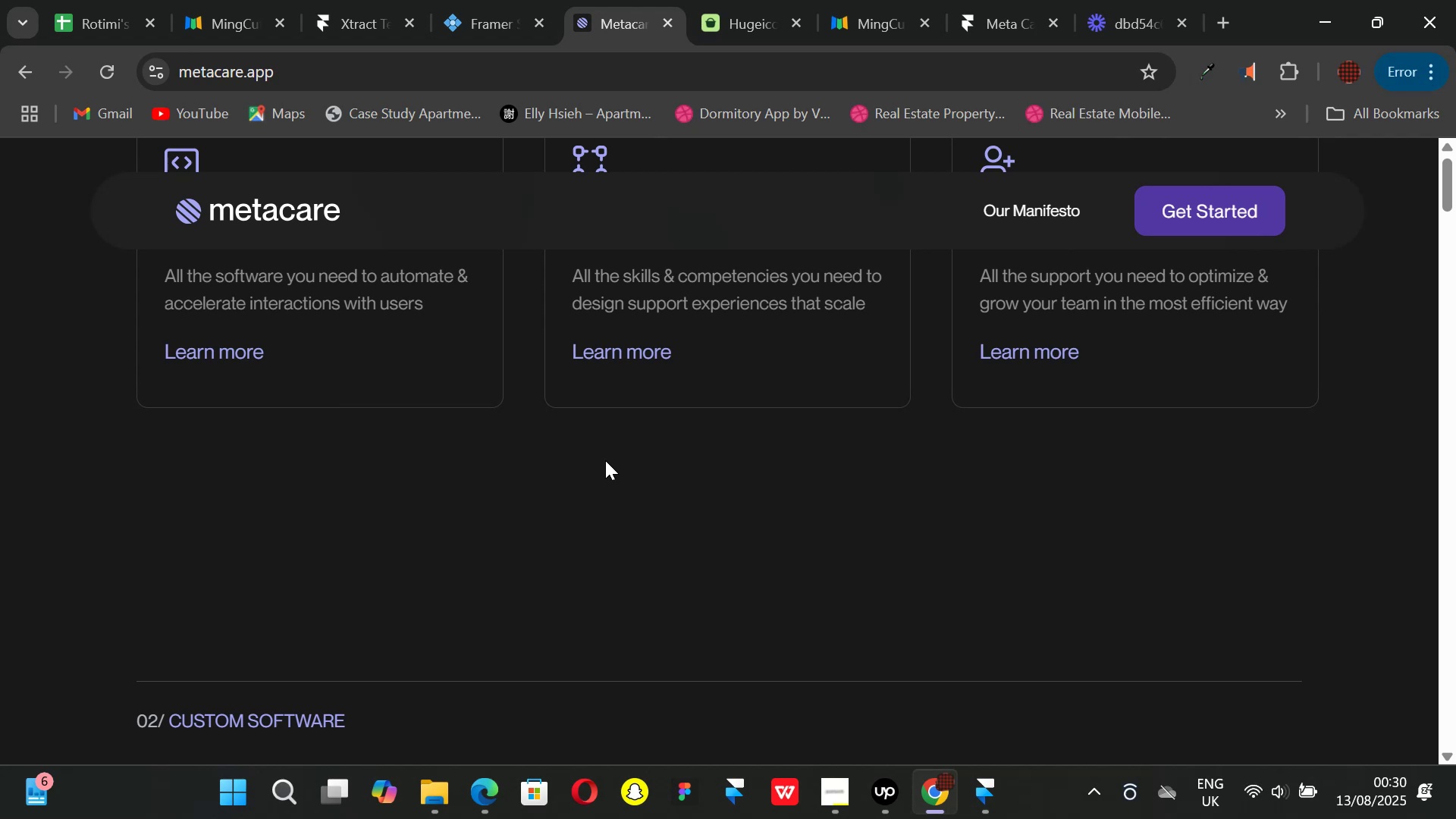 
wait(27.45)
 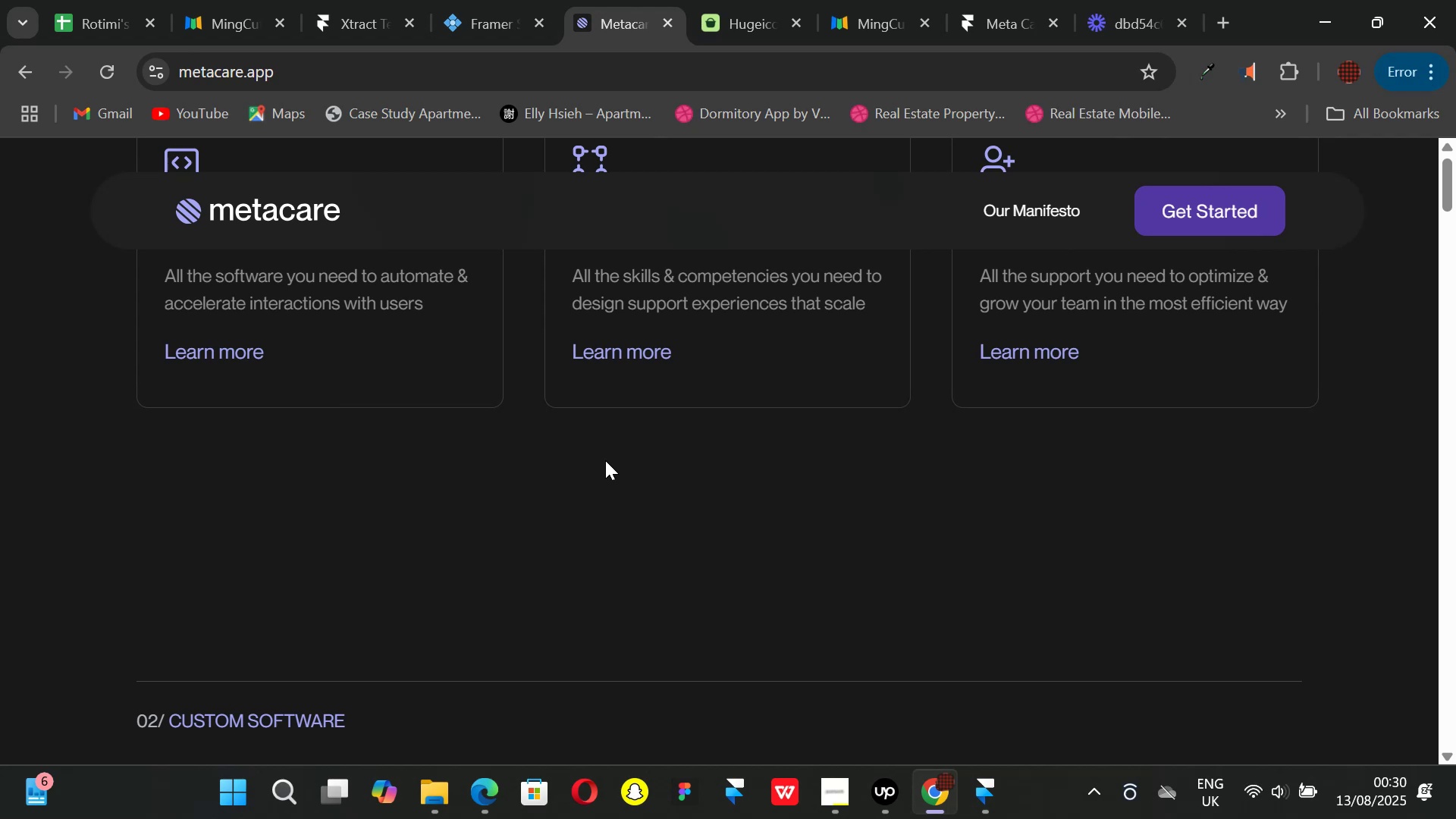 
scroll: coordinate [607, 464], scroll_direction: up, amount: 1.0
 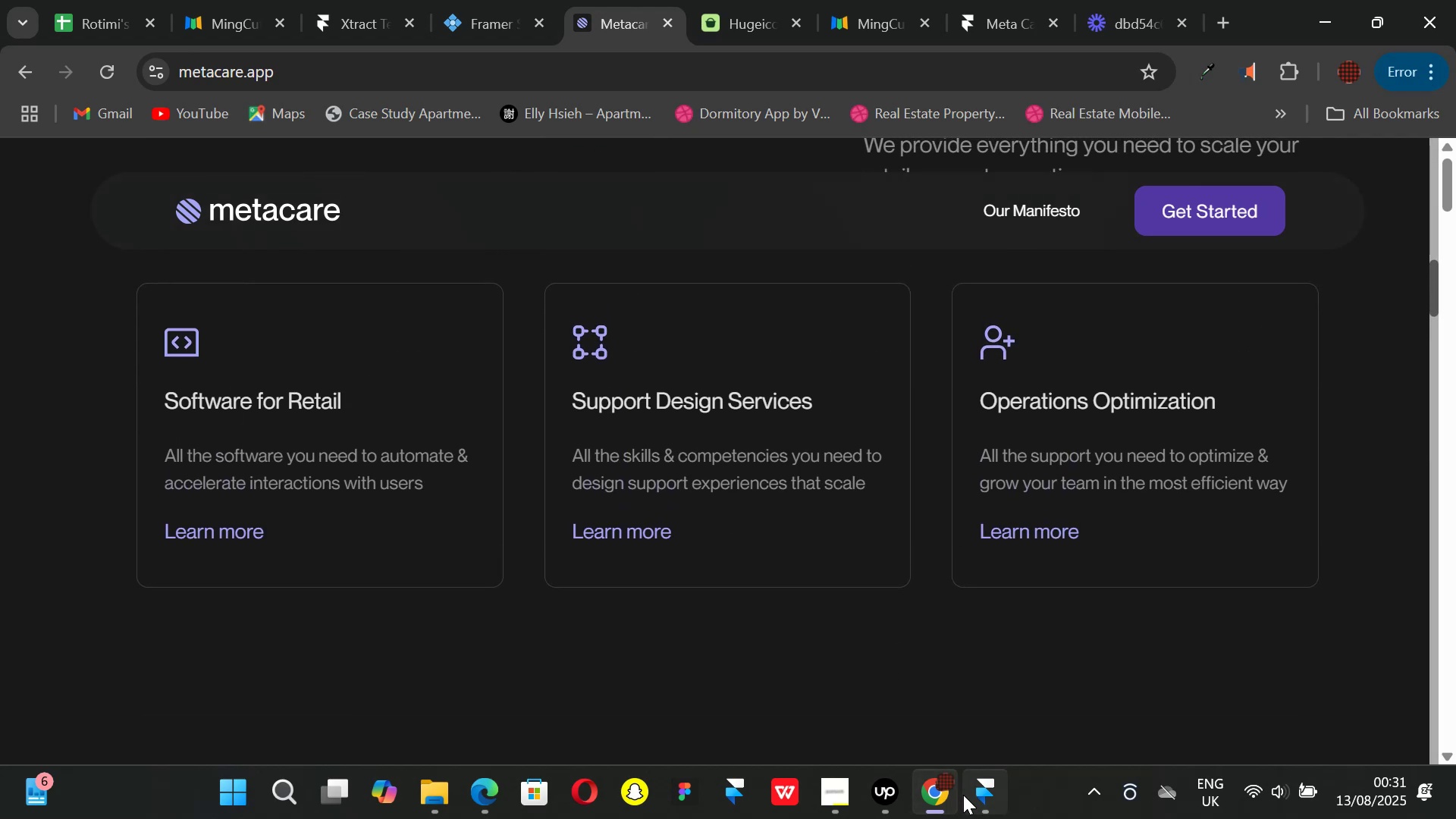 
left_click([966, 795])
 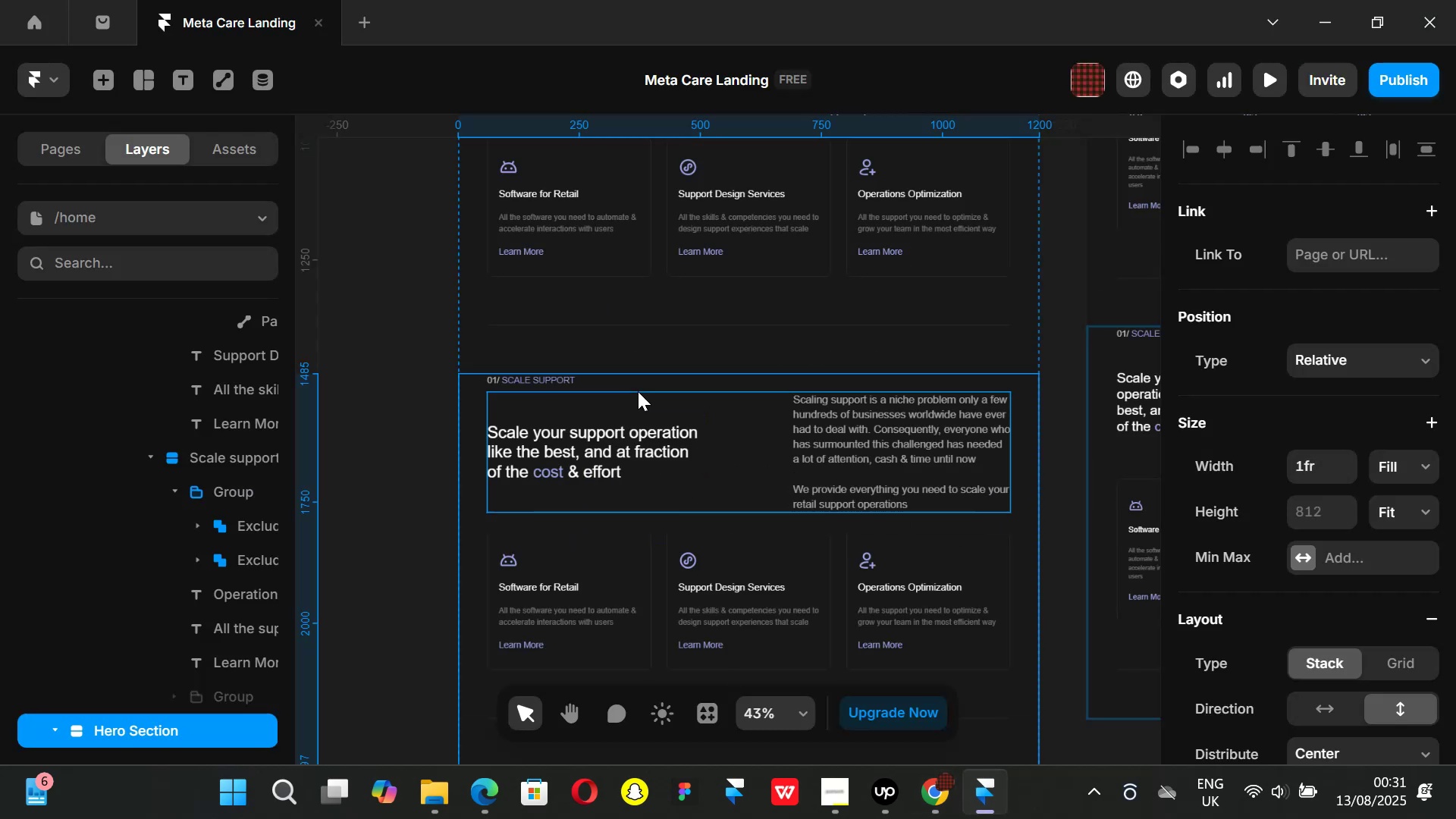 
scroll: coordinate [613, 385], scroll_direction: down, amount: 1.0
 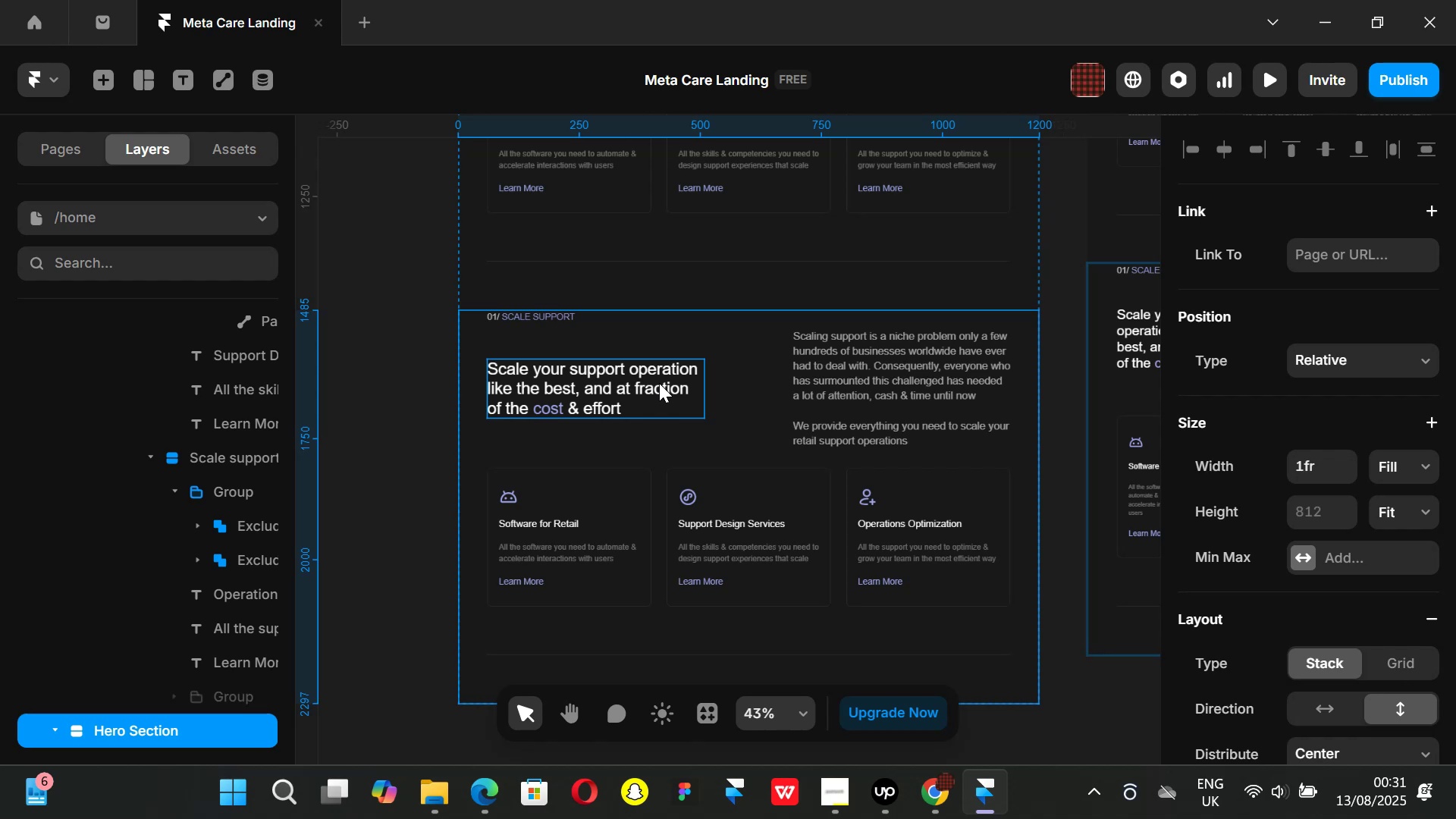 
wait(59.27)
 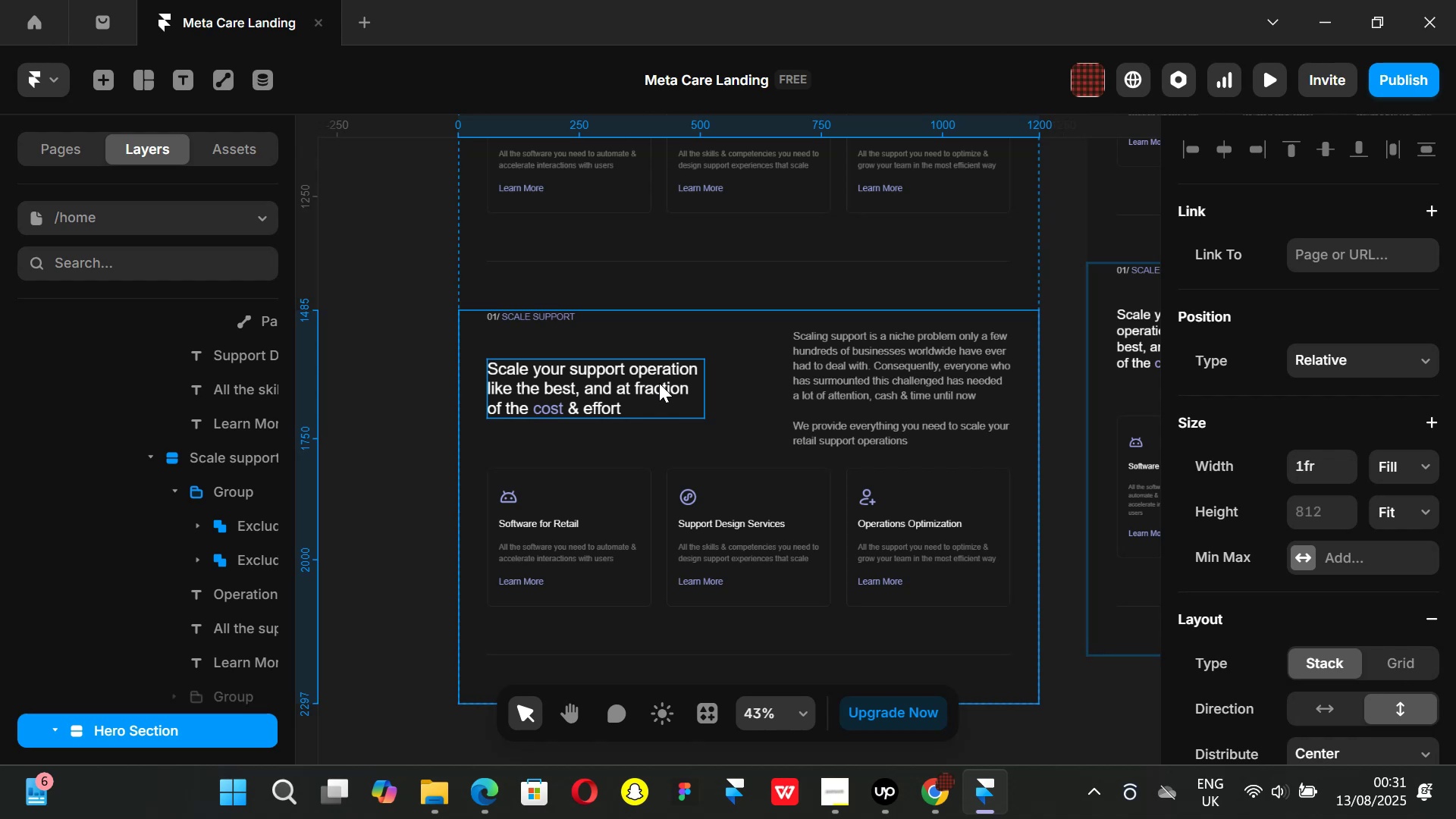 
scroll: coordinate [679, 389], scroll_direction: up, amount: 4.0
 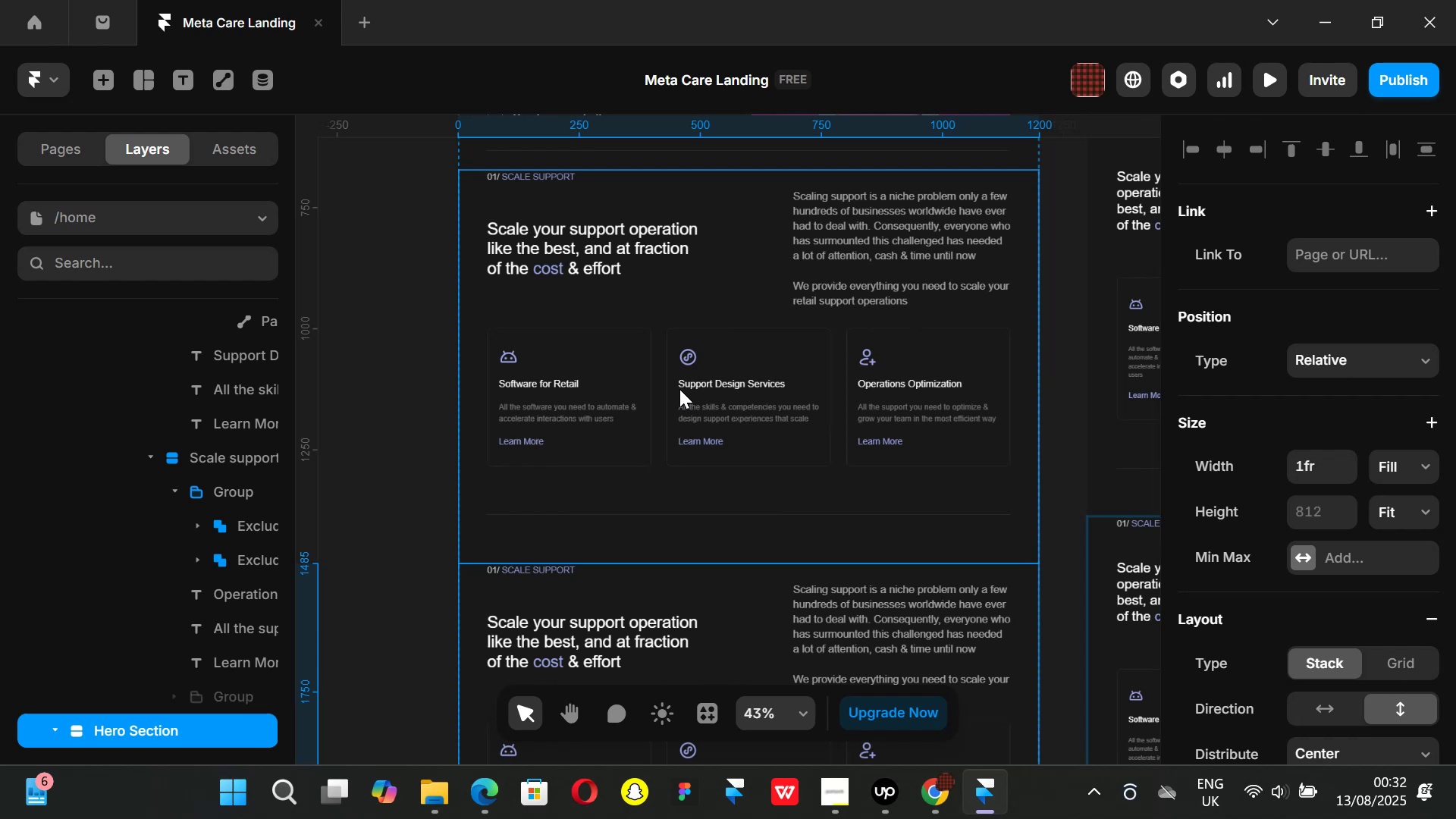 
wait(13.75)
 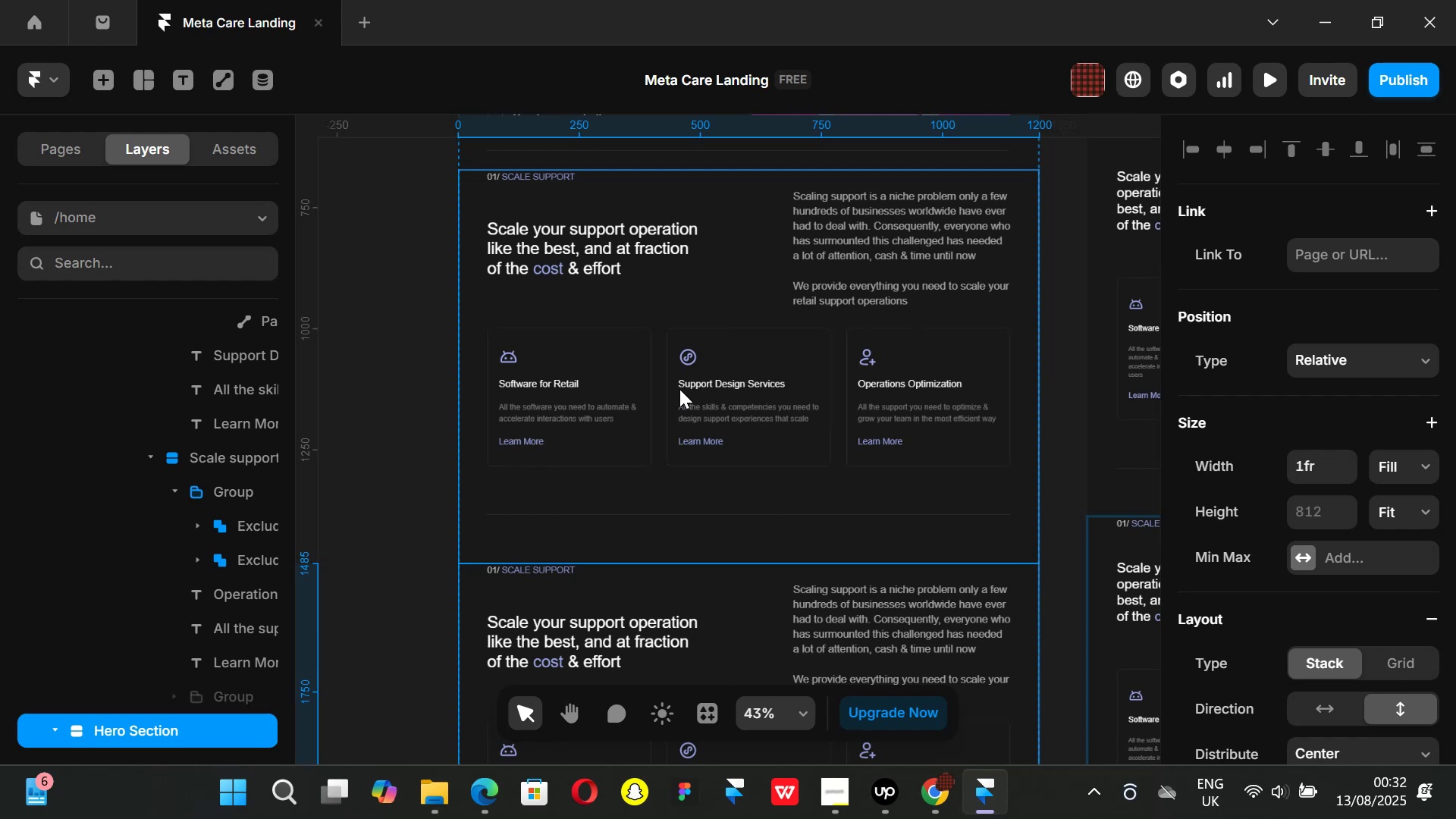 
scroll: coordinate [689, 383], scroll_direction: up, amount: 6.0
 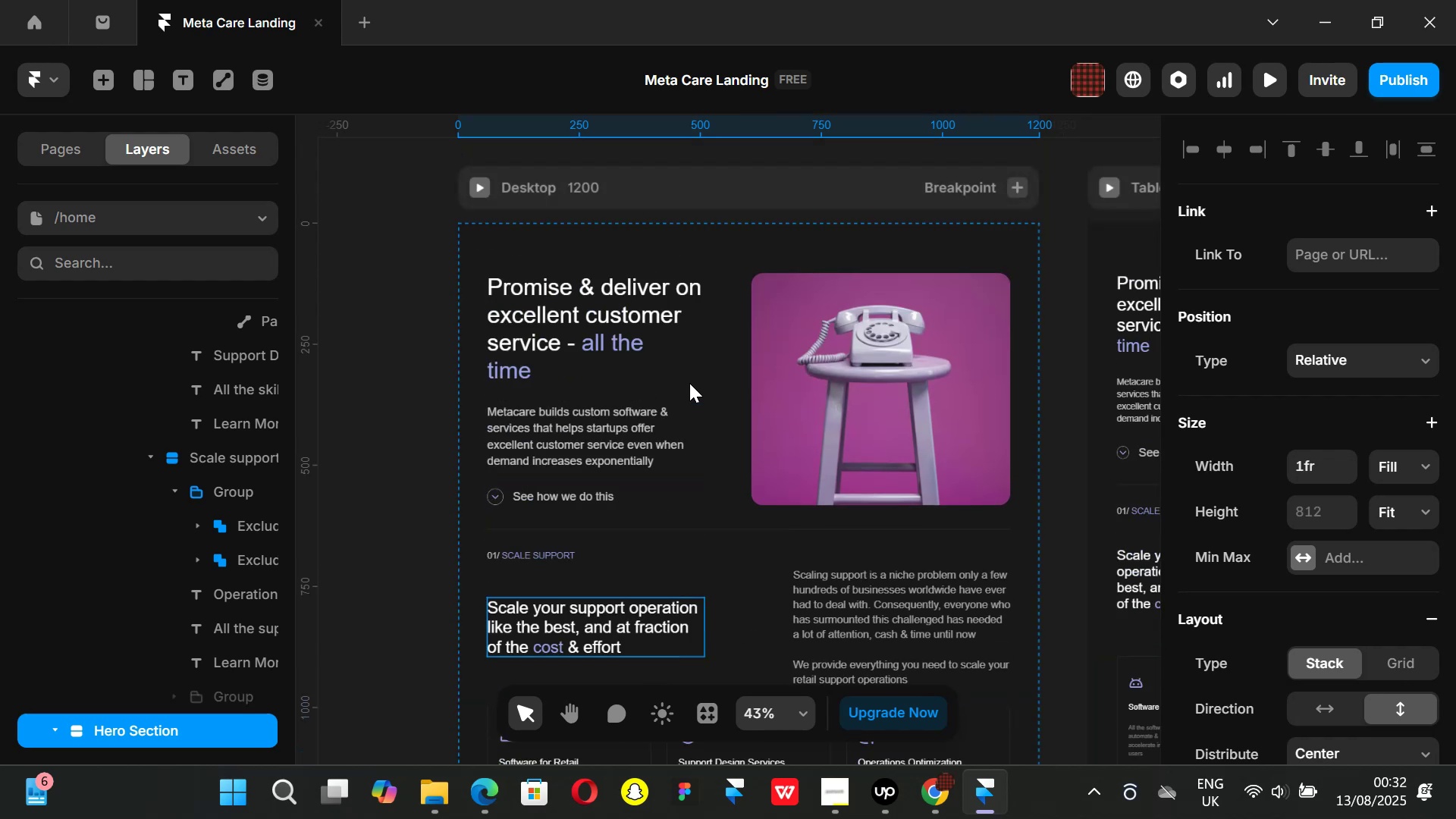 
scroll: coordinate [689, 383], scroll_direction: down, amount: 2.0
 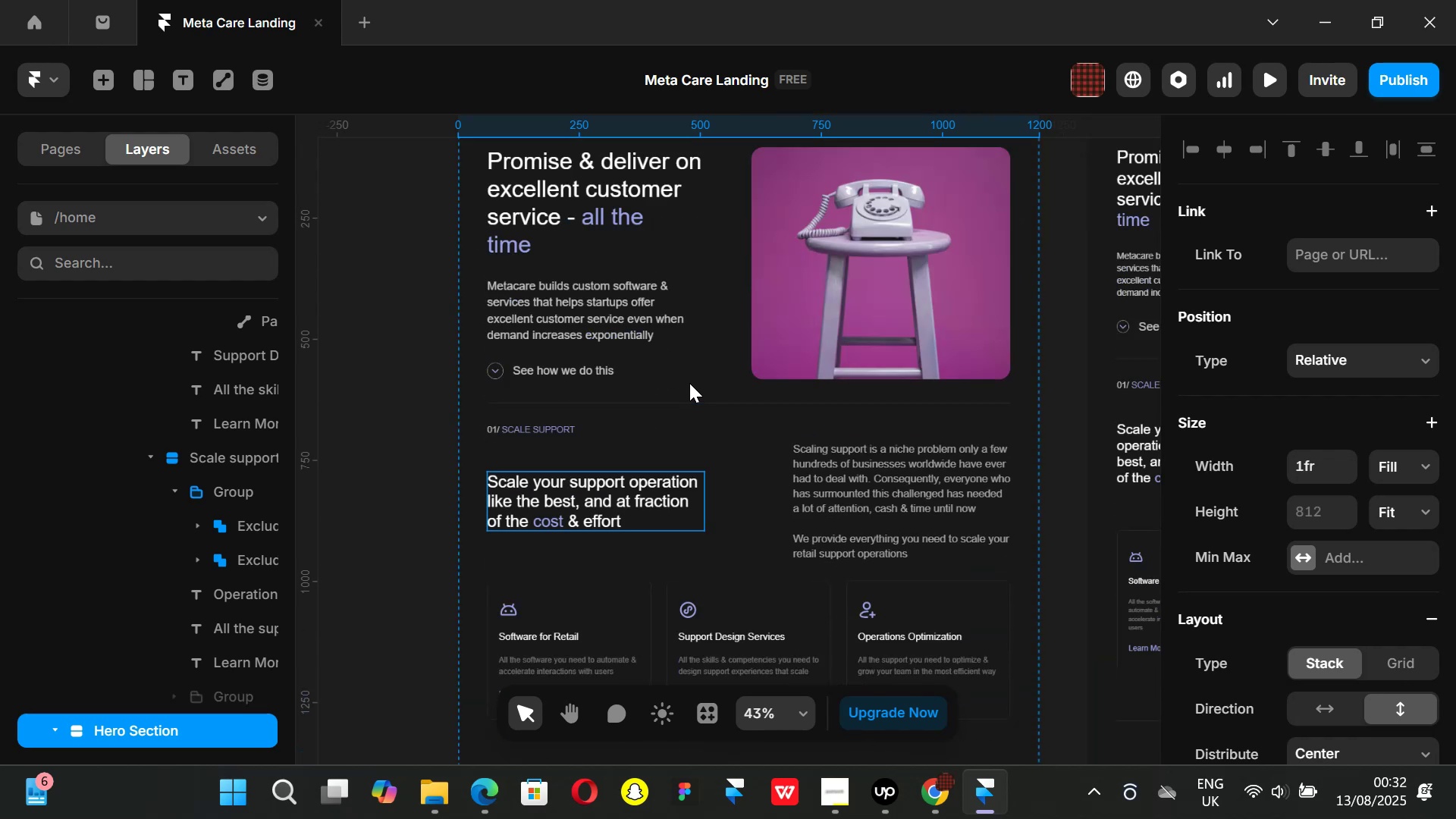 
scroll: coordinate [689, 383], scroll_direction: none, amount: 0.0
 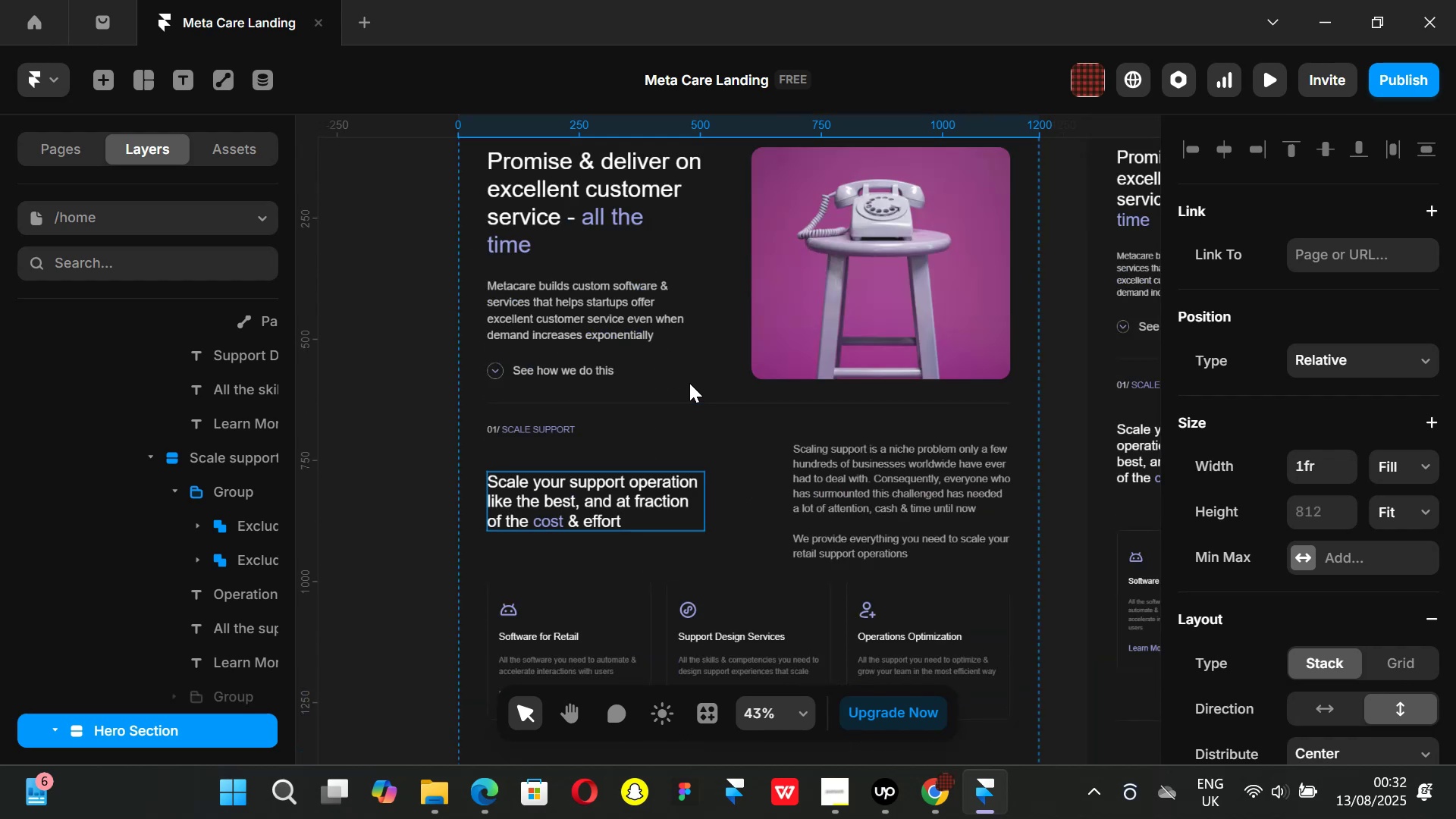 
scroll: coordinate [689, 383], scroll_direction: down, amount: 1.0
 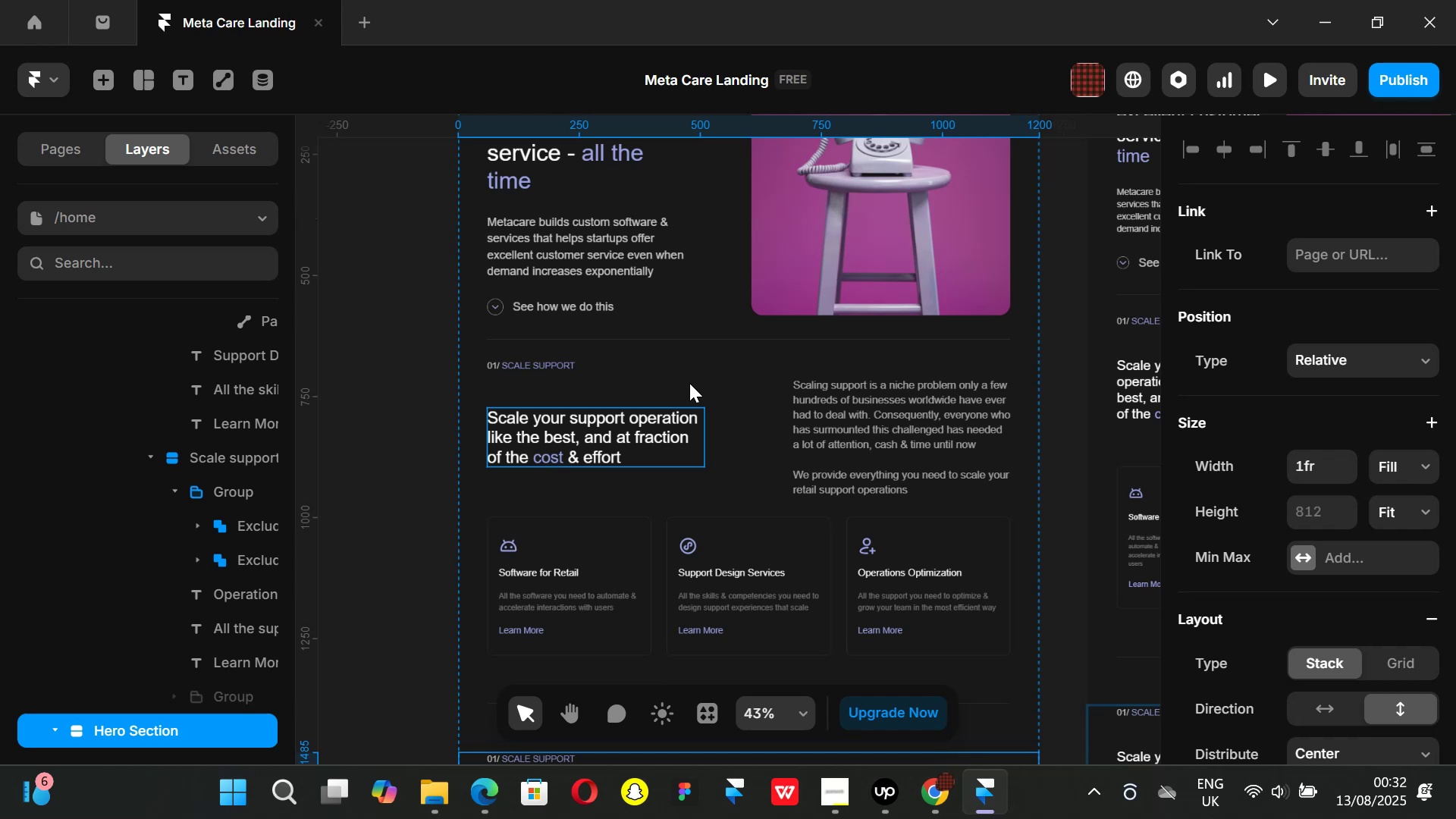 
wait(22.08)
 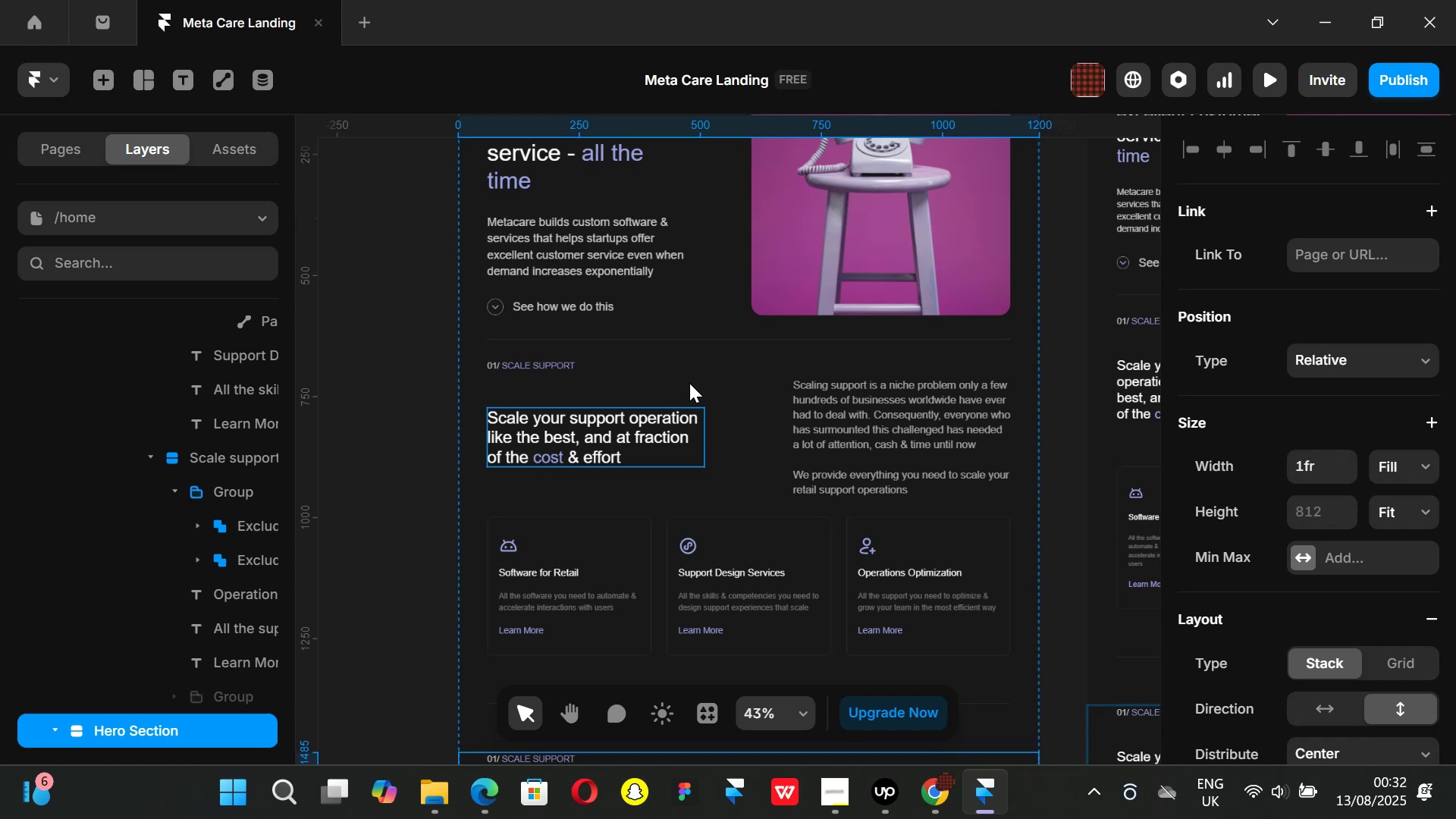 
scroll: coordinate [635, 415], scroll_direction: down, amount: 3.0
 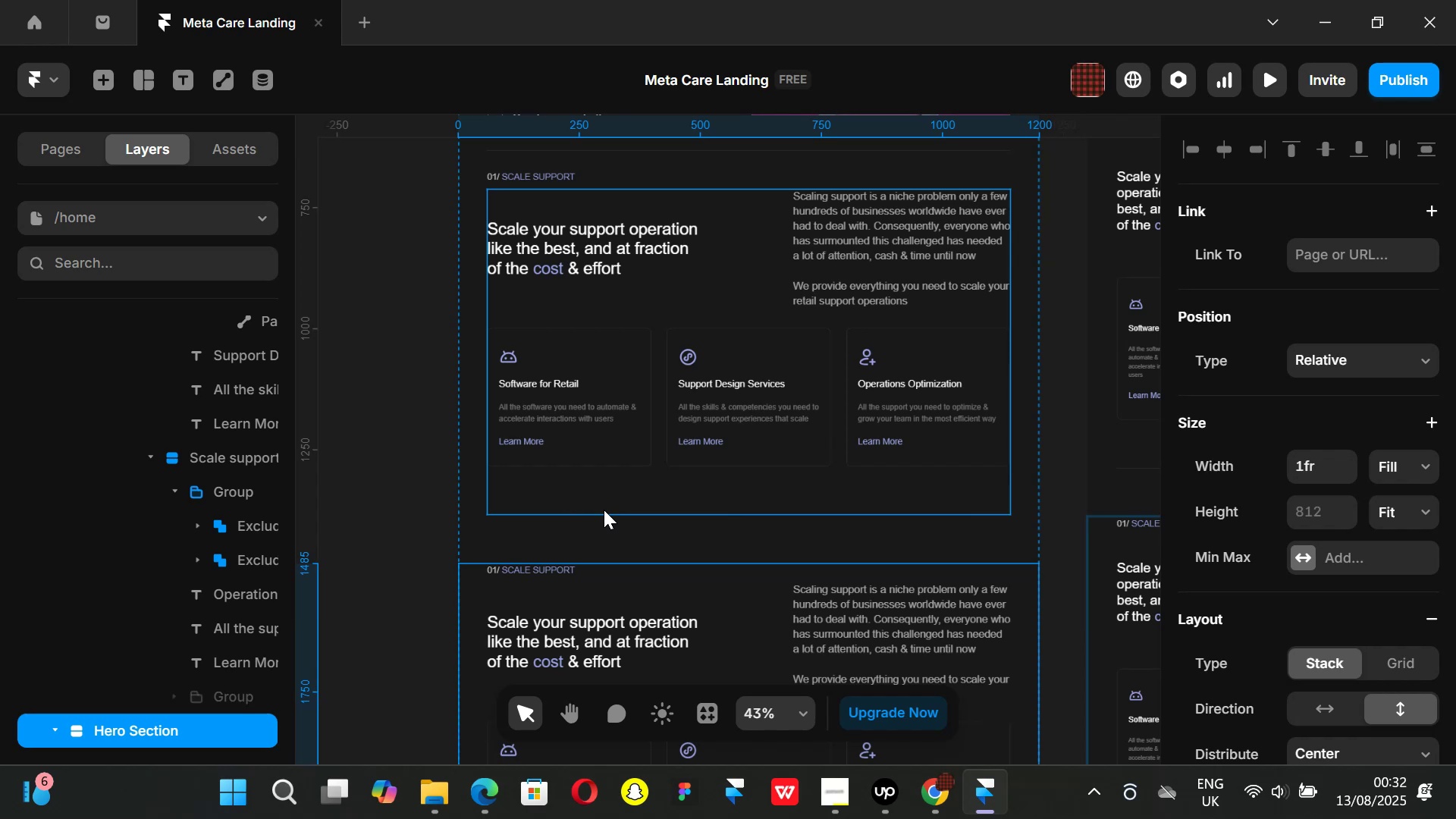 
wait(5.38)
 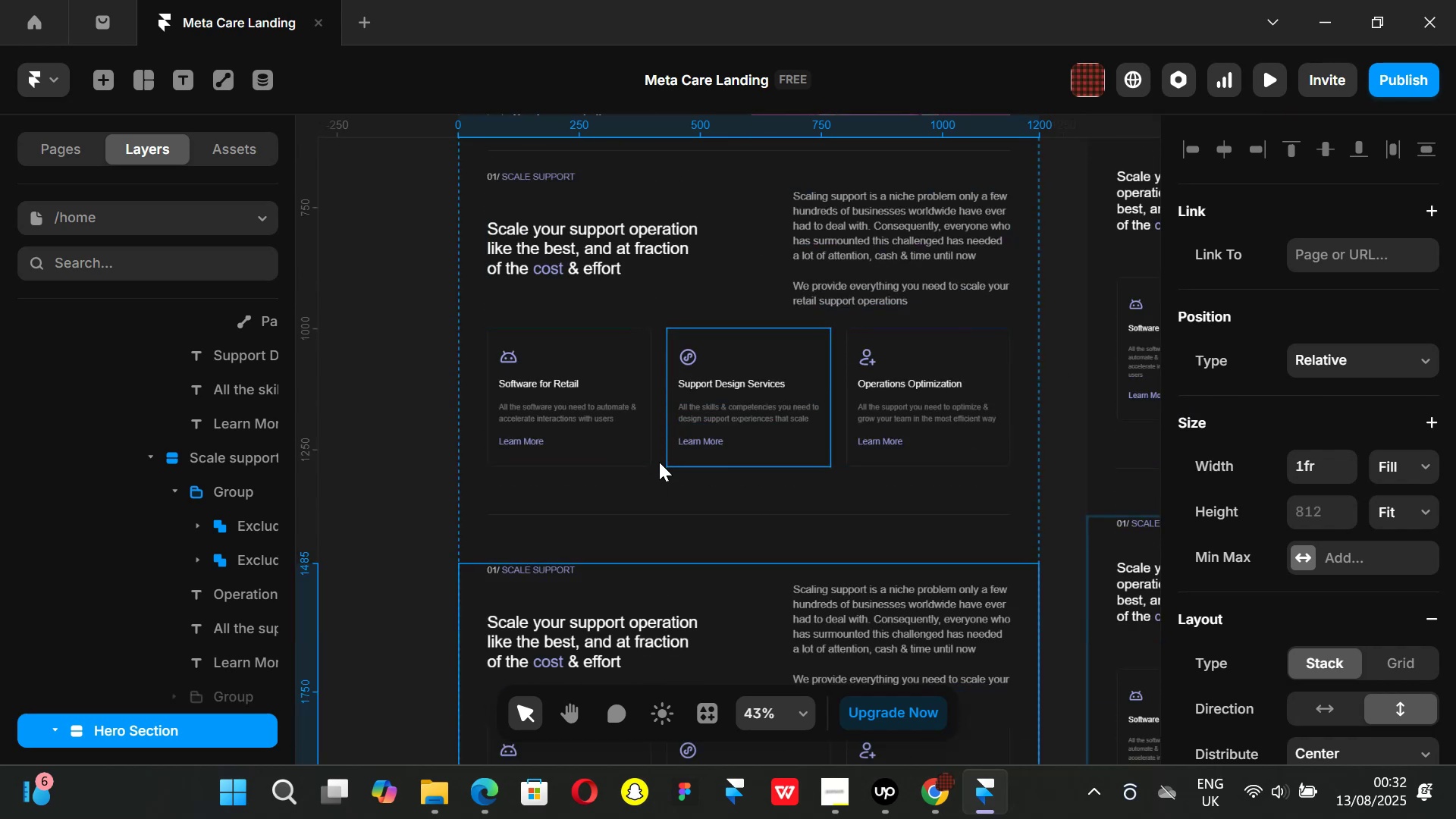 
scroll: coordinate [640, 500], scroll_direction: down, amount: 5.0
 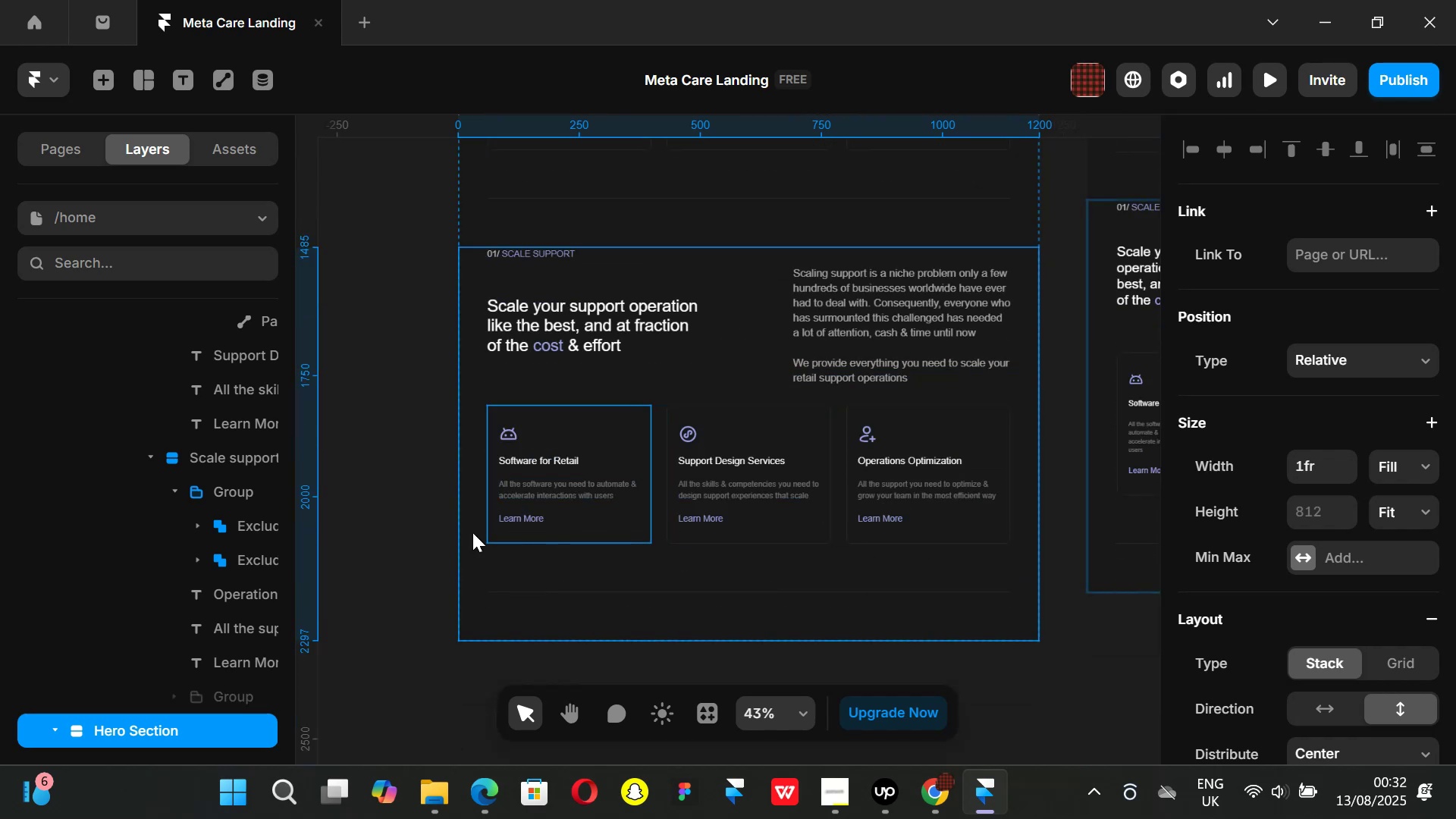 
left_click([419, 469])
 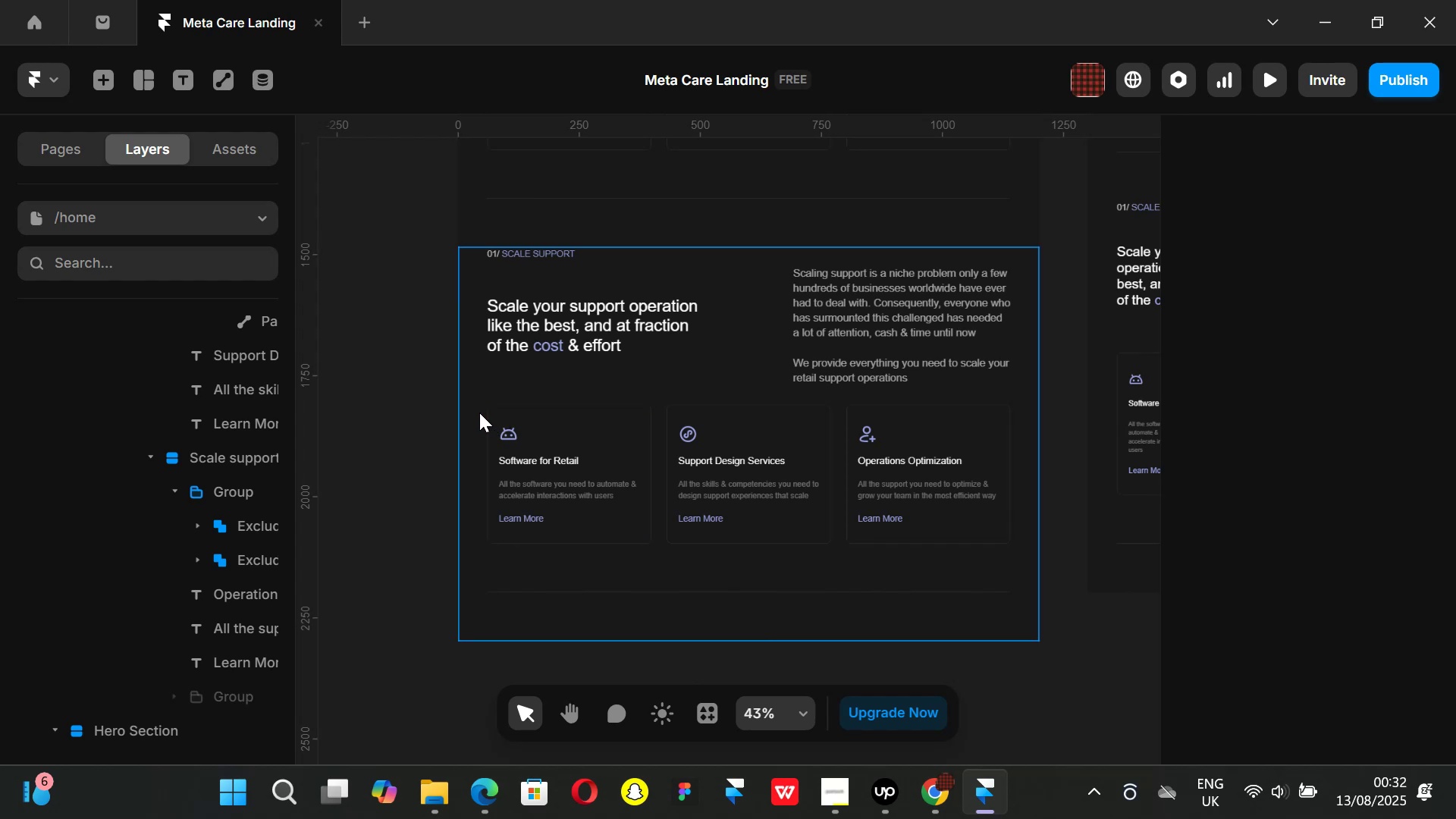 
left_click([476, 410])
 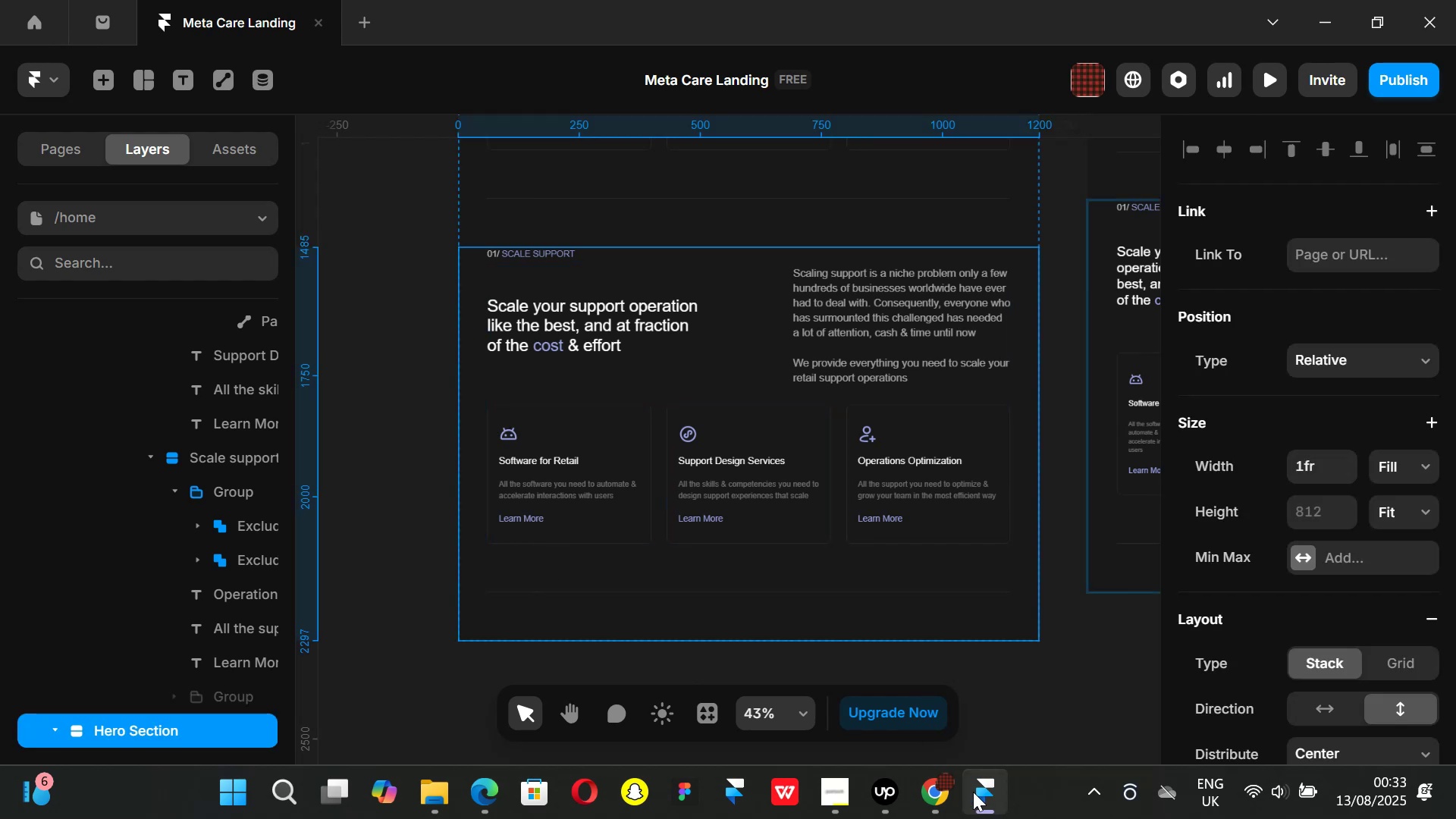 
left_click([956, 797])
 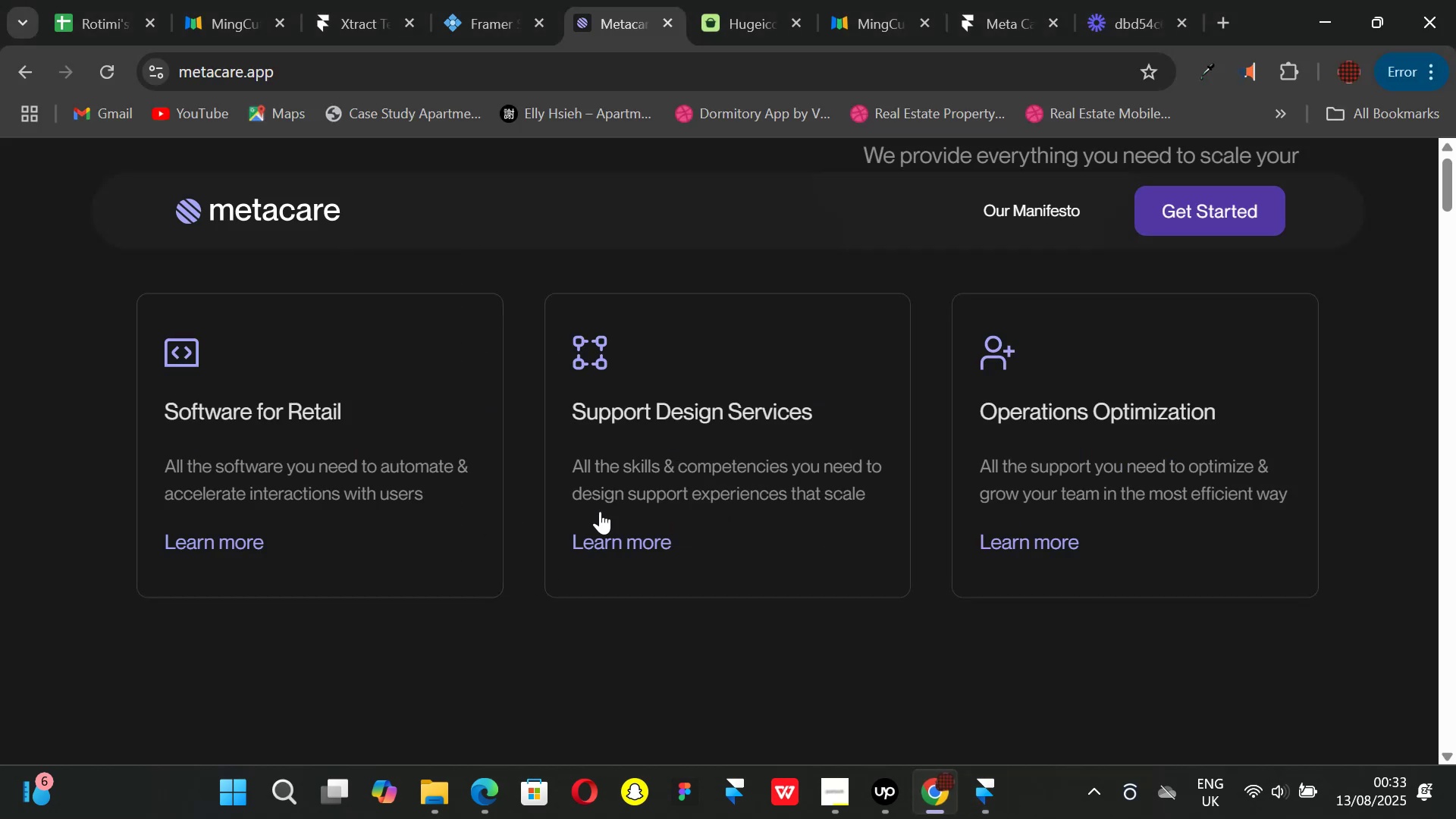 
scroll: coordinate [560, 477], scroll_direction: down, amount: 3.0
 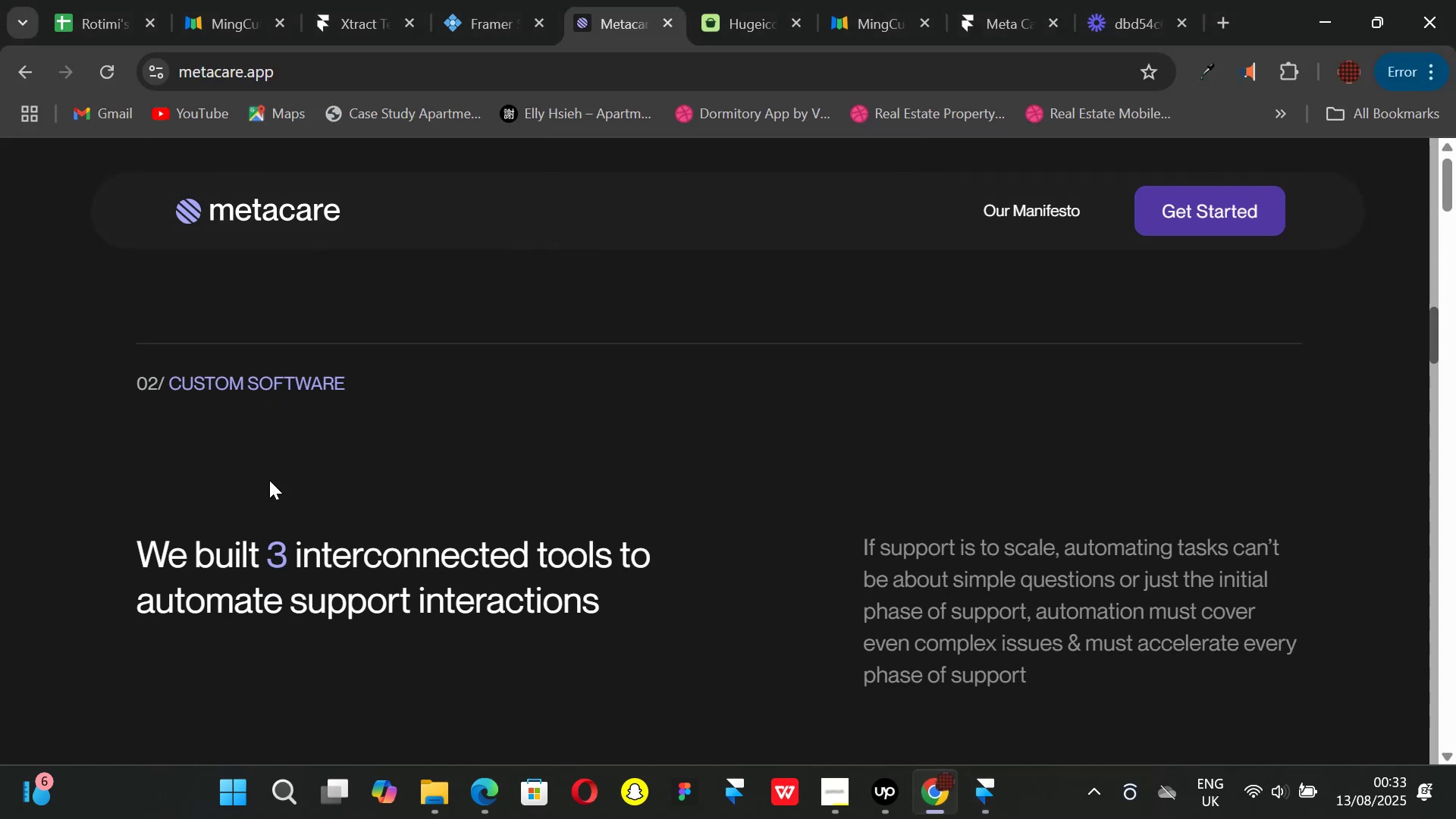 
scroll: coordinate [495, 450], scroll_direction: up, amount: 1.0
 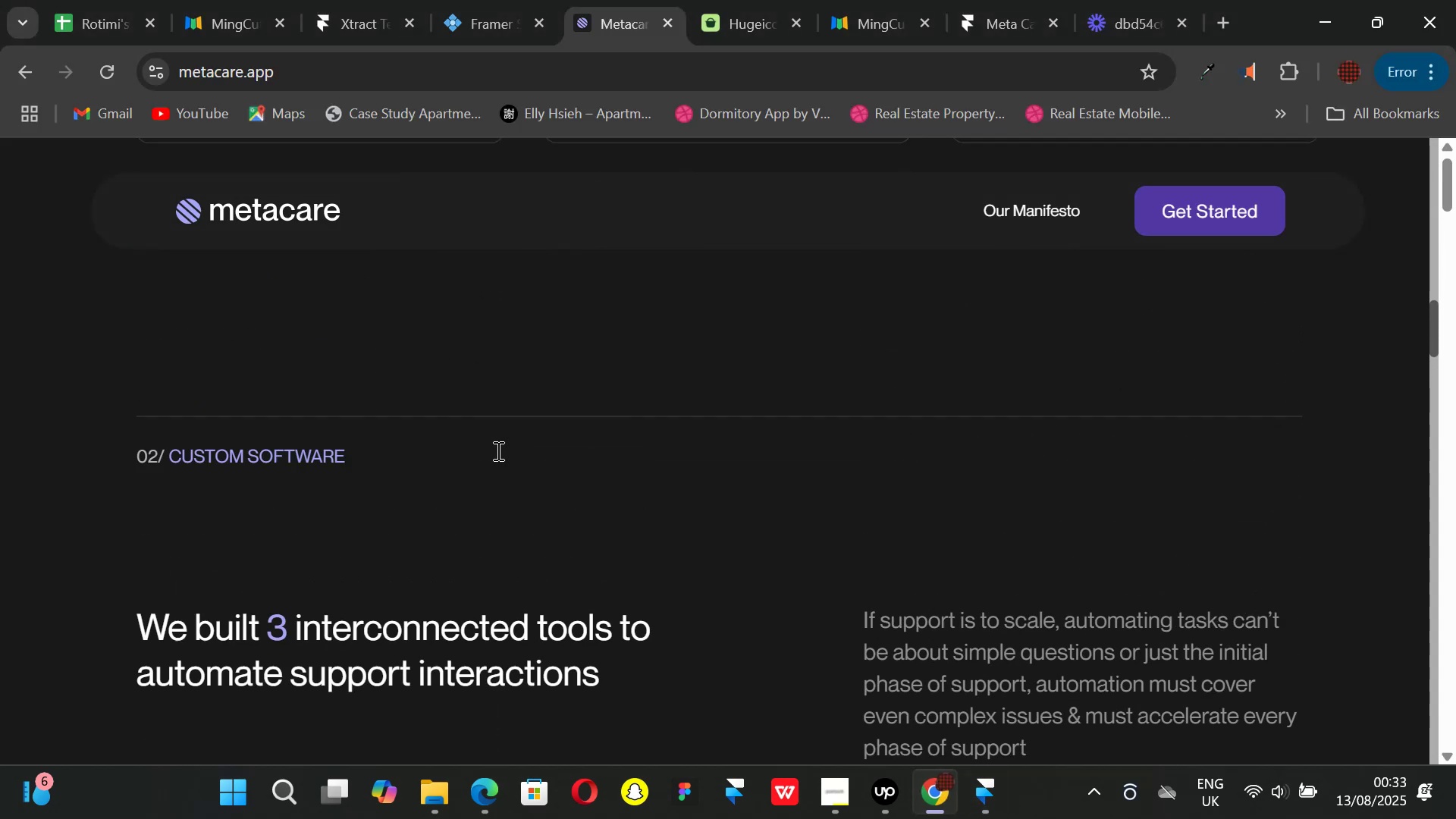 
scroll: coordinate [566, 453], scroll_direction: down, amount: 1.0
 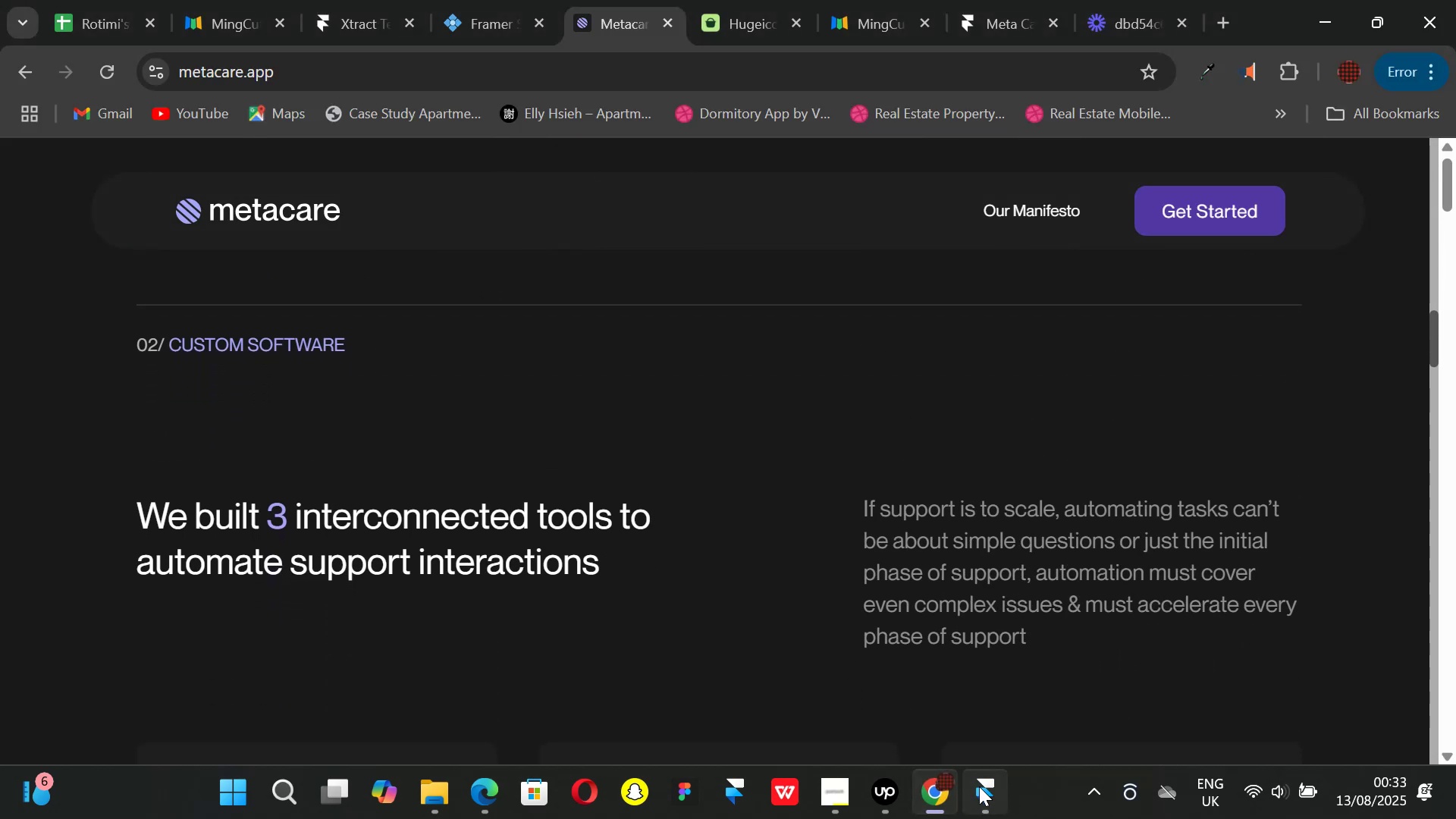 
left_click([980, 788])
 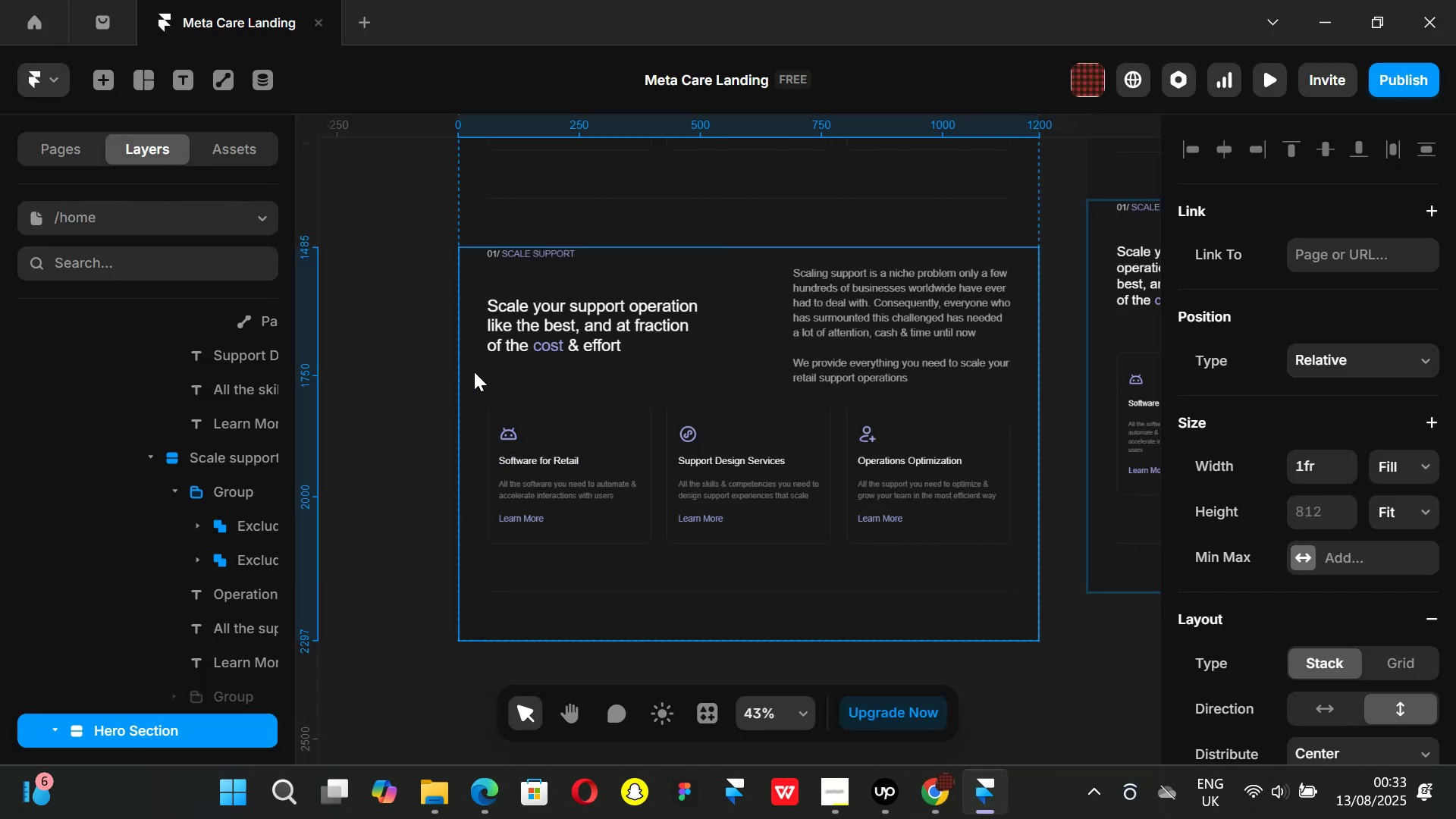 
scroll: coordinate [419, 405], scroll_direction: up, amount: 3.0
 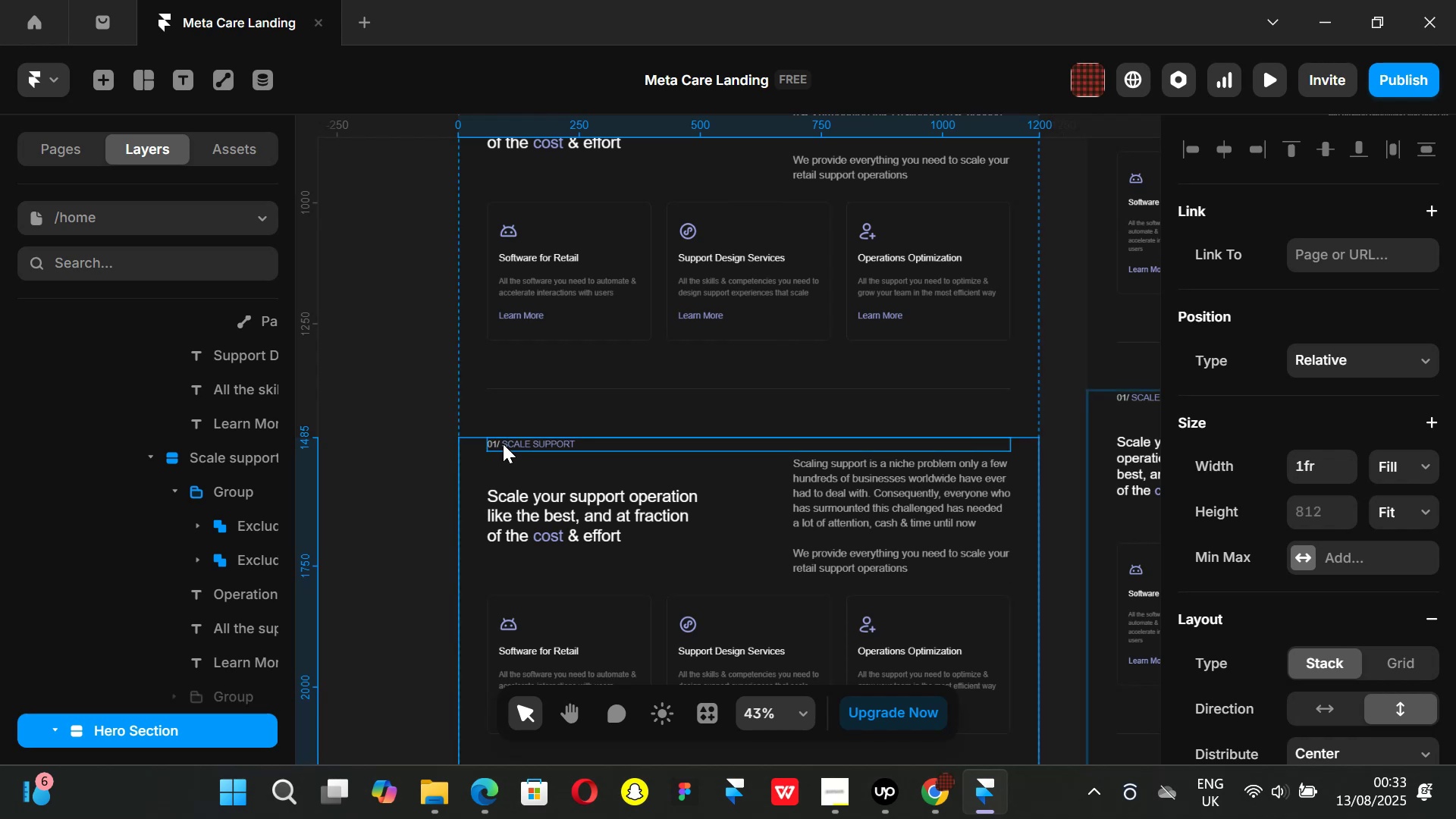 
left_click([502, 443])
 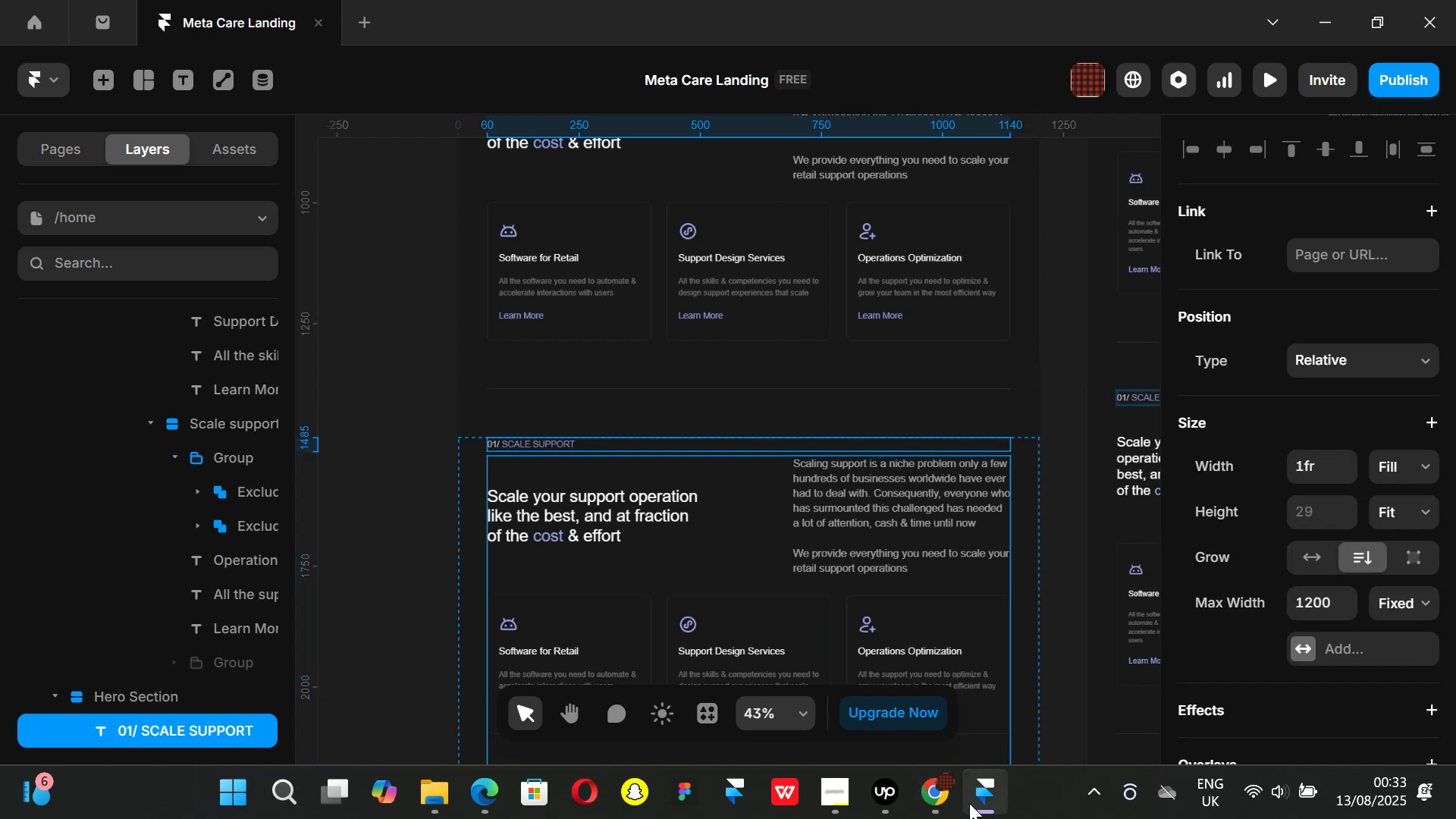 
left_click([948, 806])
 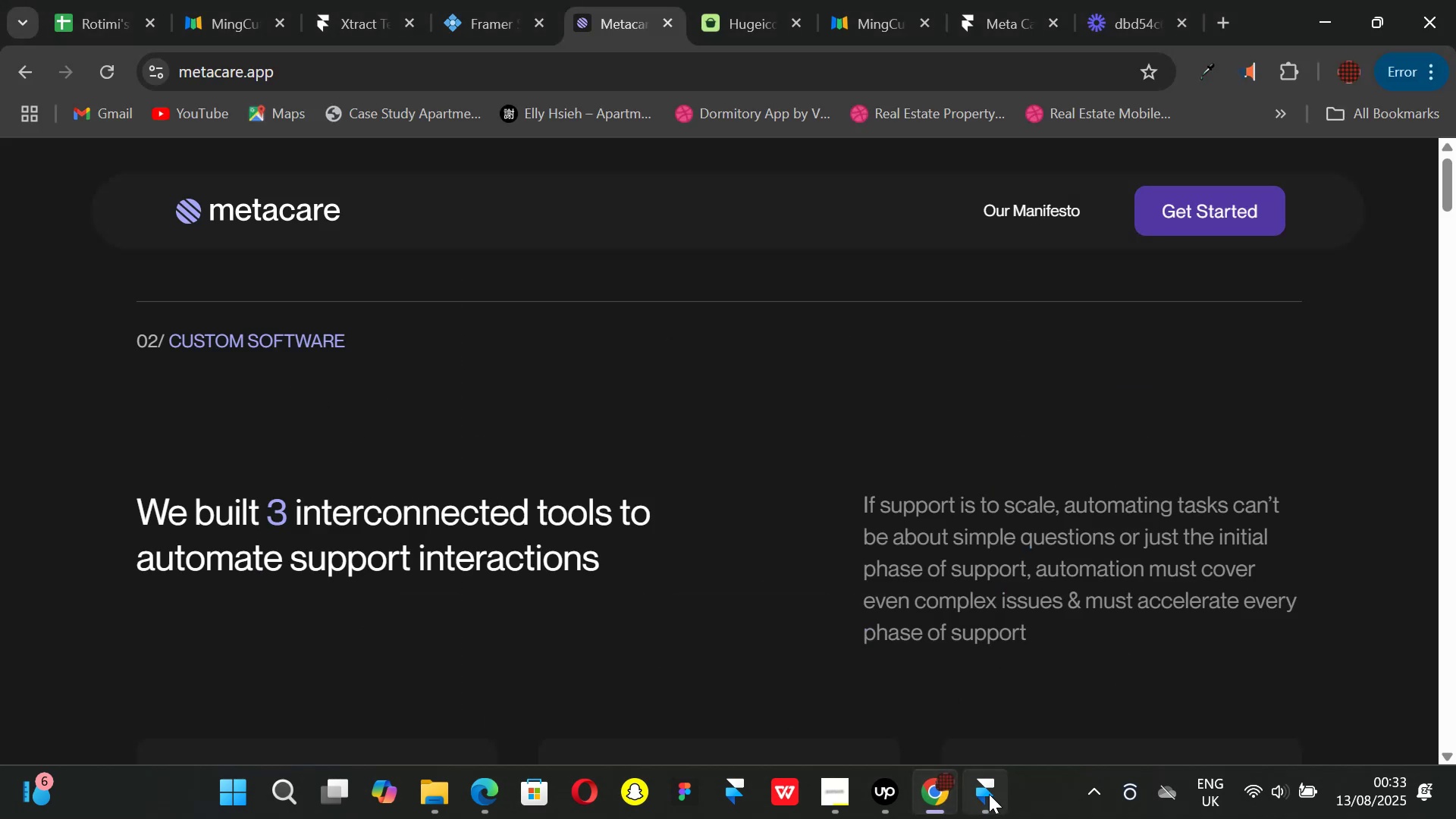 
left_click([989, 794])
 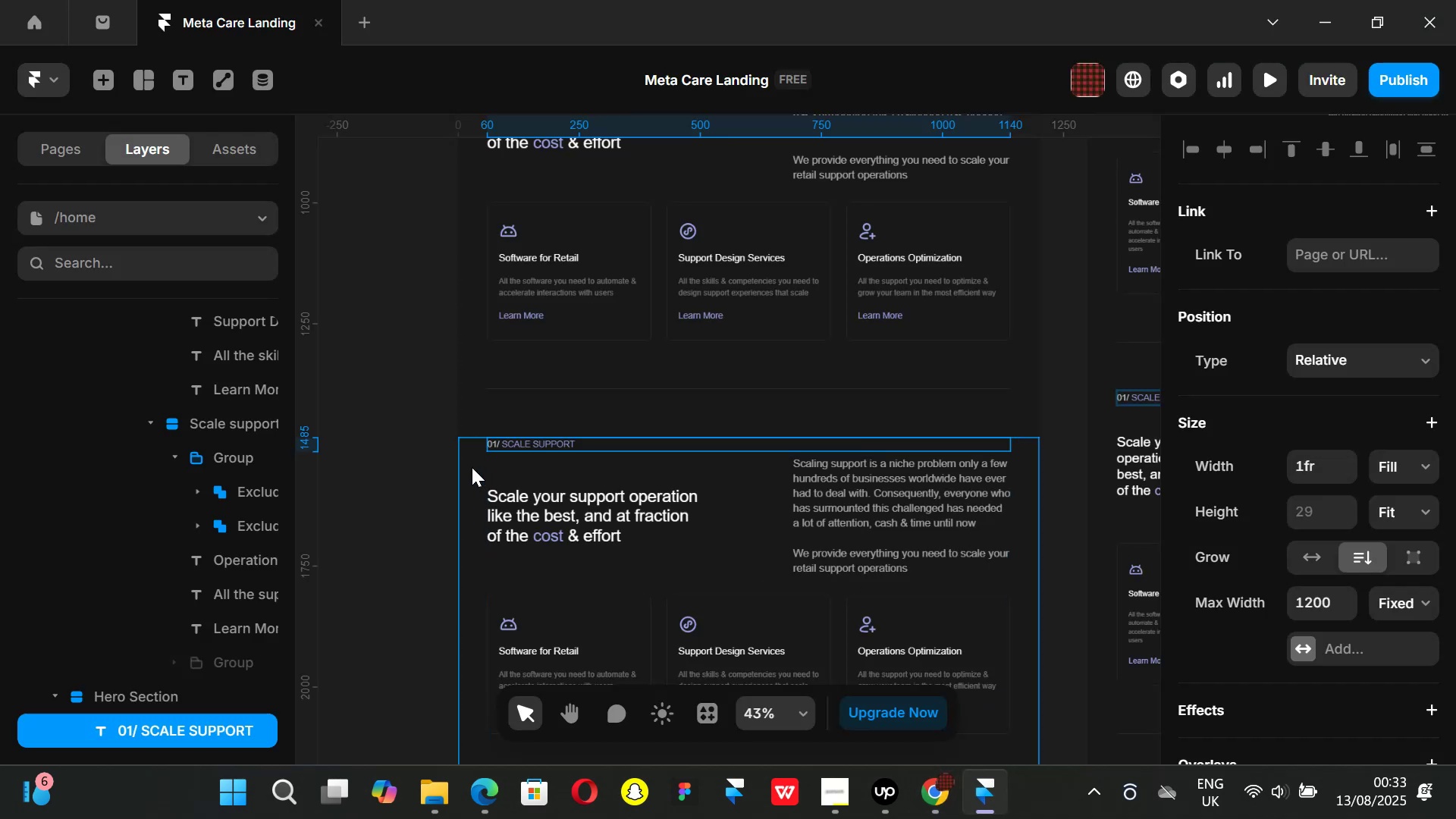 
hold_key(key=ControlLeft, duration=1.1)
scroll: coordinate [493, 453], scroll_direction: up, amount: 5.0
 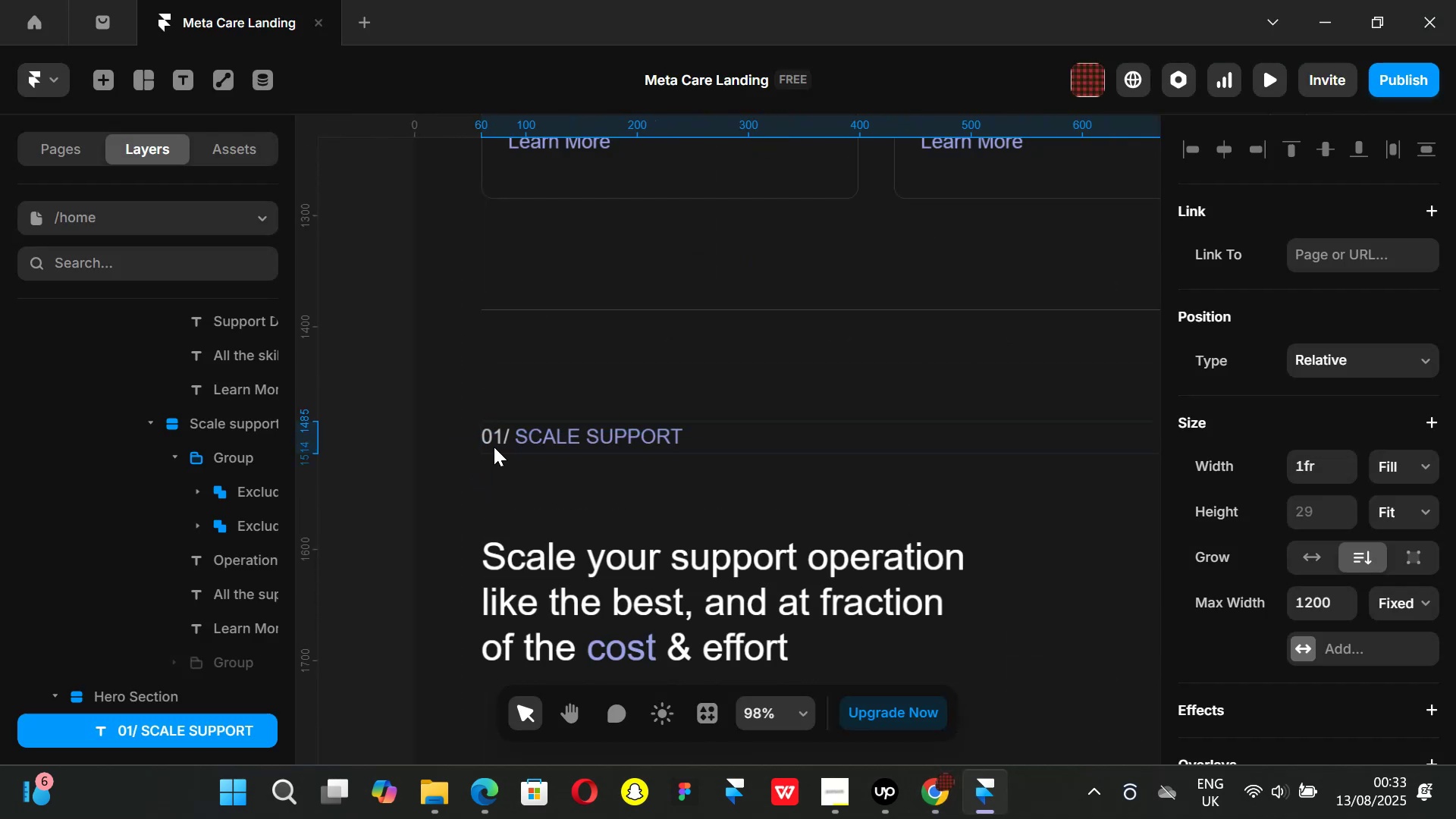 
key(Control+ControlLeft)
 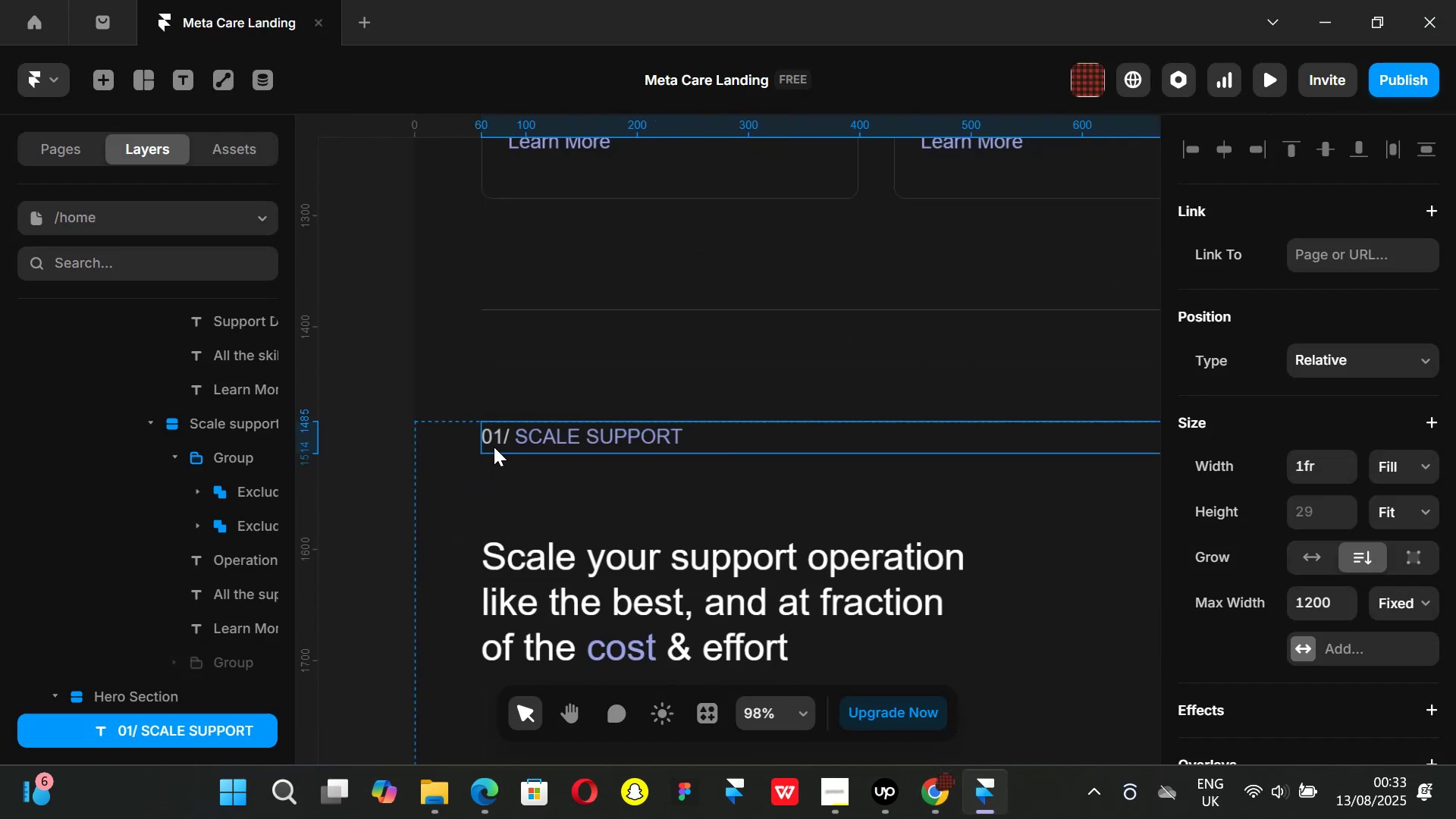 
scroll: coordinate [494, 447], scroll_direction: up, amount: 1.0
 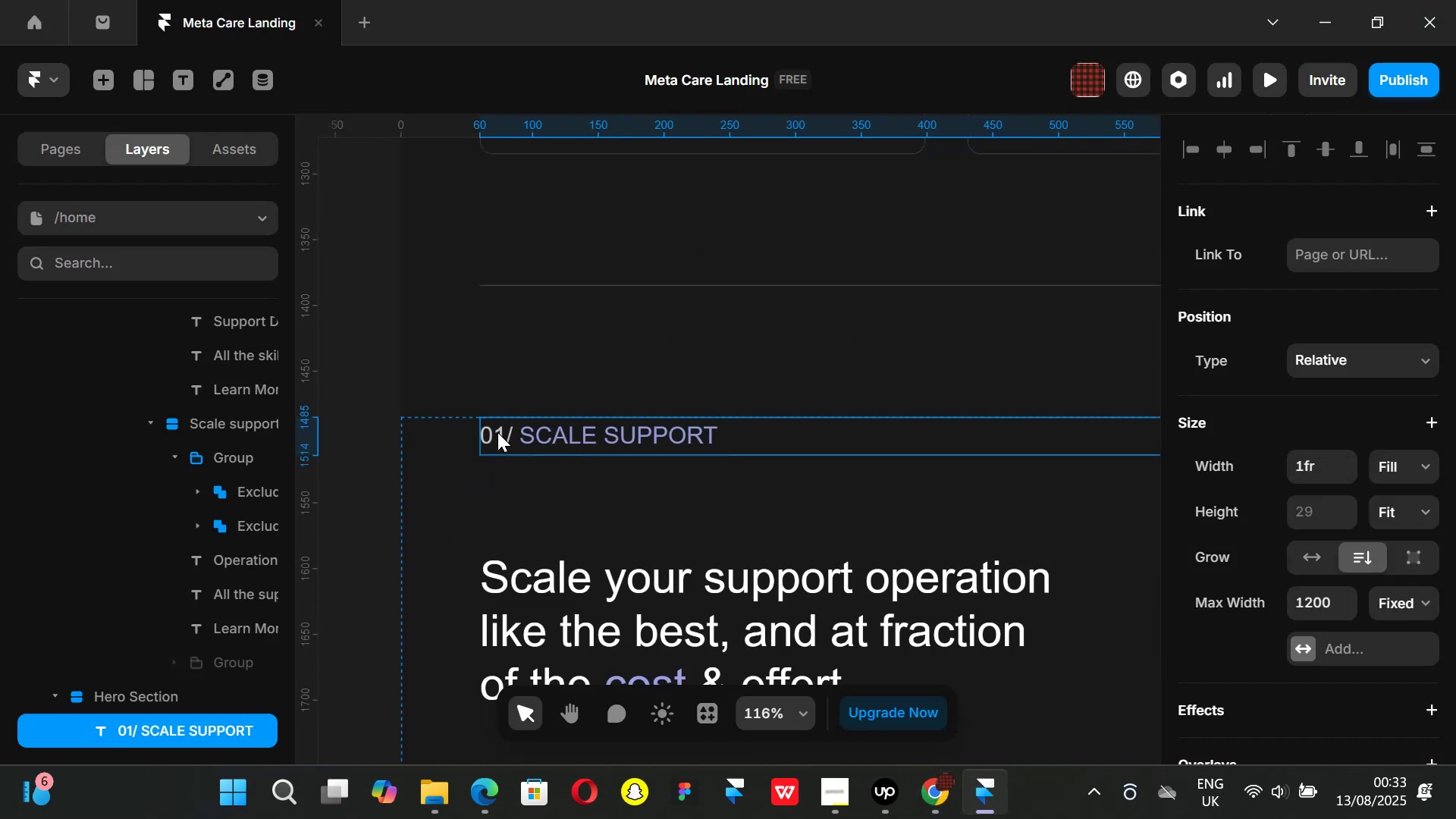 
double_click([497, 432])
 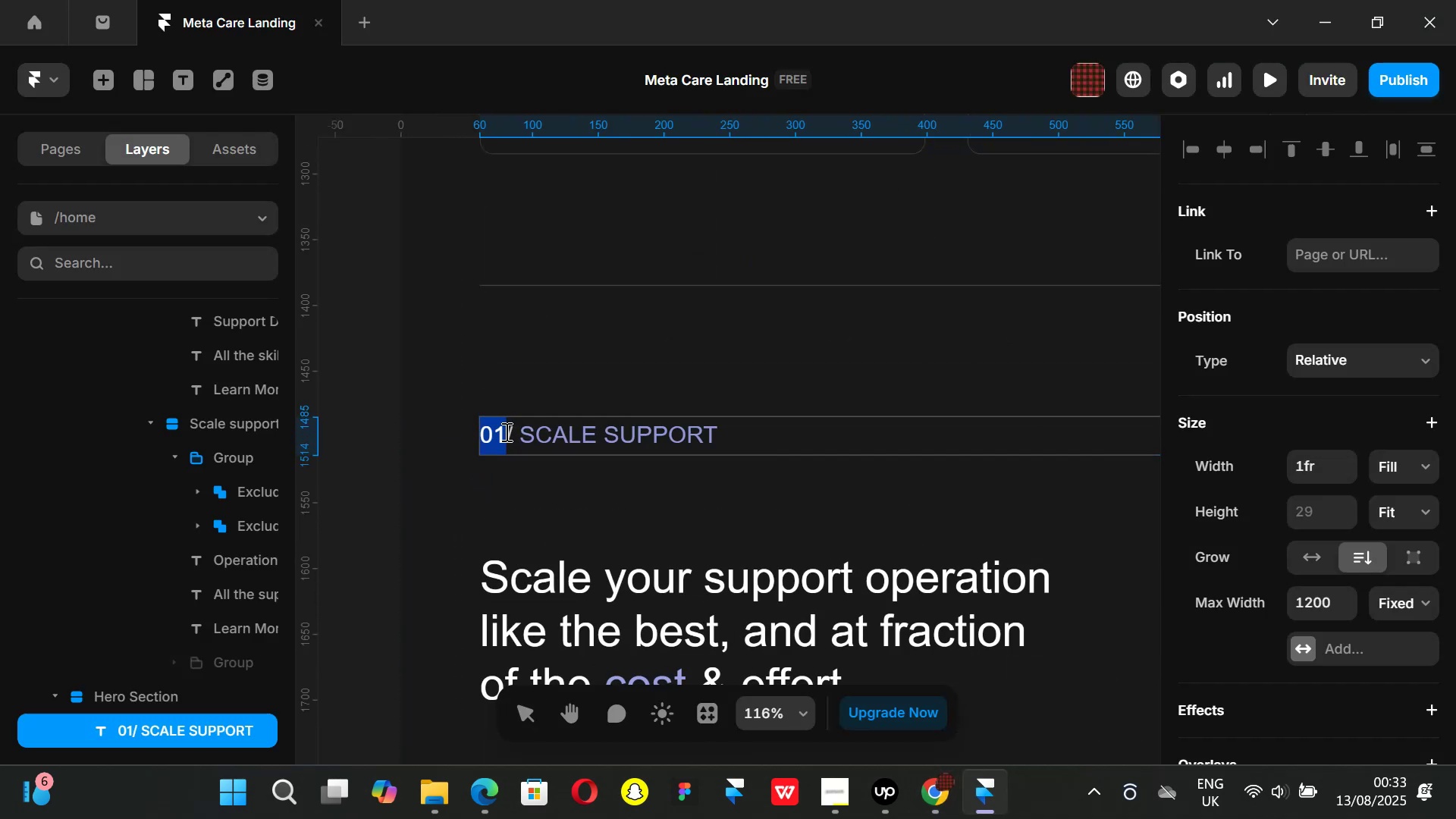 
left_click([505, 431])
 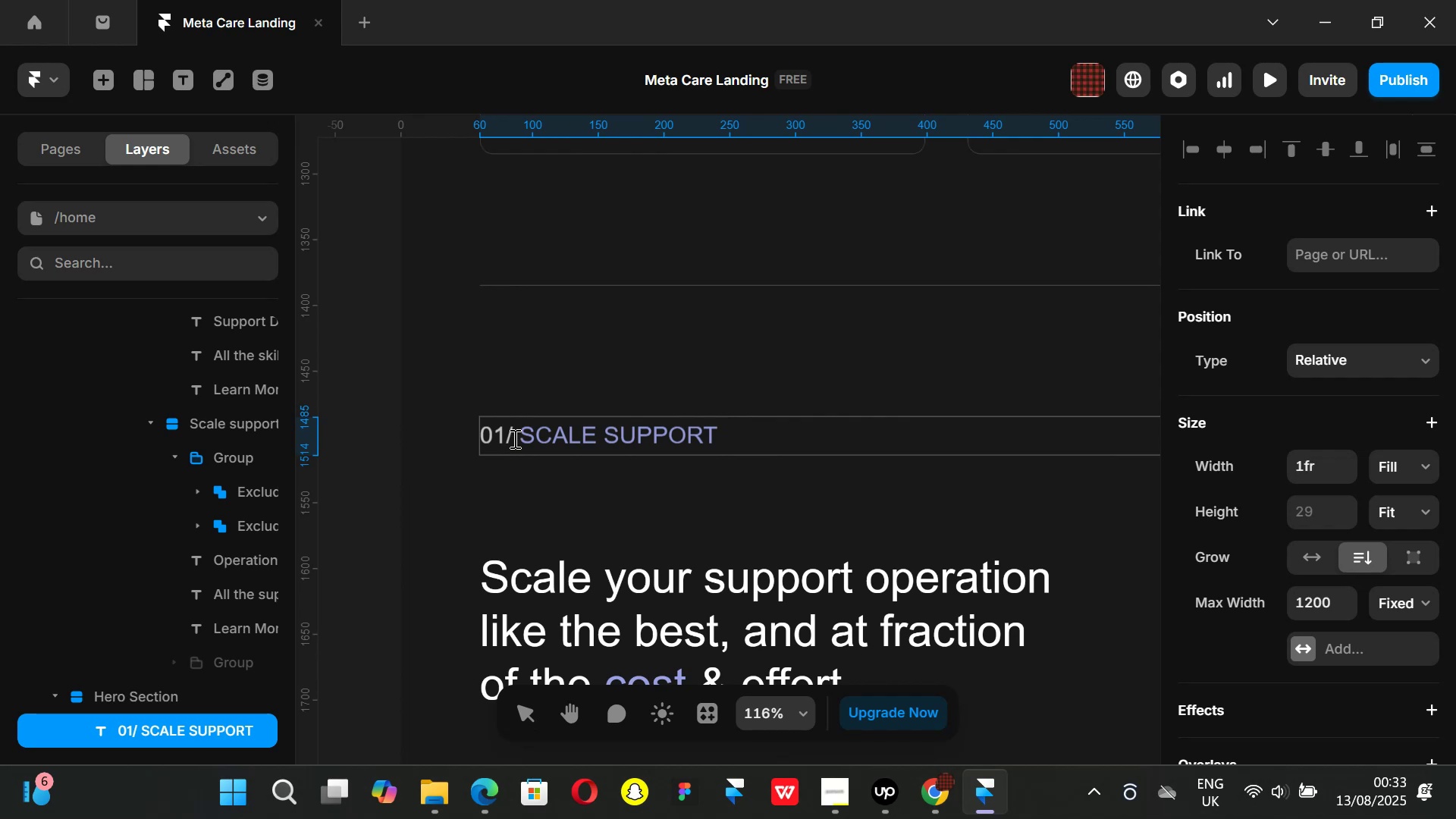 
key(Backspace)
 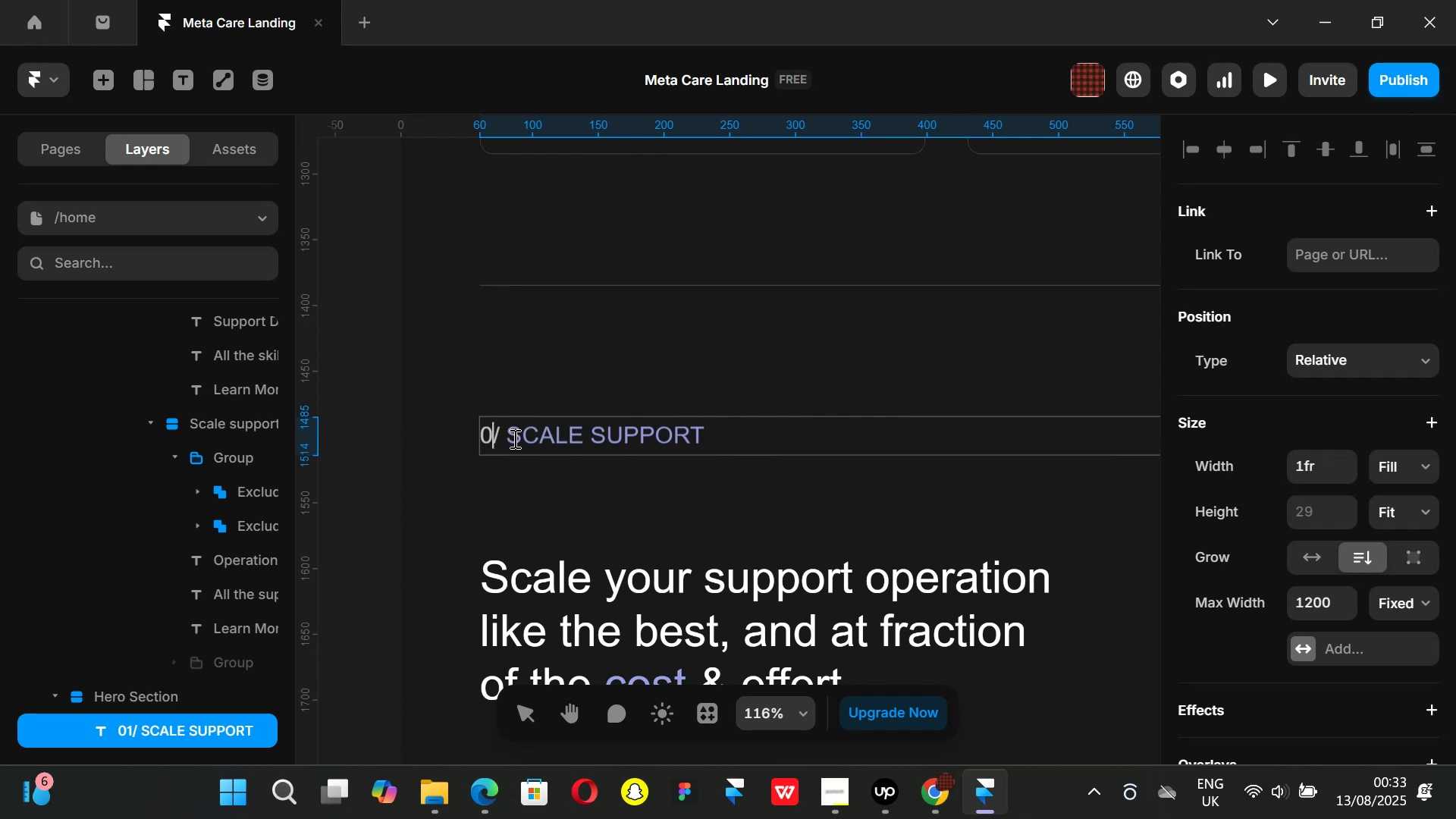 
key(2)
 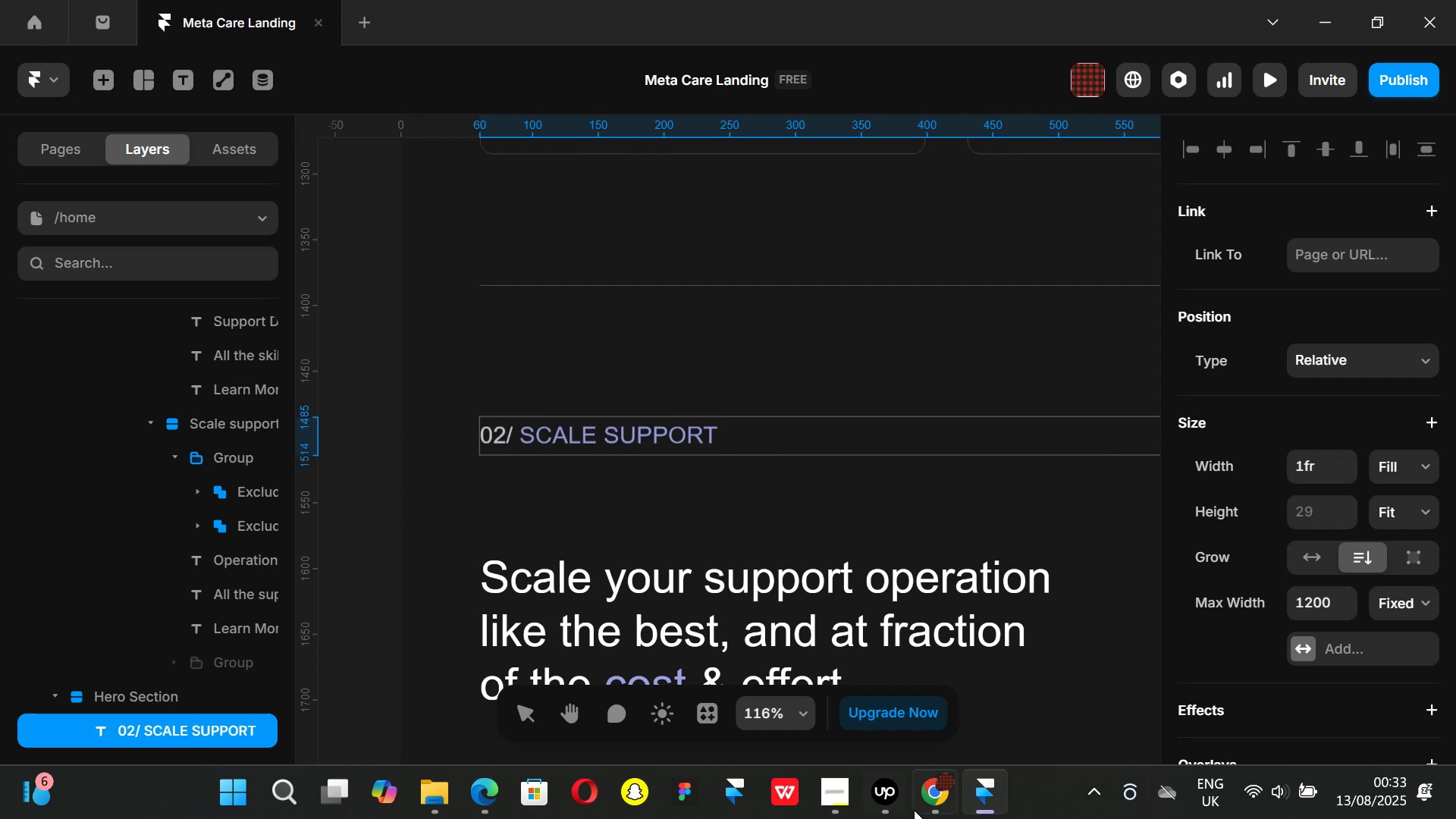 
left_click([933, 813])
 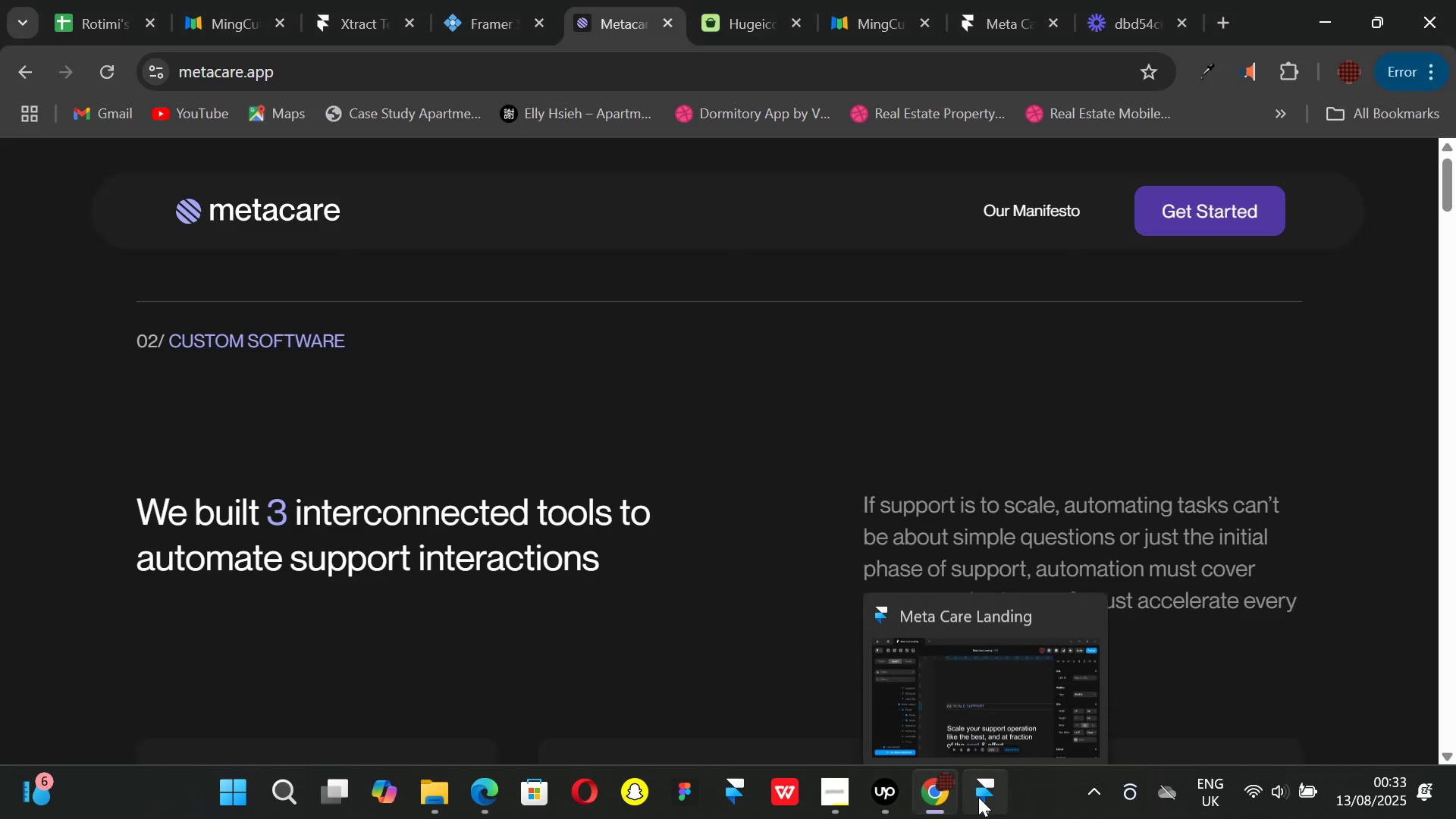 
left_click([978, 797])
 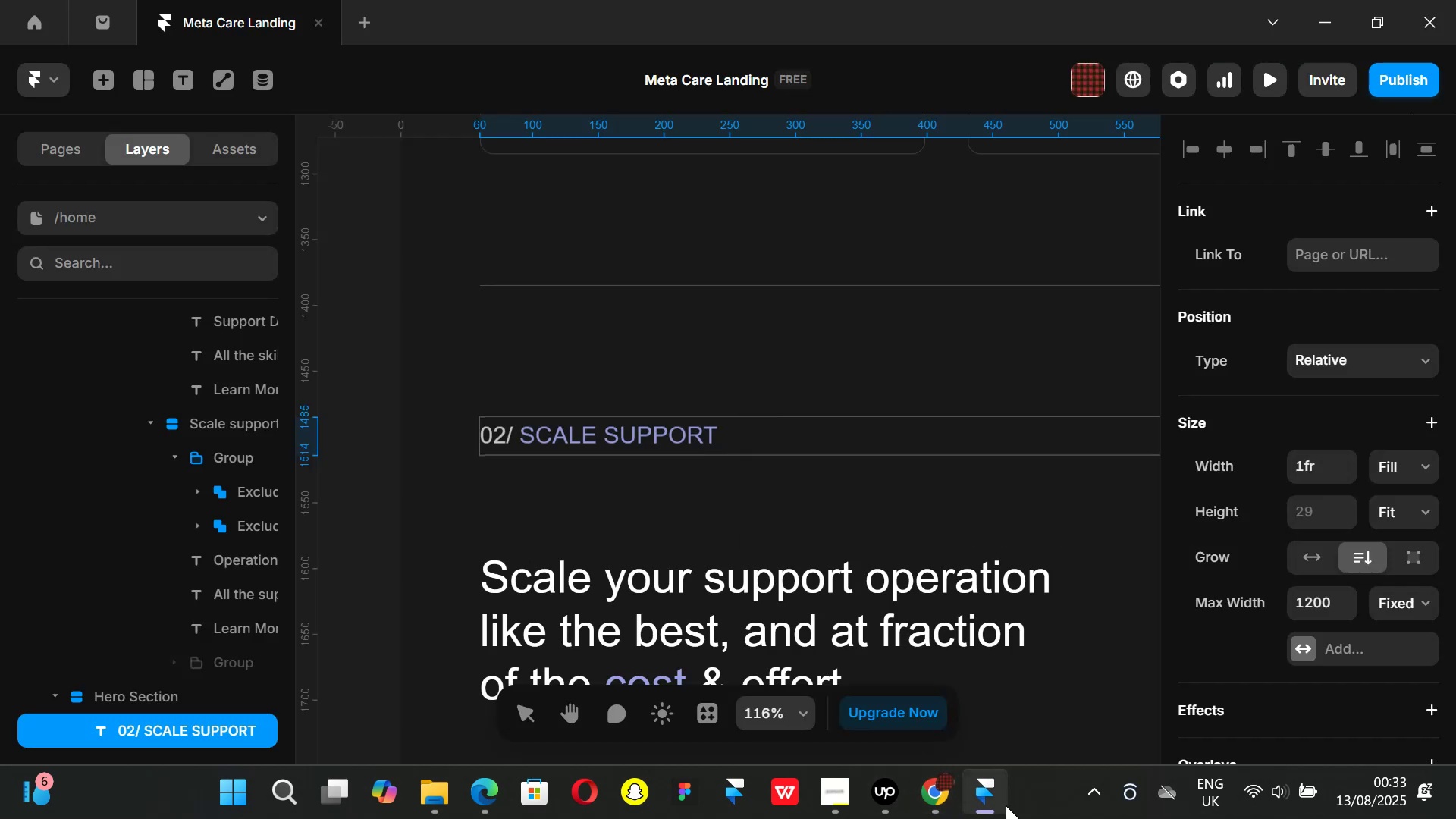 
left_click([938, 791])
 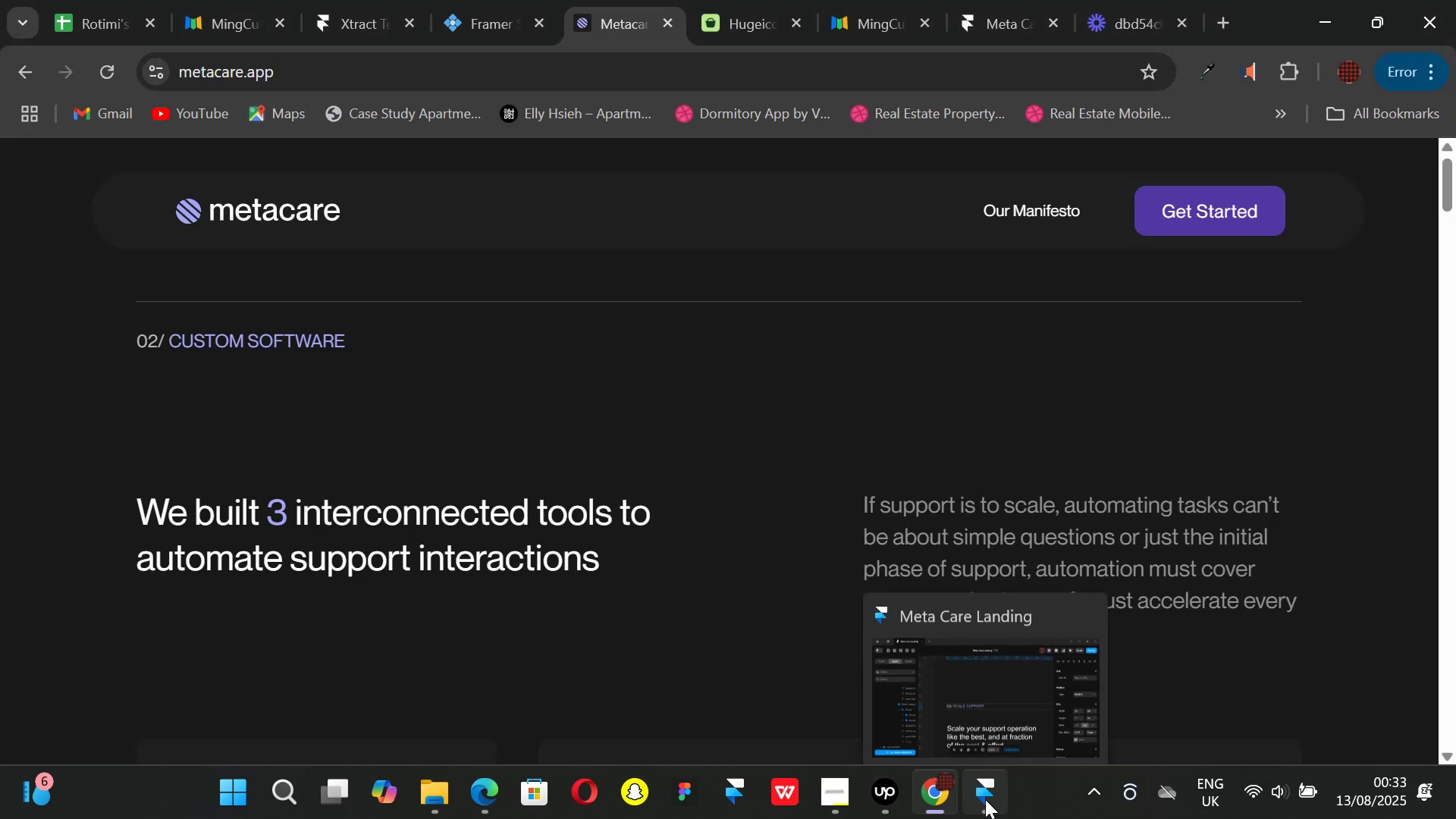 
left_click([985, 799])
 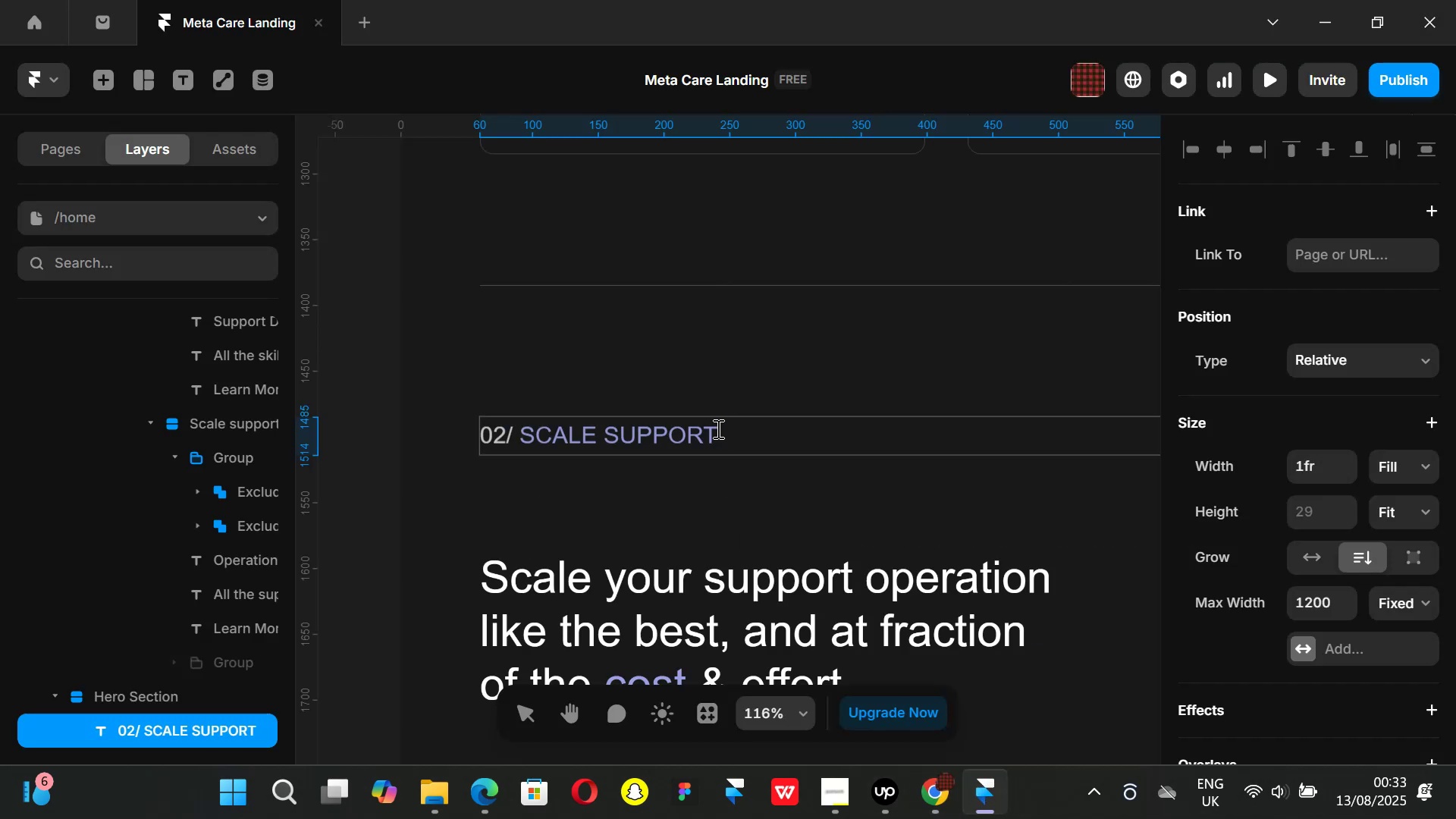 
left_click([722, 435])
 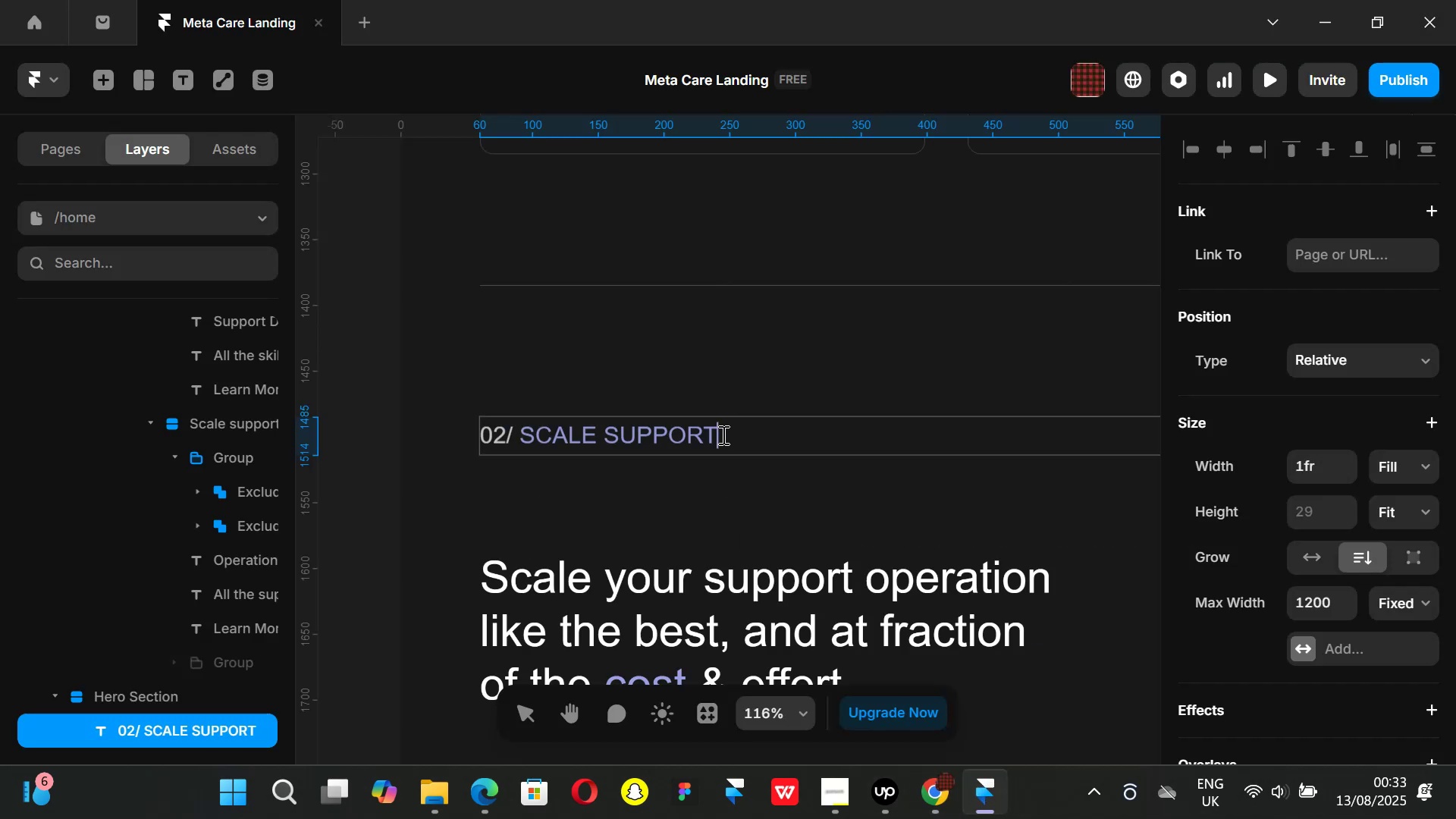 
key(Backspace)
key(Backspace)
key(Backspace)
key(Backspace)
key(Backspace)
type(CUSTOM)
 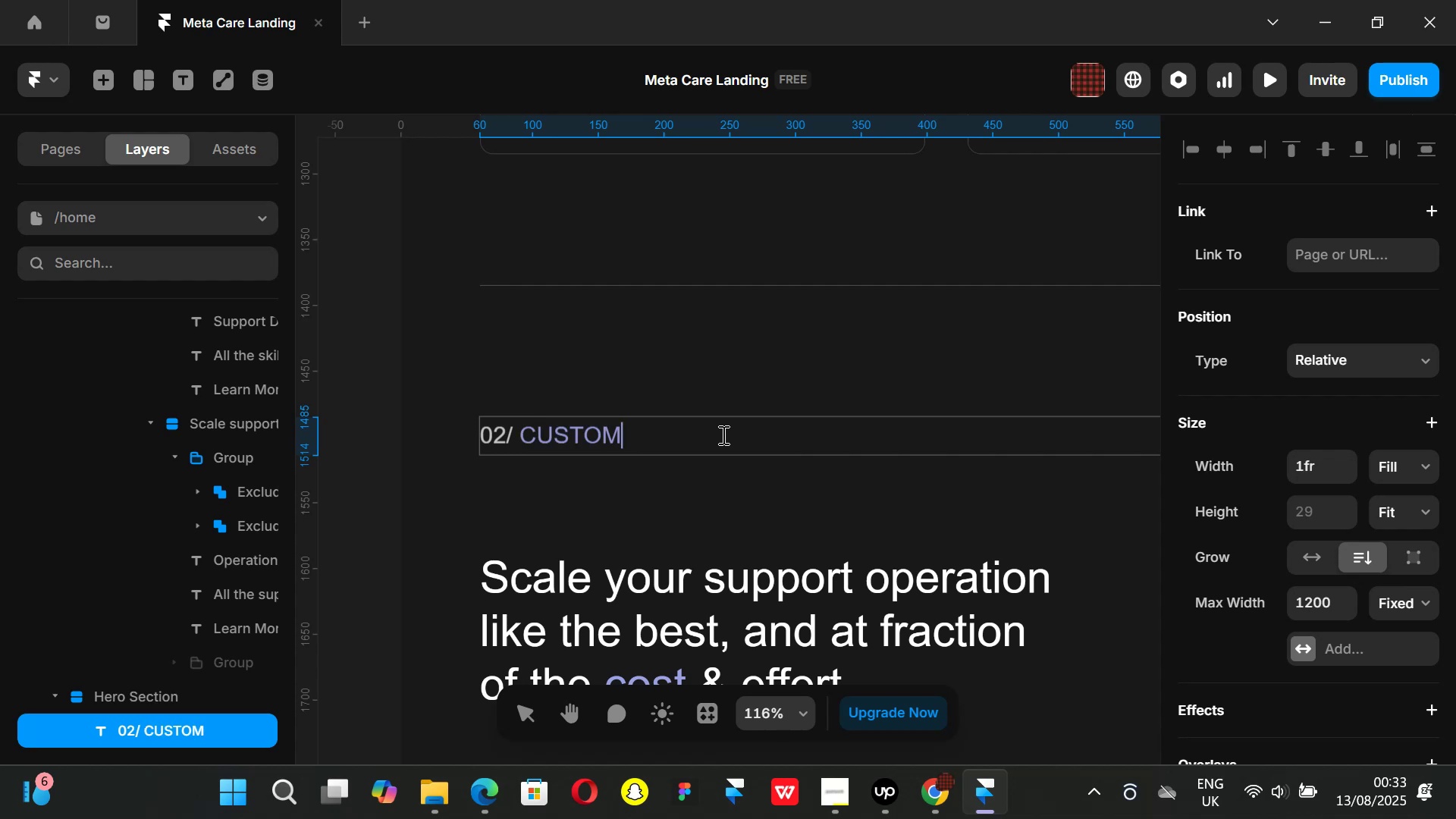 
left_click([930, 794])
 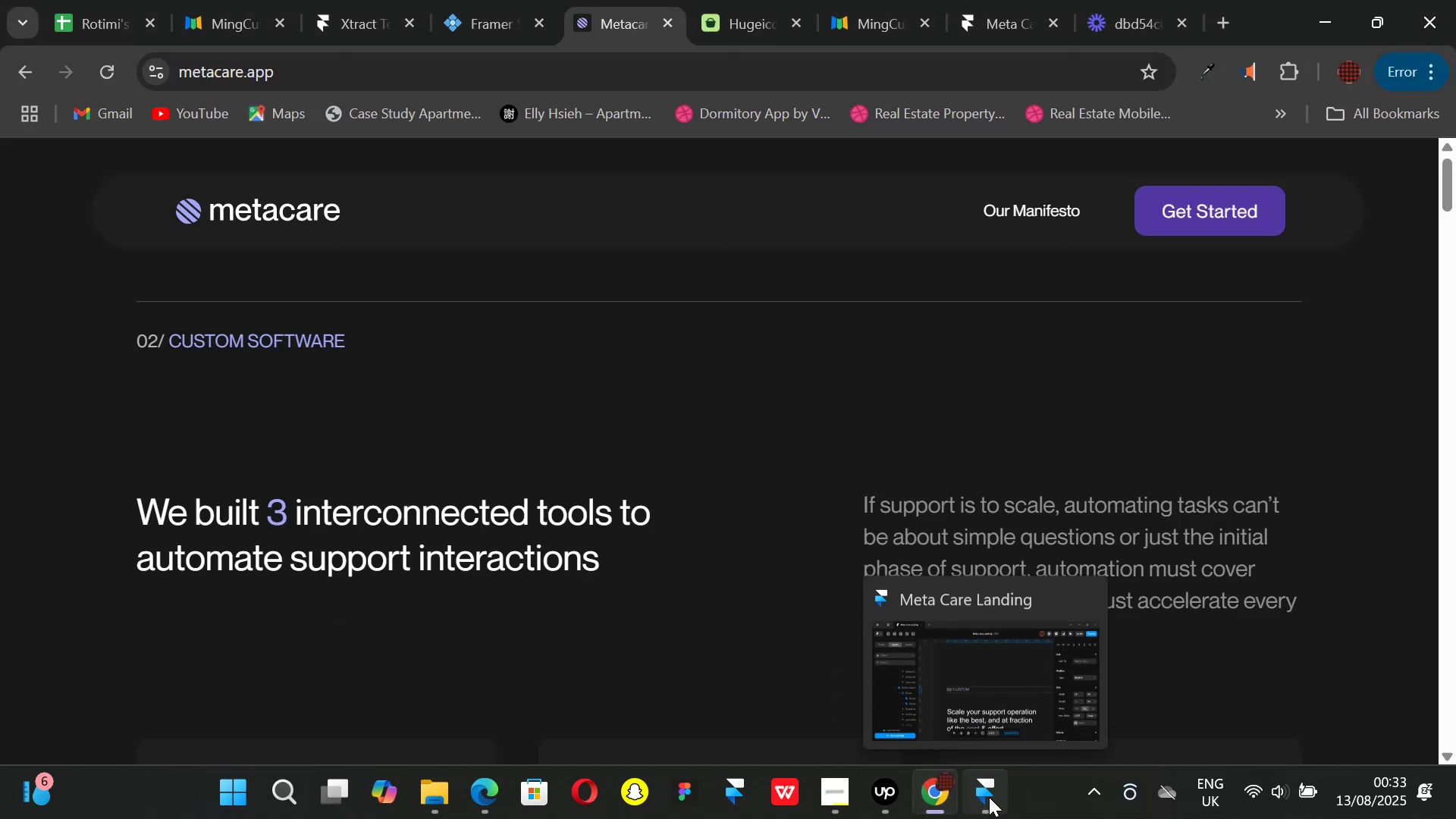 
left_click([989, 797])
 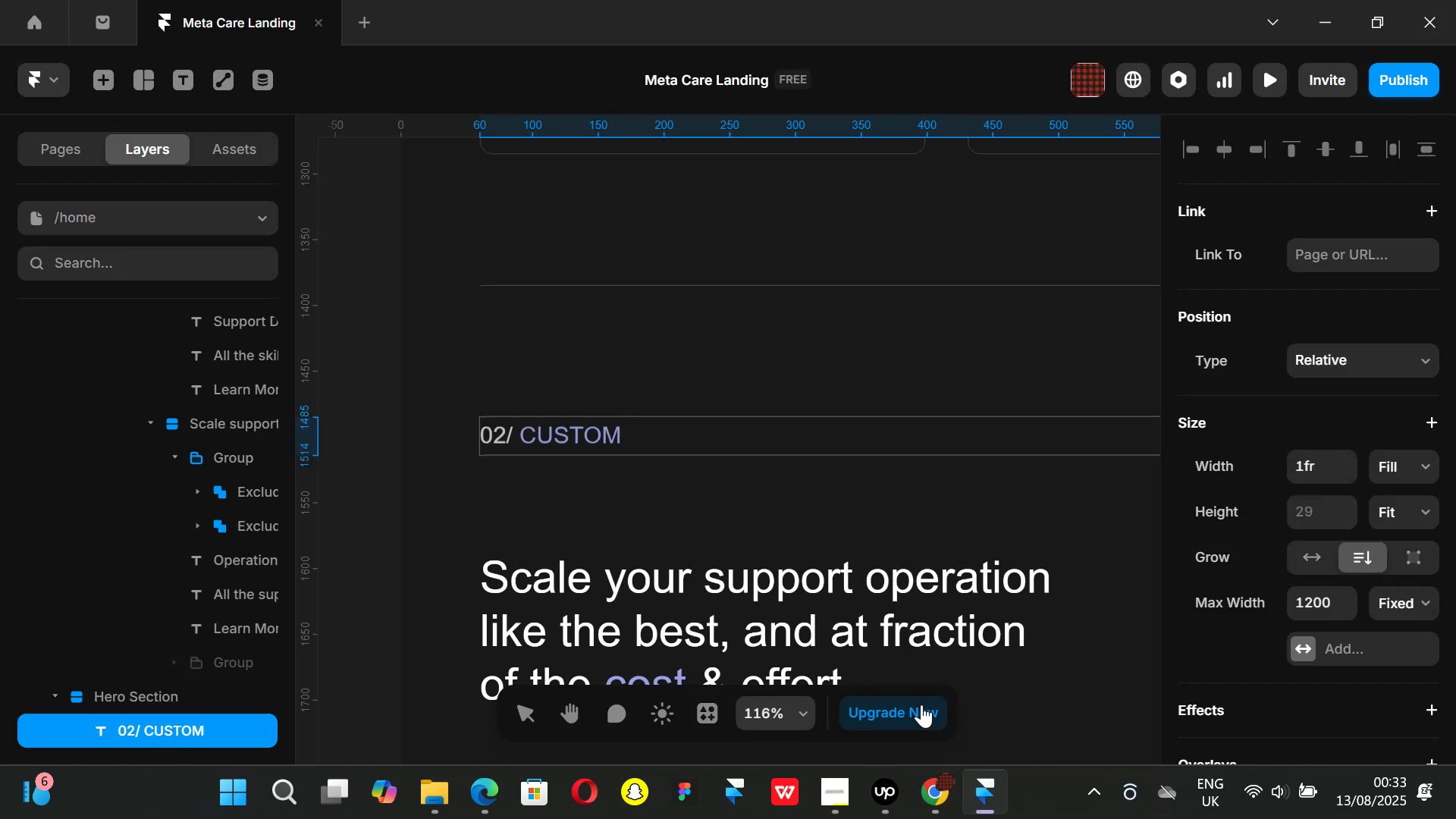 
type( SOFTWARE)
 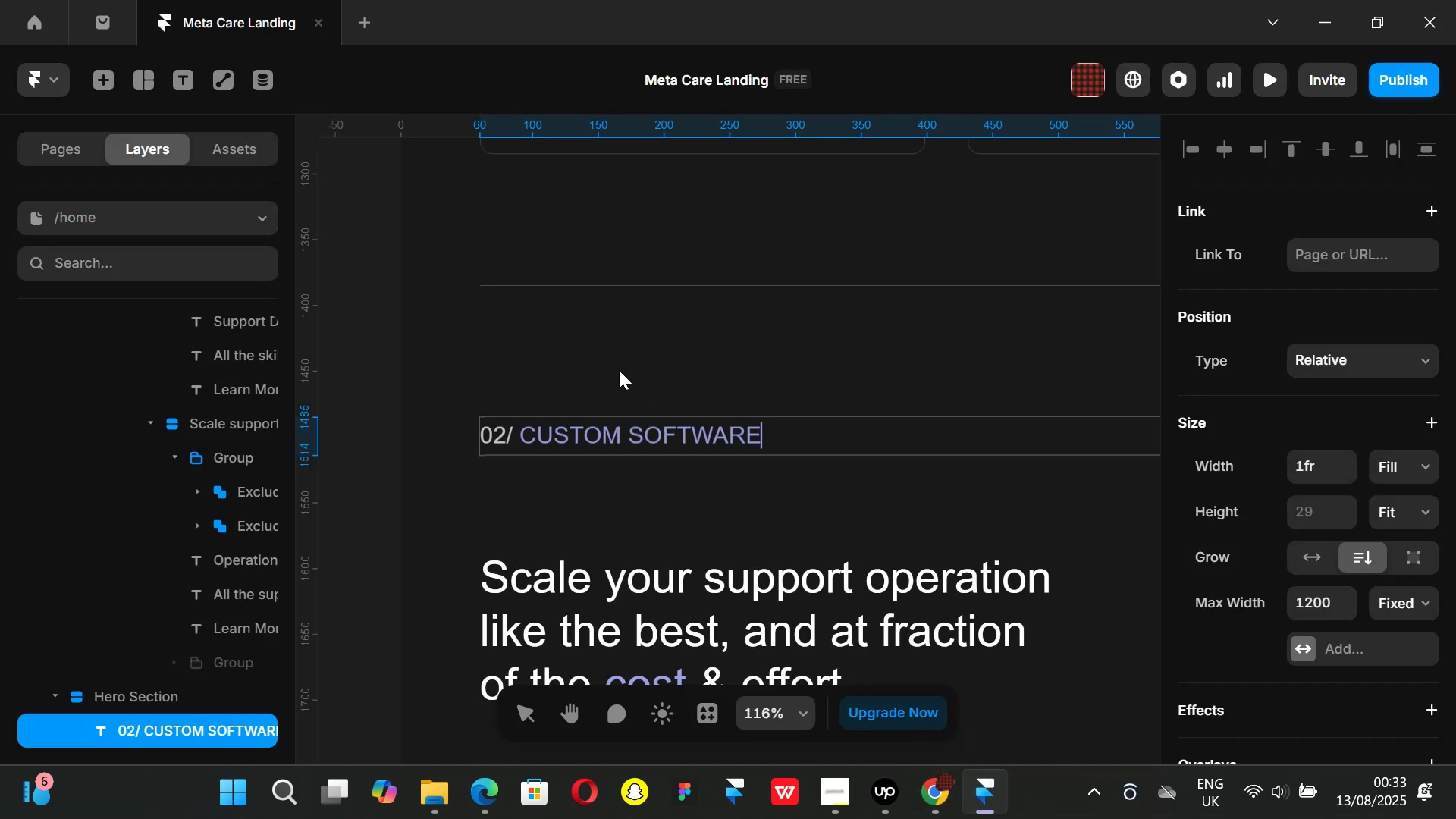 
scroll: coordinate [618, 370], scroll_direction: down, amount: 1.0
 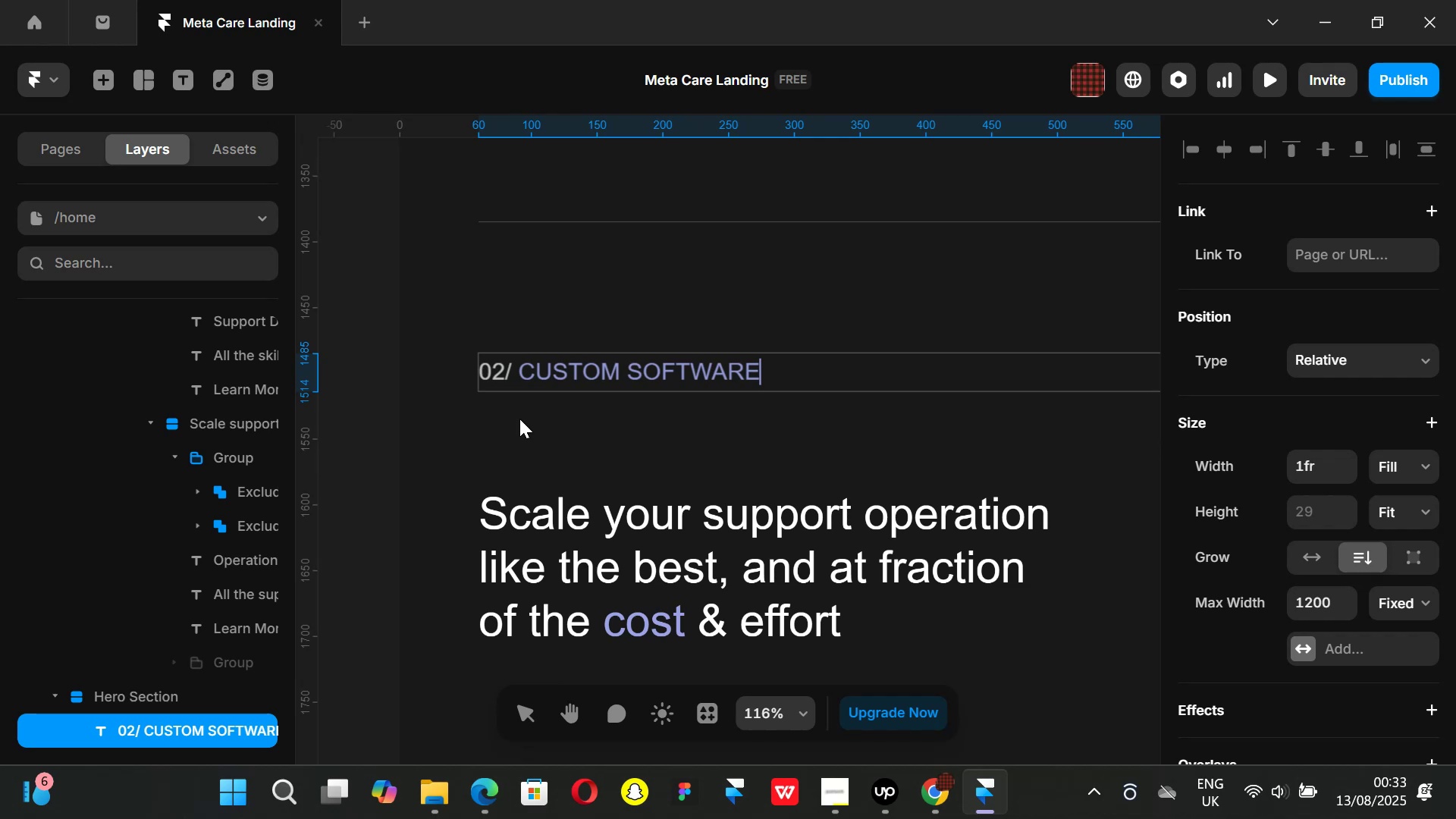 
hold_key(key=ControlLeft, duration=0.37)
scroll: coordinate [551, 415], scroll_direction: down, amount: 1.0
 